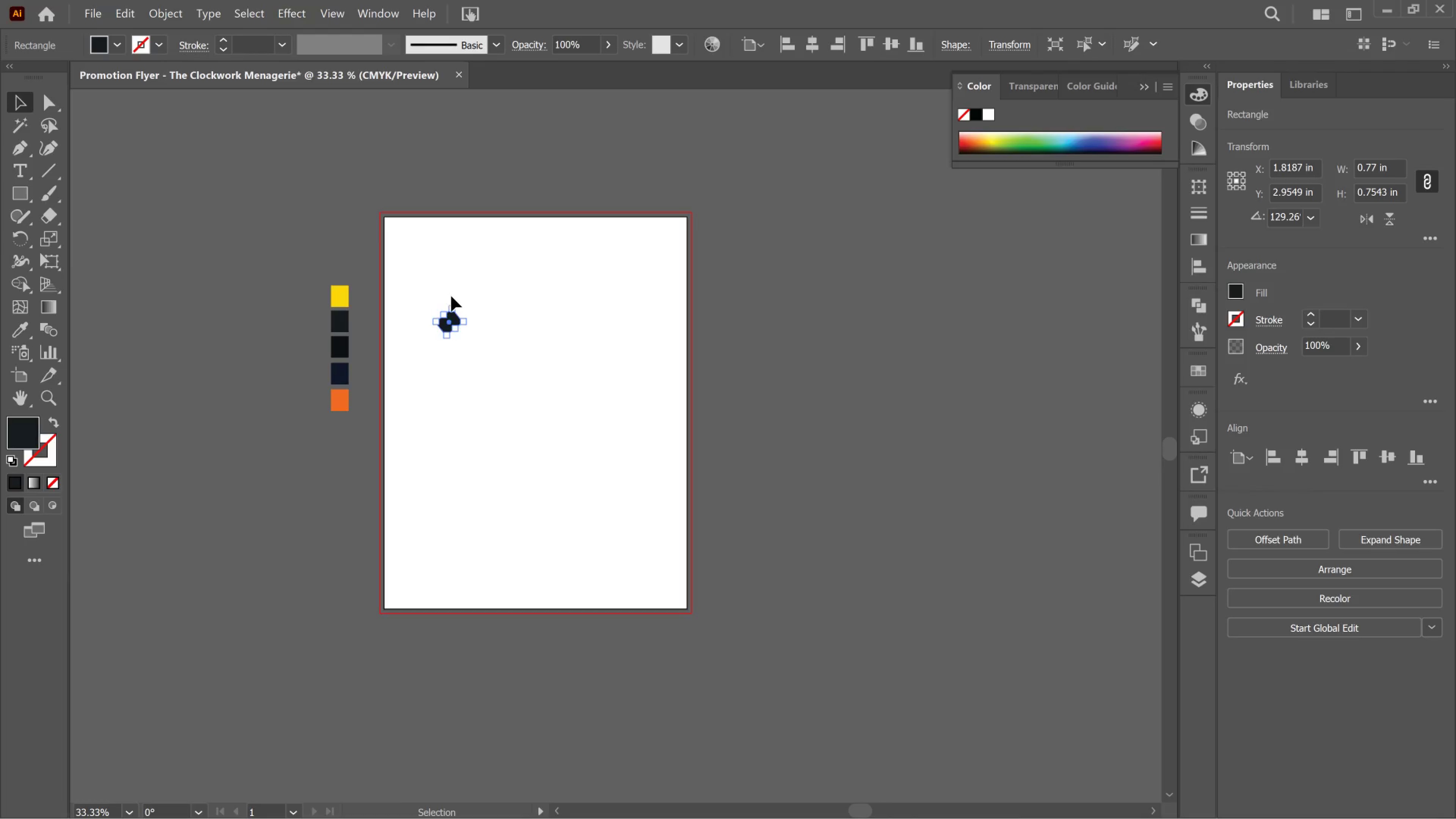 
key(Control+Z)
 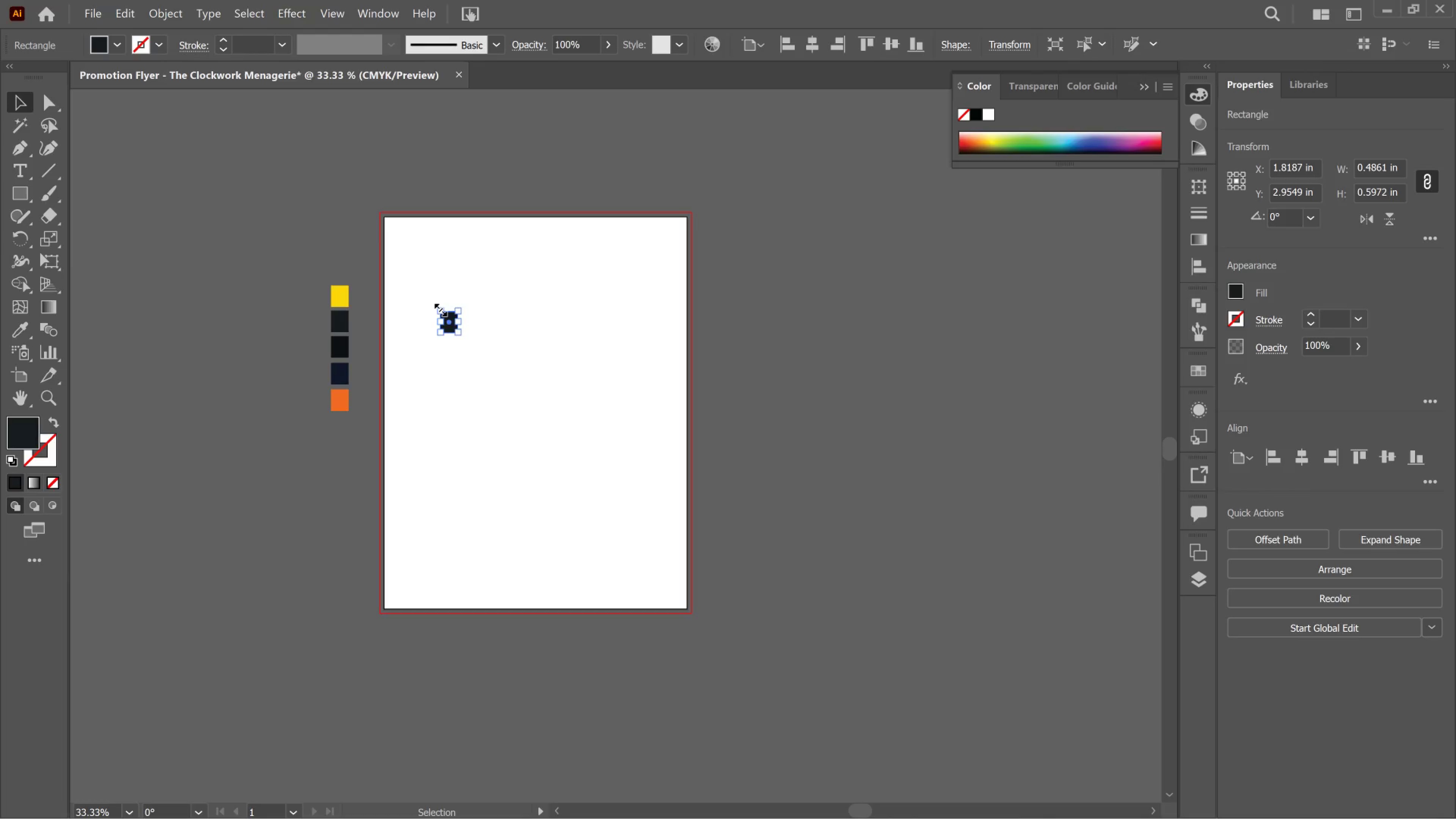 
left_click_drag(start_coordinate=[439, 308], to_coordinate=[407, 262])
 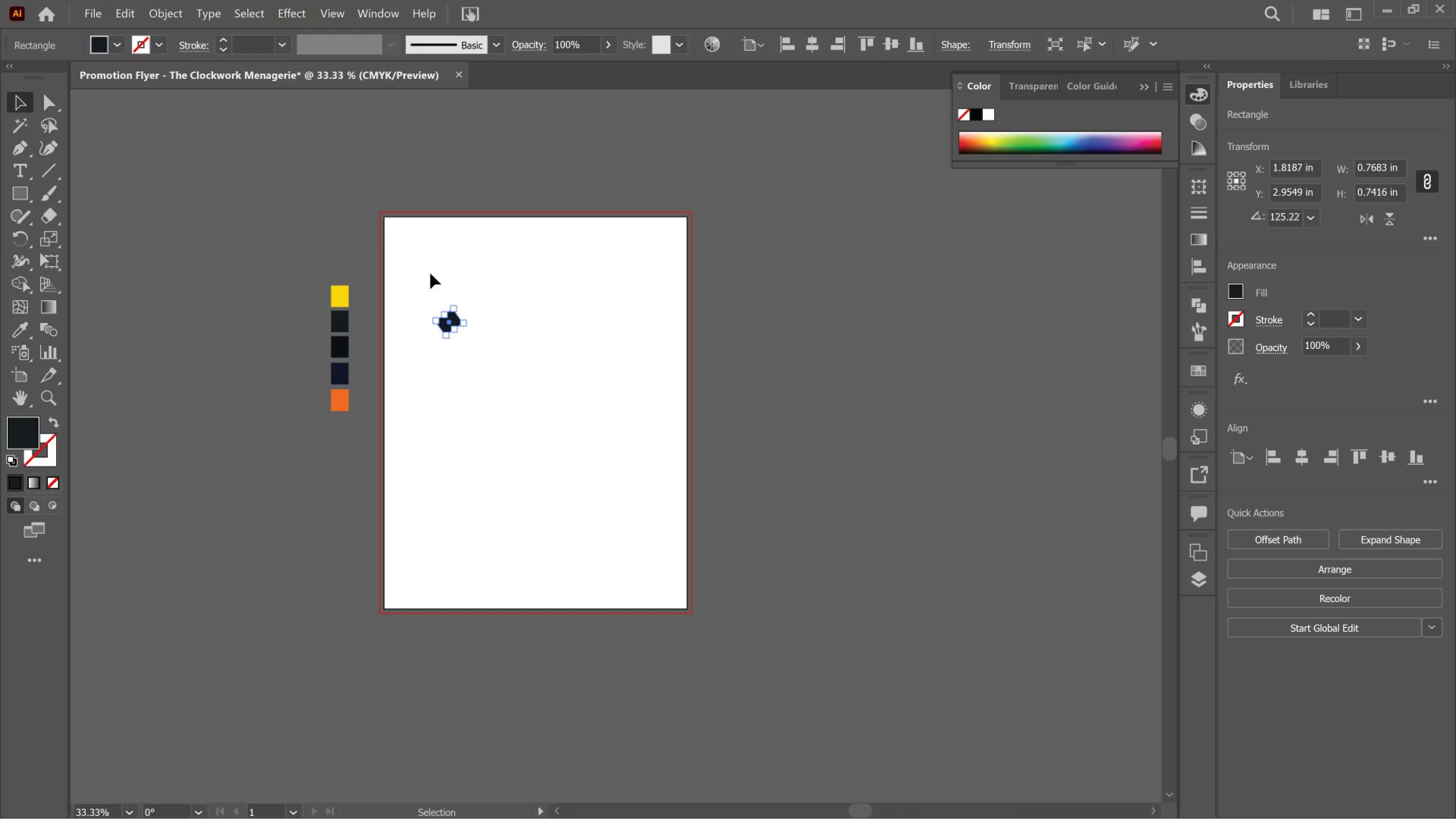 
key(Control+Z)
 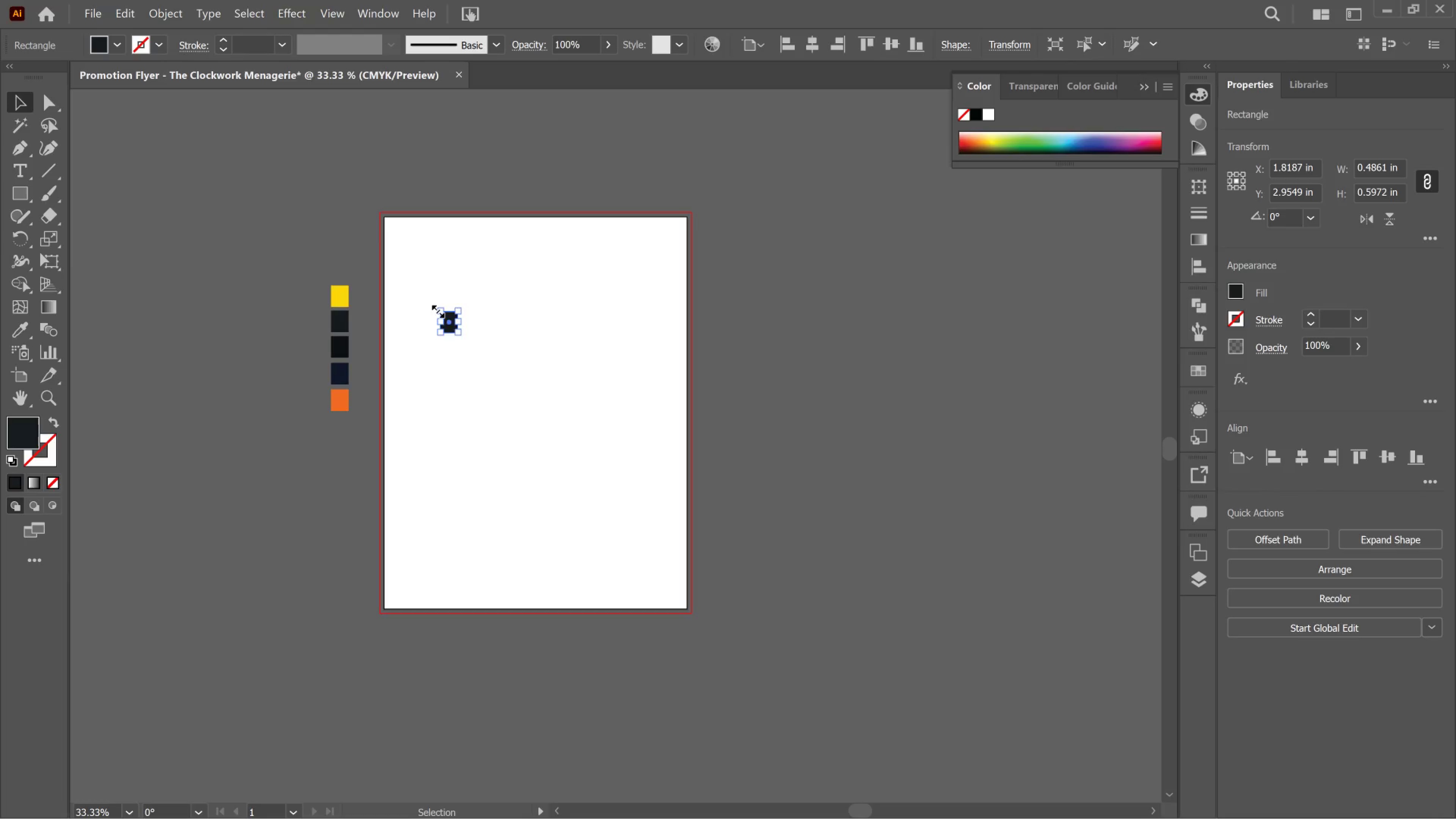 
left_click_drag(start_coordinate=[436, 309], to_coordinate=[406, 282])
 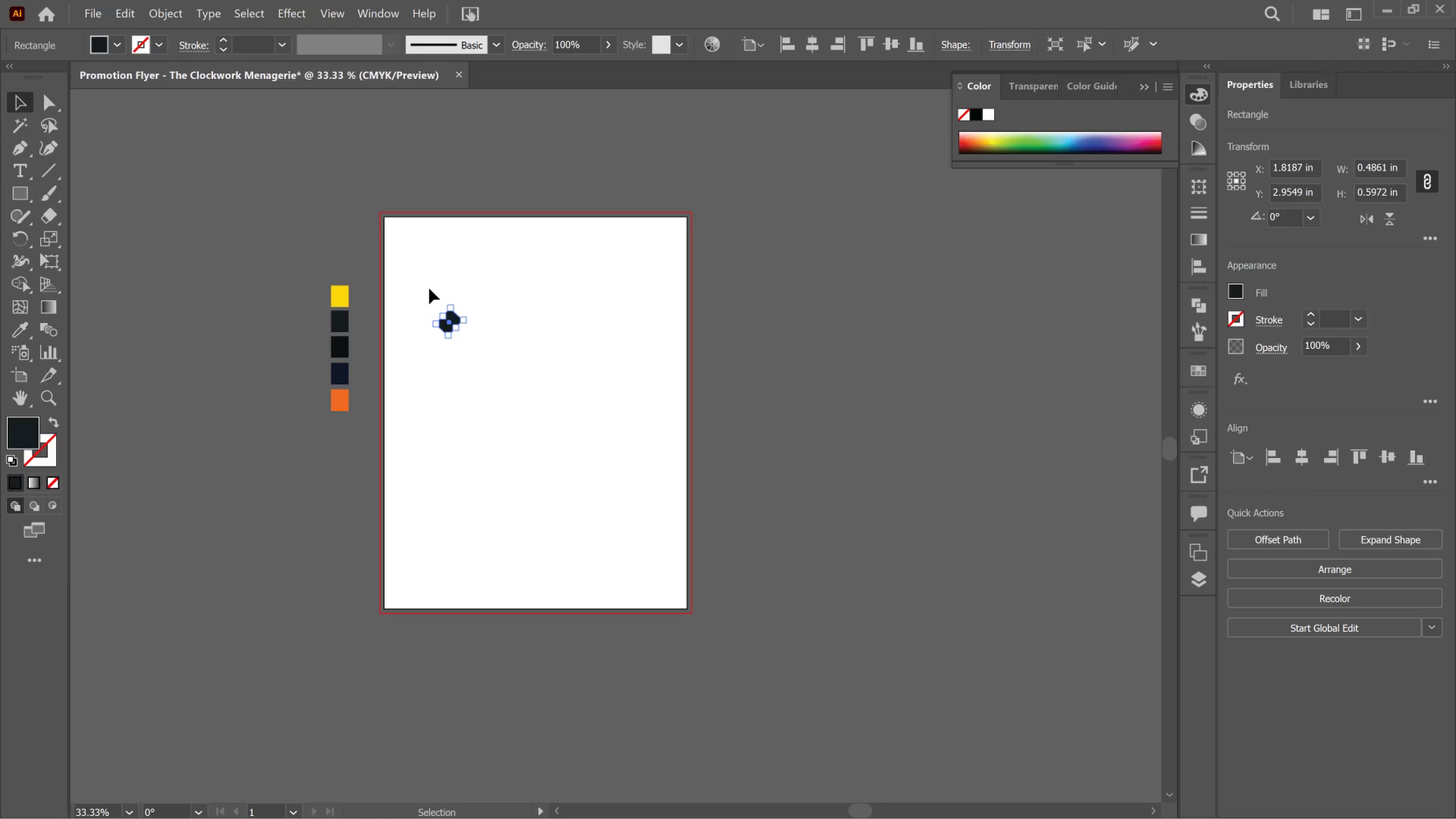 
key(Control+ControlLeft)
 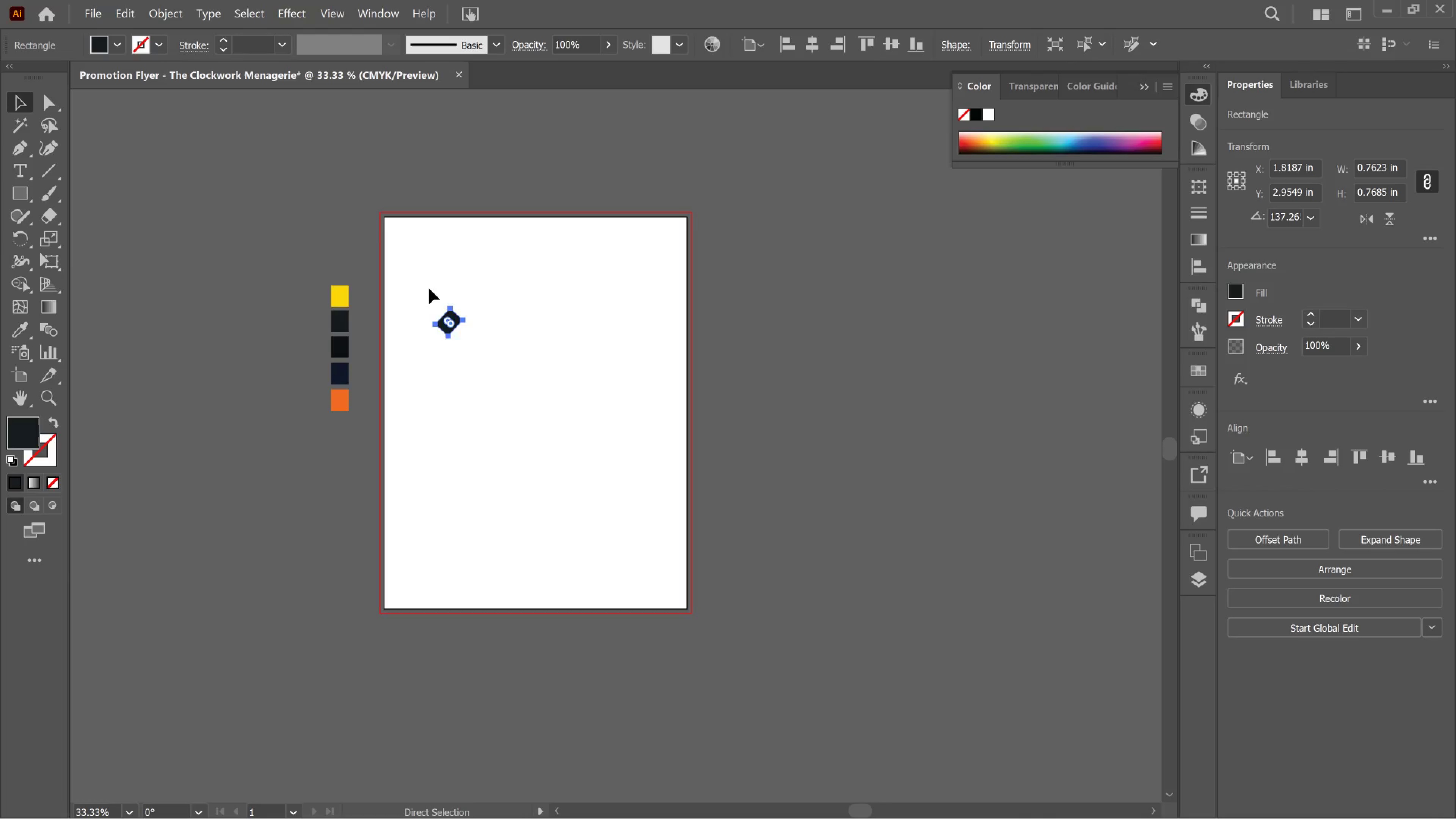 
key(Control+Z)
 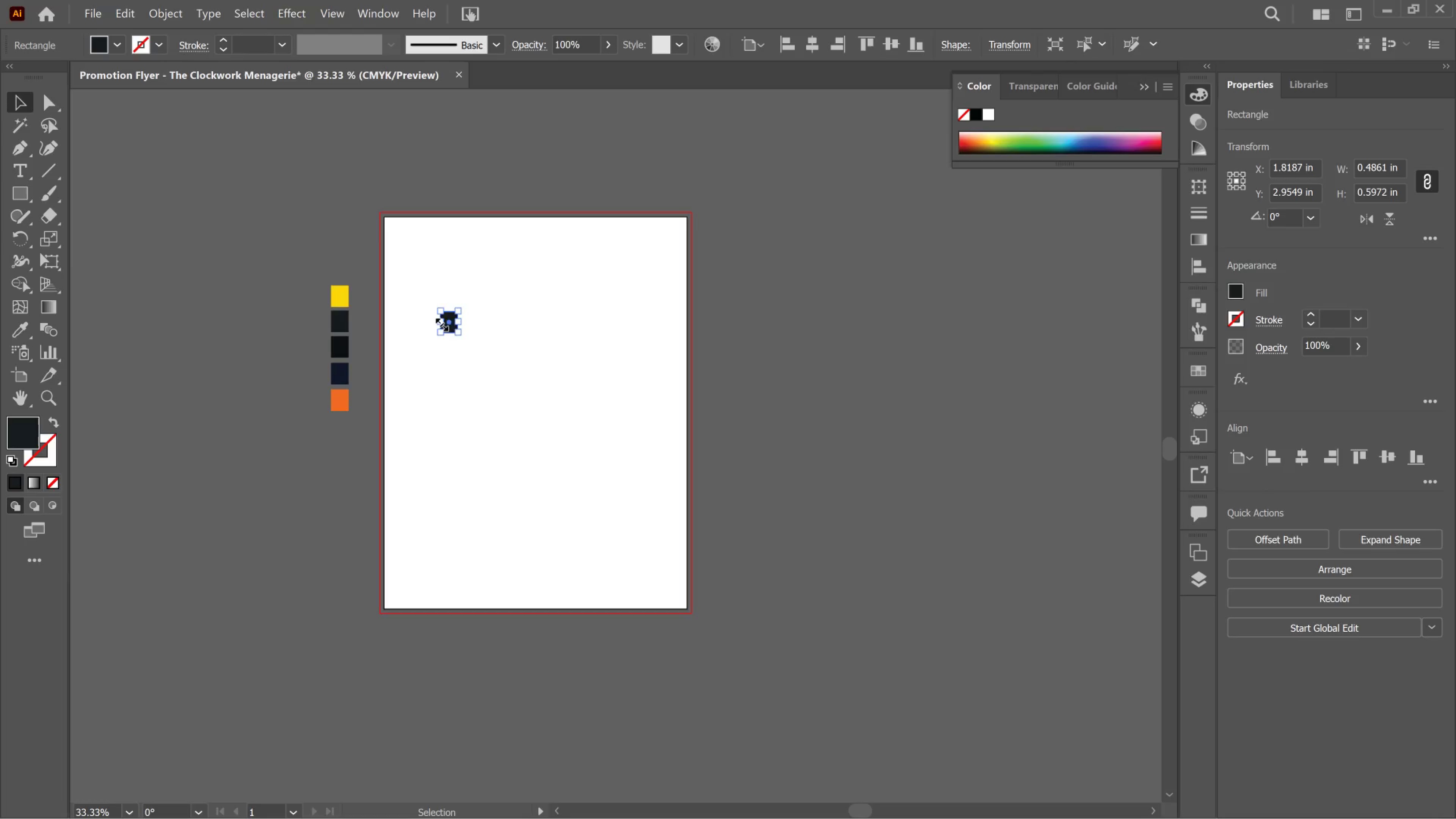 
hold_key(key=AltLeft, duration=0.39)
scroll: coordinate [441, 326], scroll_direction: up, amount: 5.0
 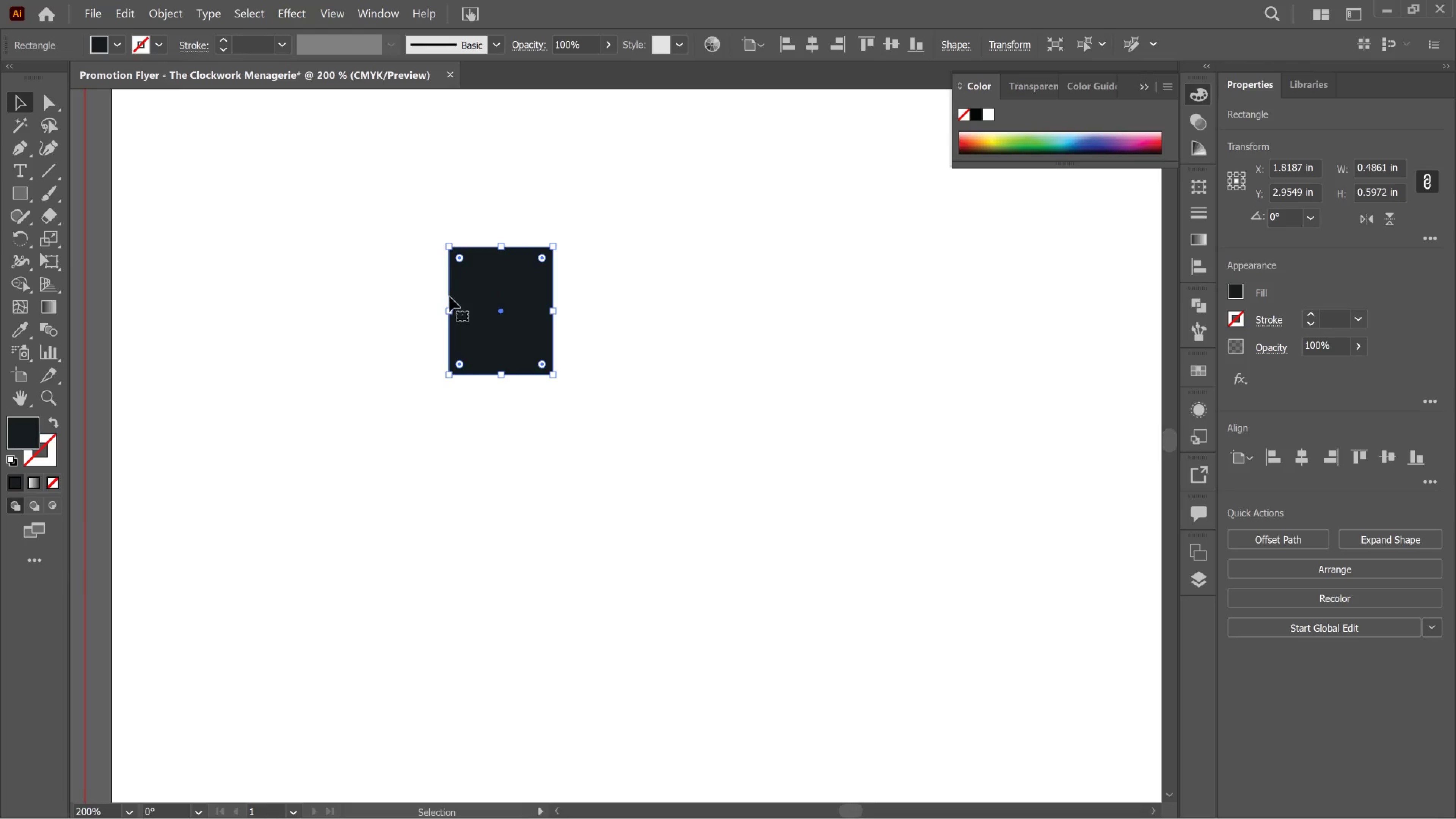 
hold_key(key=AltLeft, duration=0.34)
scroll: coordinate [451, 285], scroll_direction: down, amount: 1.0
 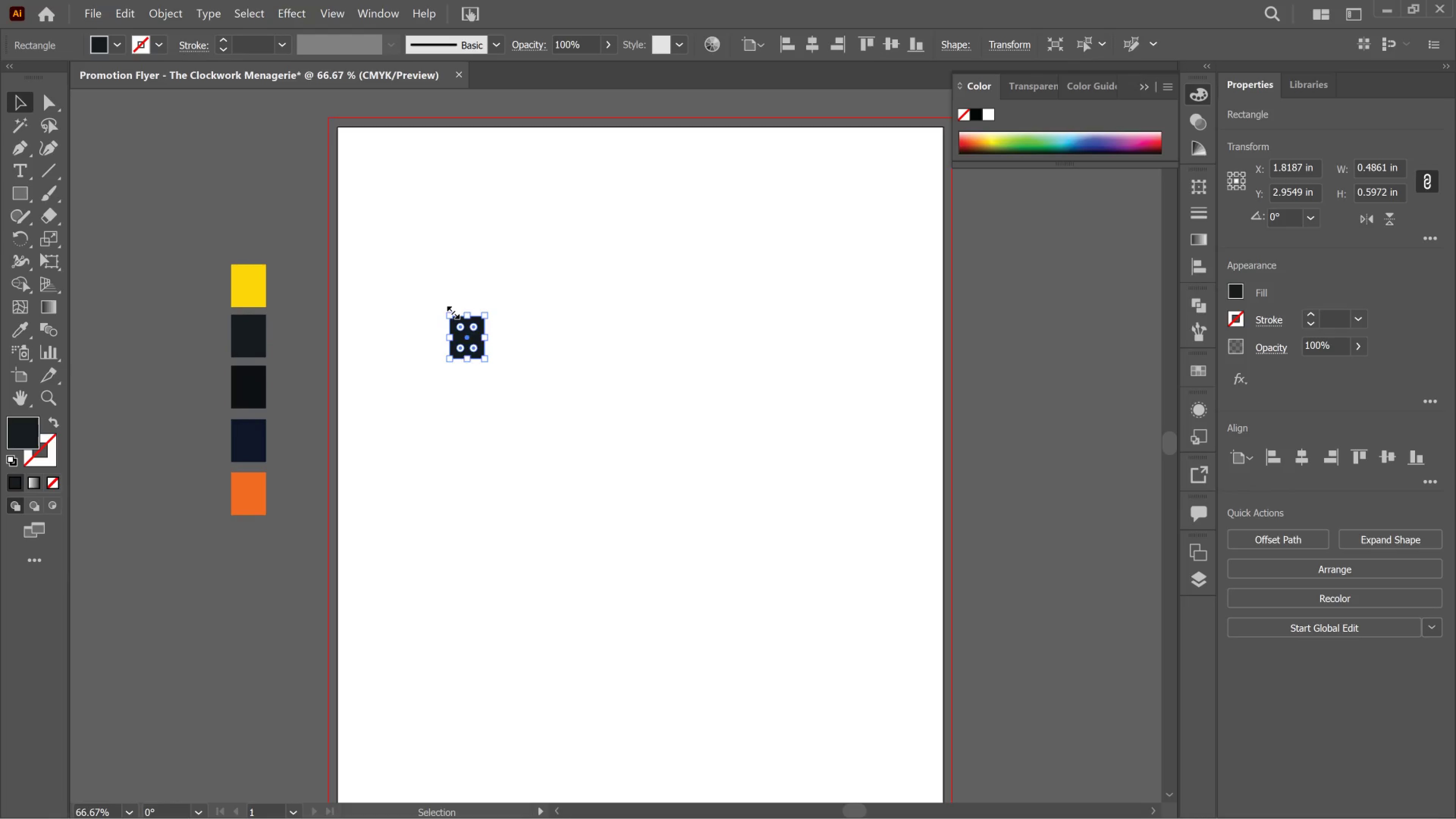 
left_click_drag(start_coordinate=[451, 311], to_coordinate=[425, 267])
 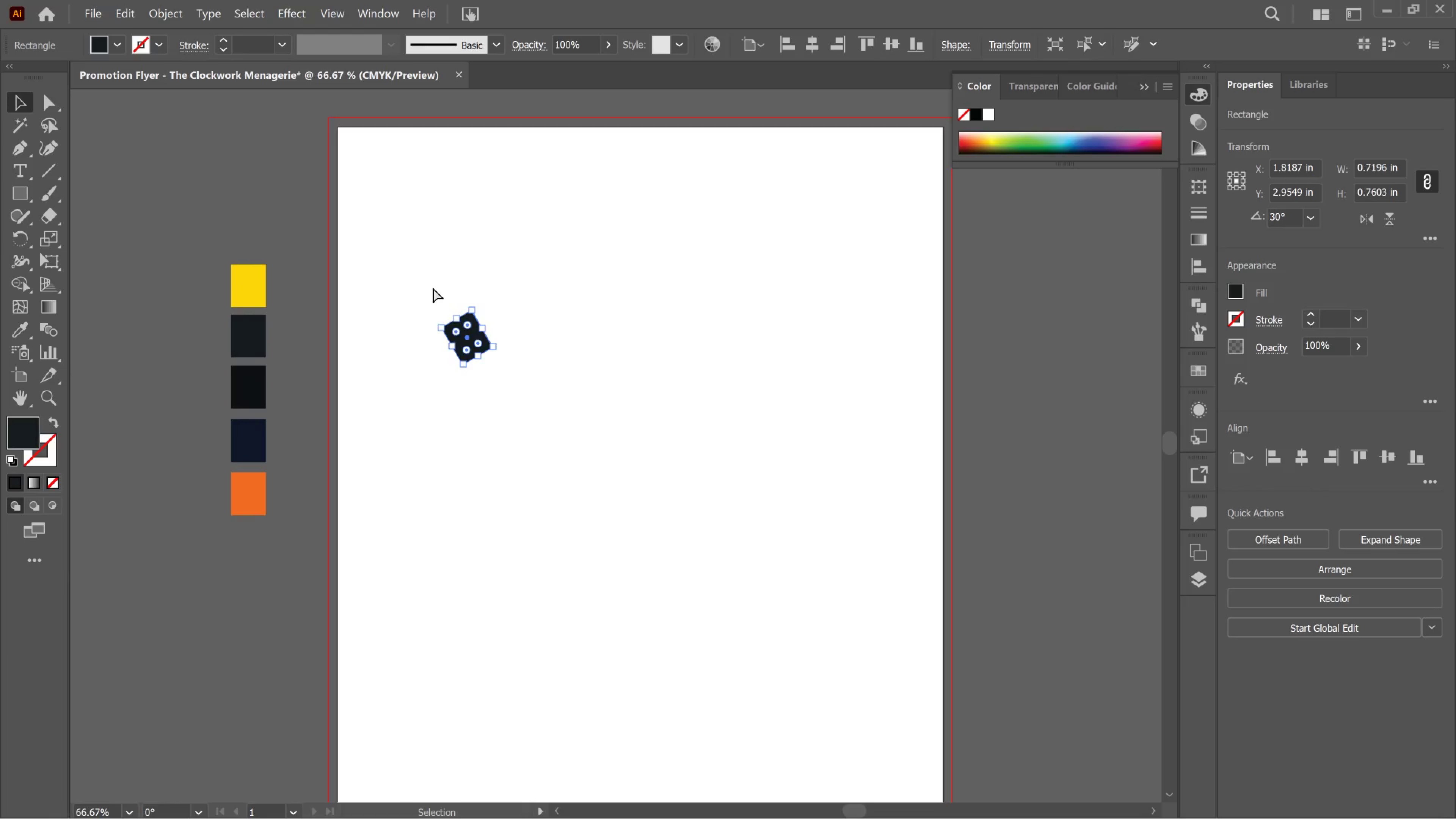 
key(Control+Z)
 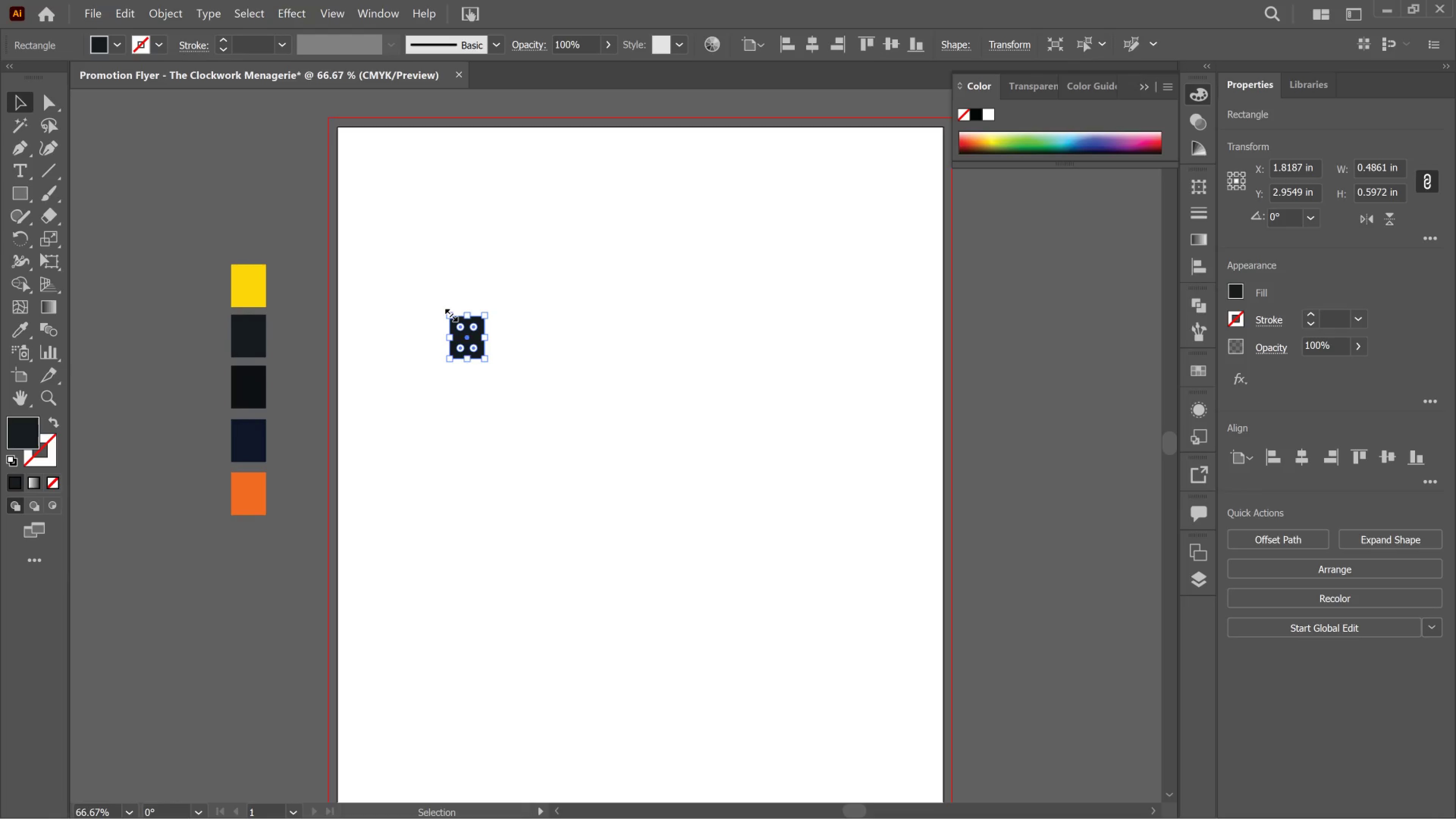 
left_click_drag(start_coordinate=[449, 313], to_coordinate=[430, 290])
 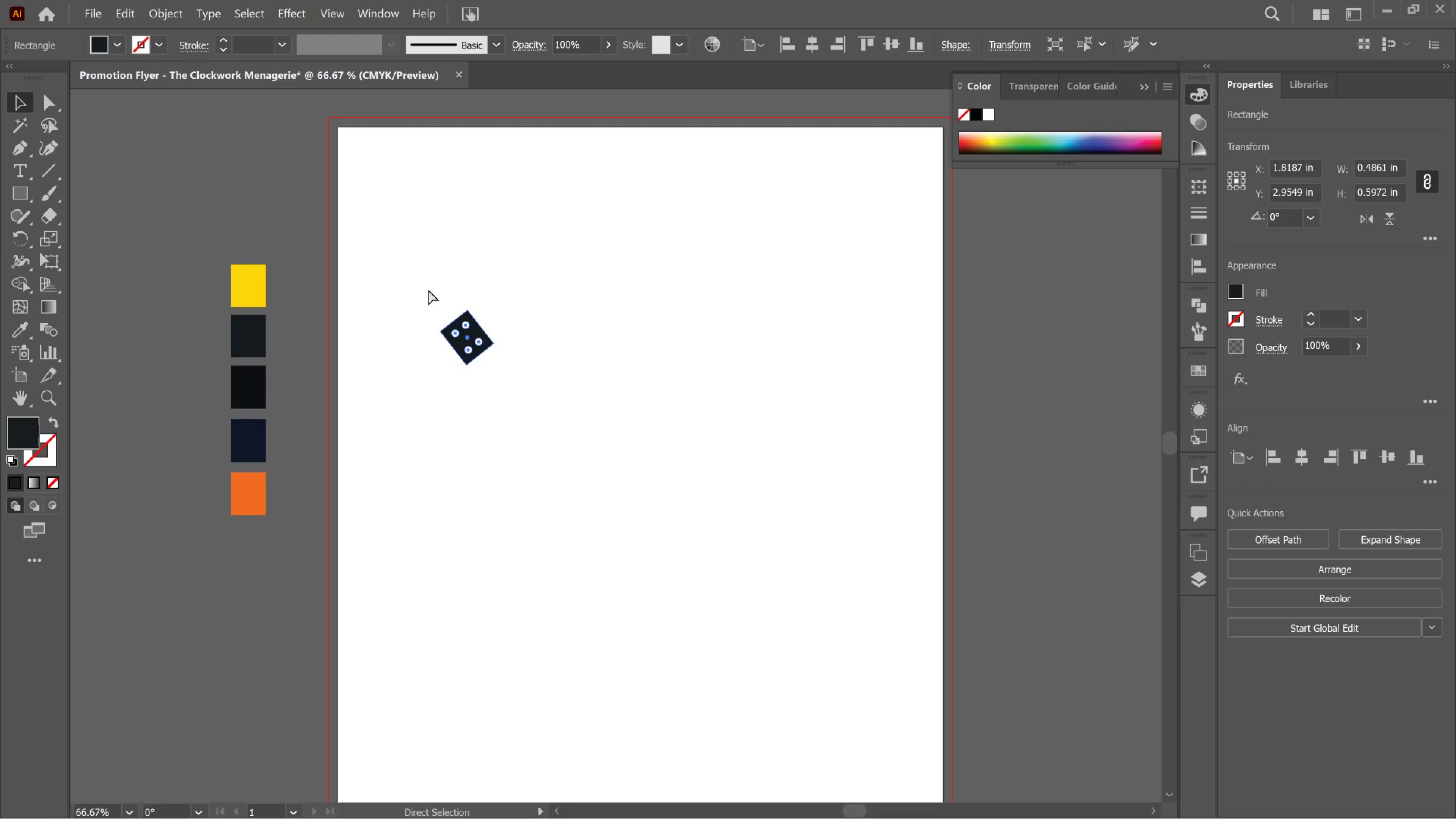 
key(Control+ControlLeft)
 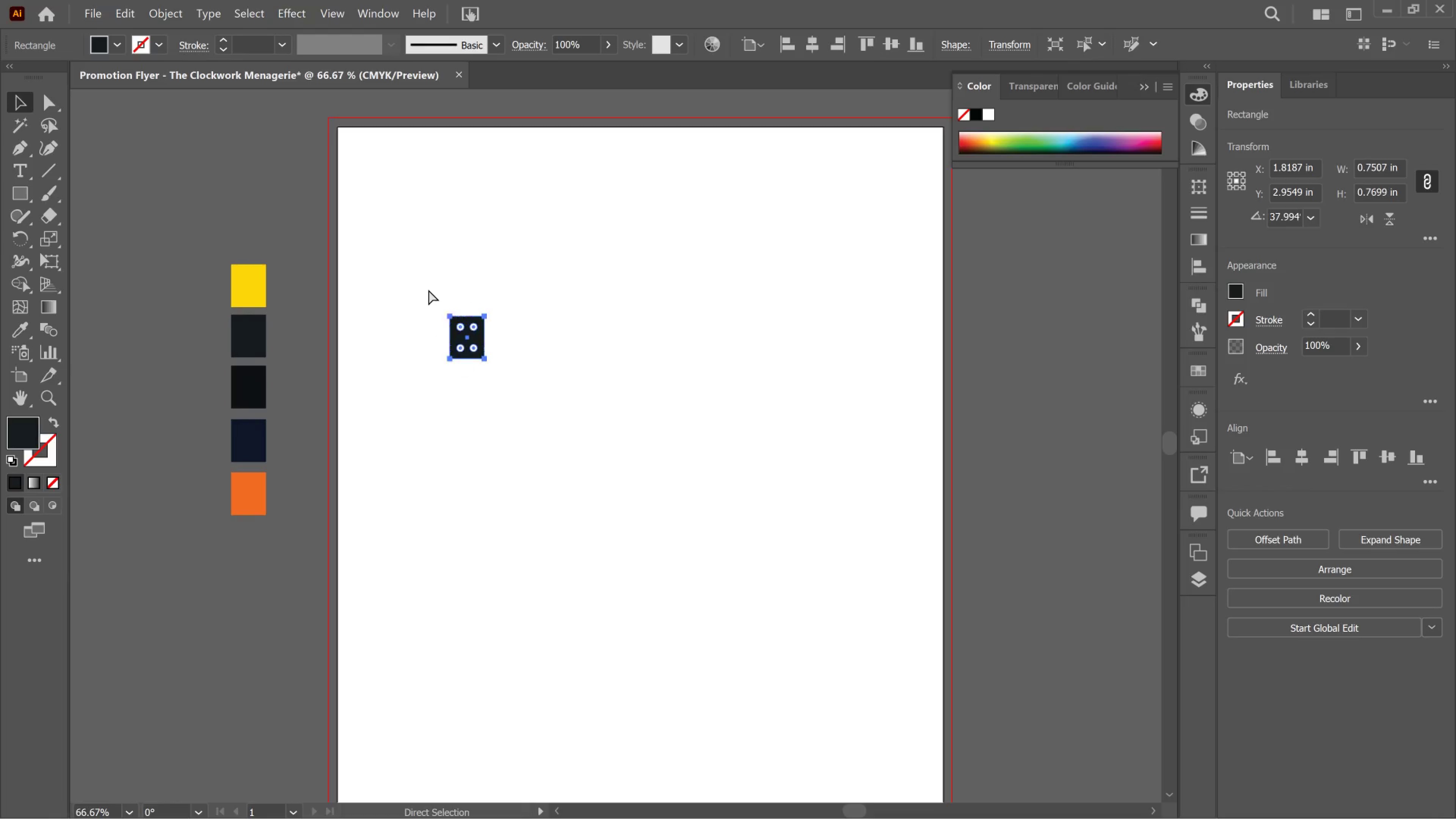 
key(Control+Z)
 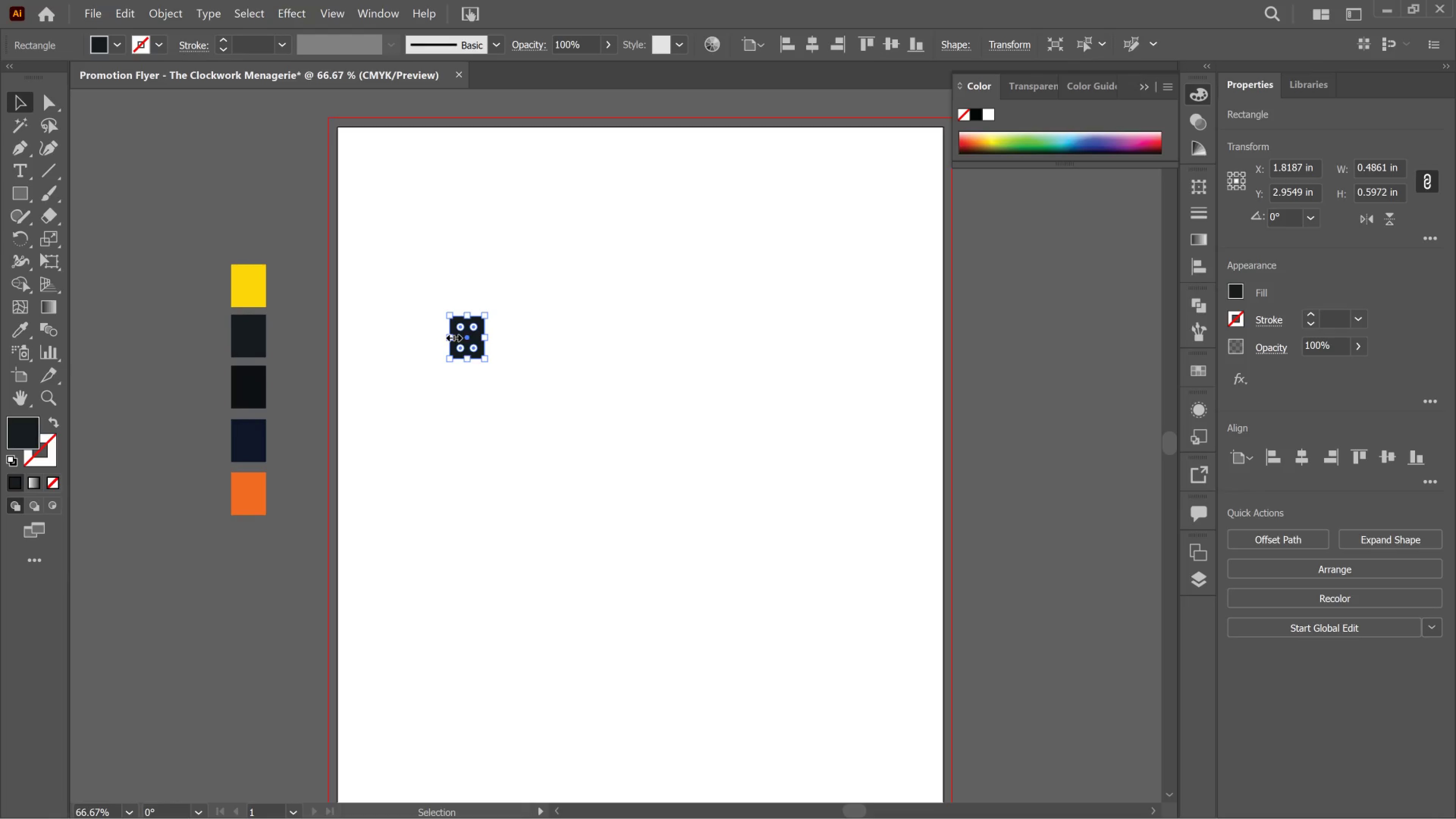 
left_click_drag(start_coordinate=[452, 336], to_coordinate=[322, 342])
 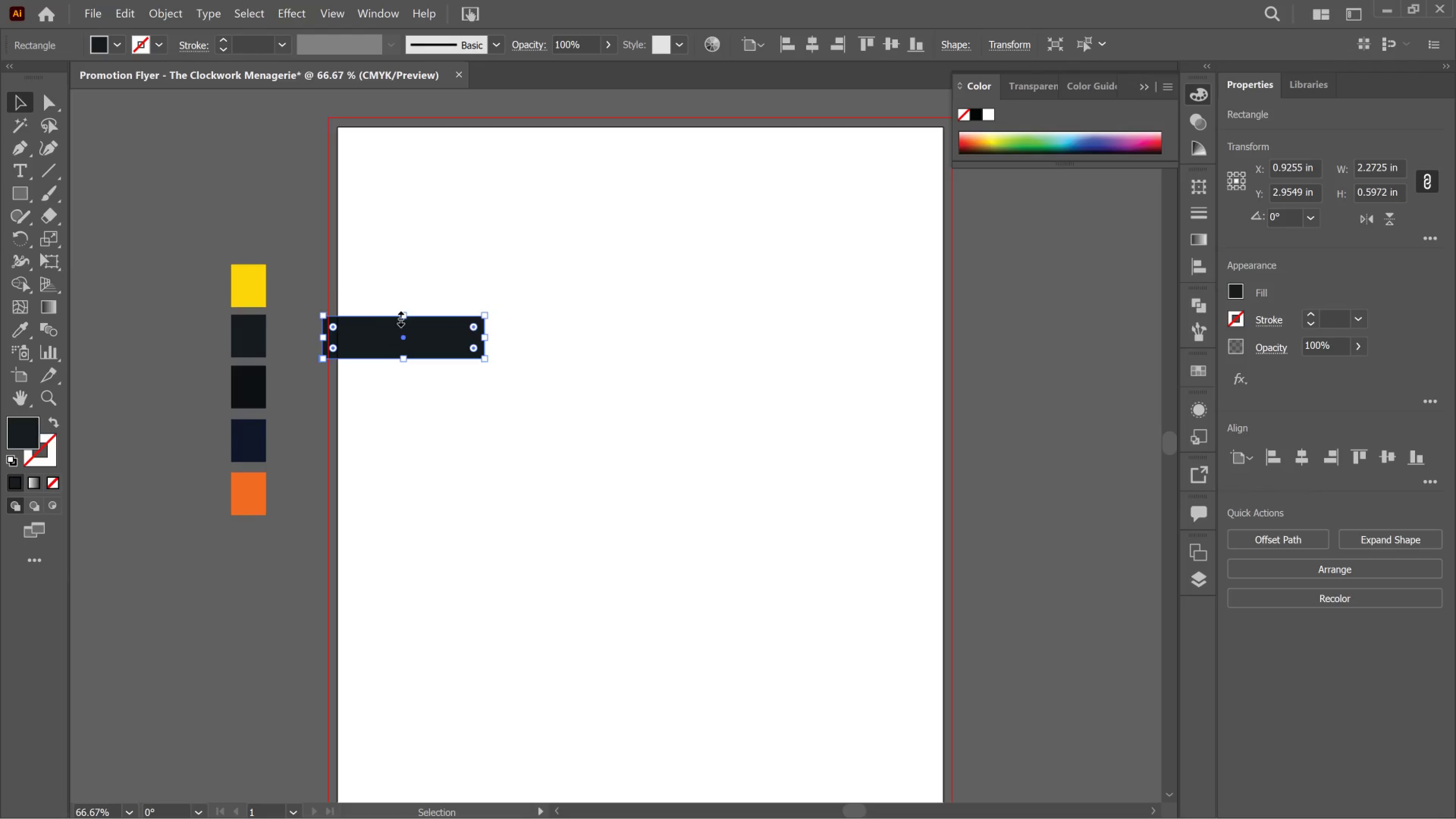 
left_click_drag(start_coordinate=[400, 317], to_coordinate=[408, 113])
 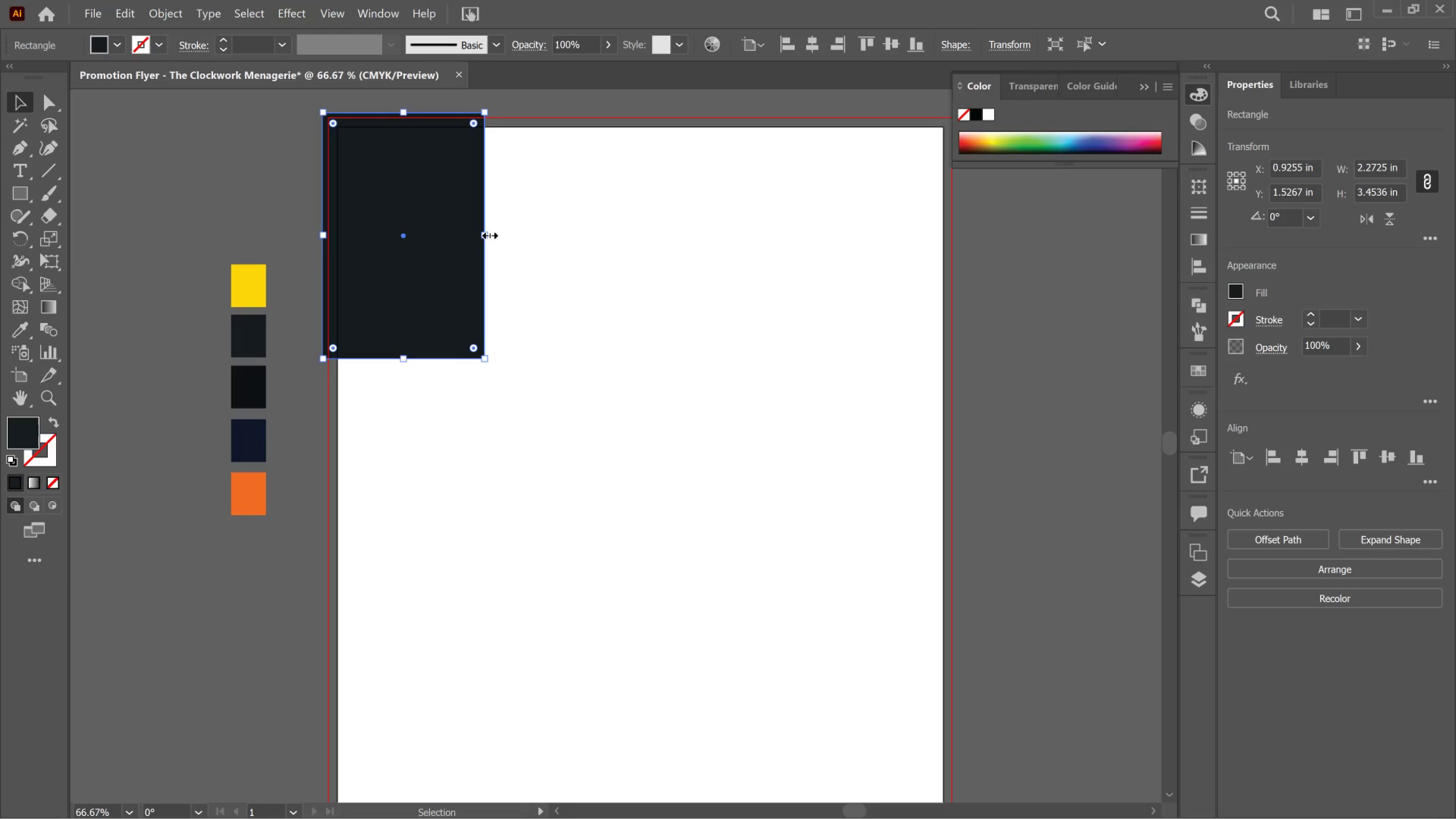 
left_click_drag(start_coordinate=[488, 234], to_coordinate=[957, 254])
 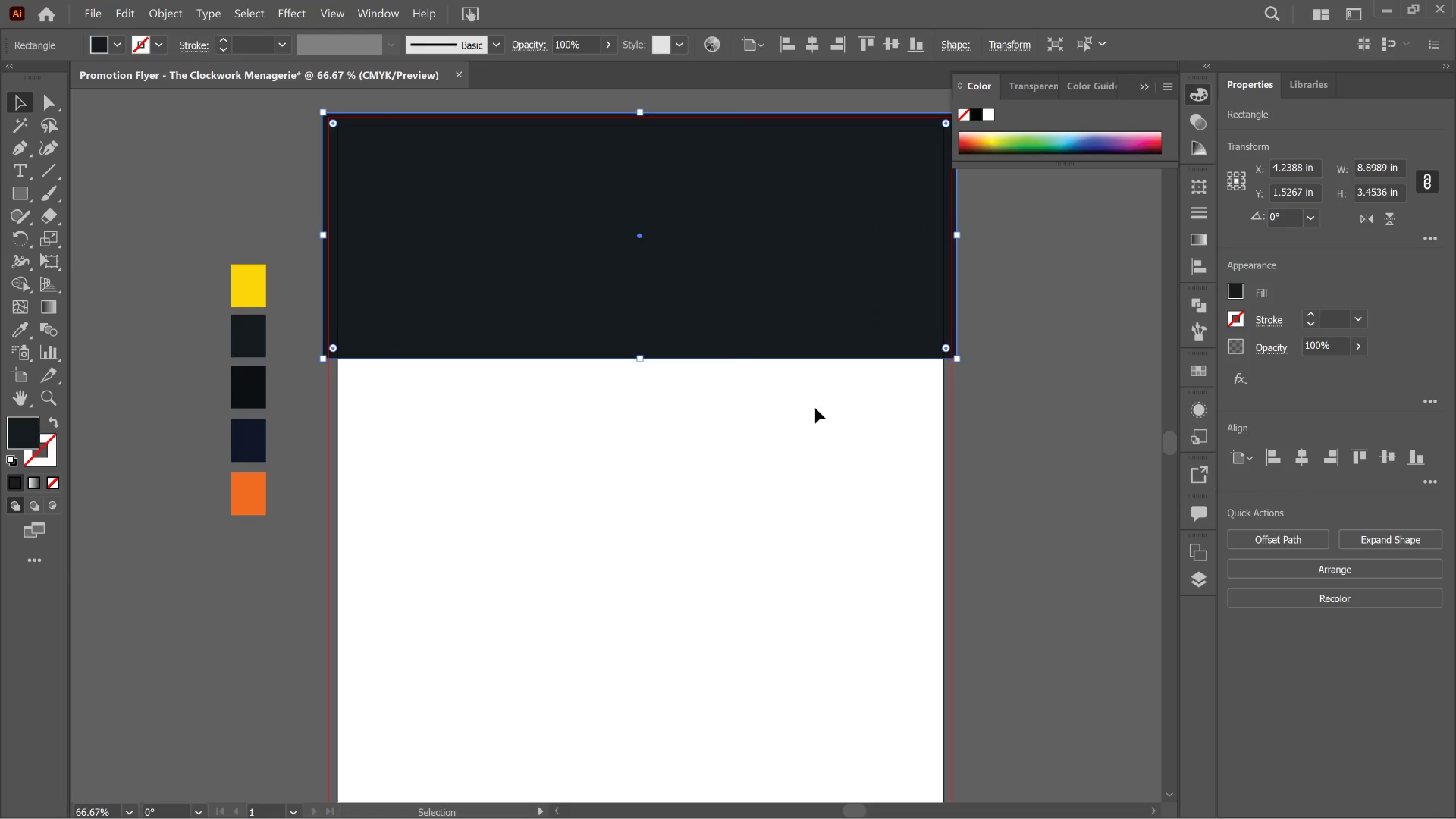 
scroll: coordinate [756, 425], scroll_direction: down, amount: 11.0
 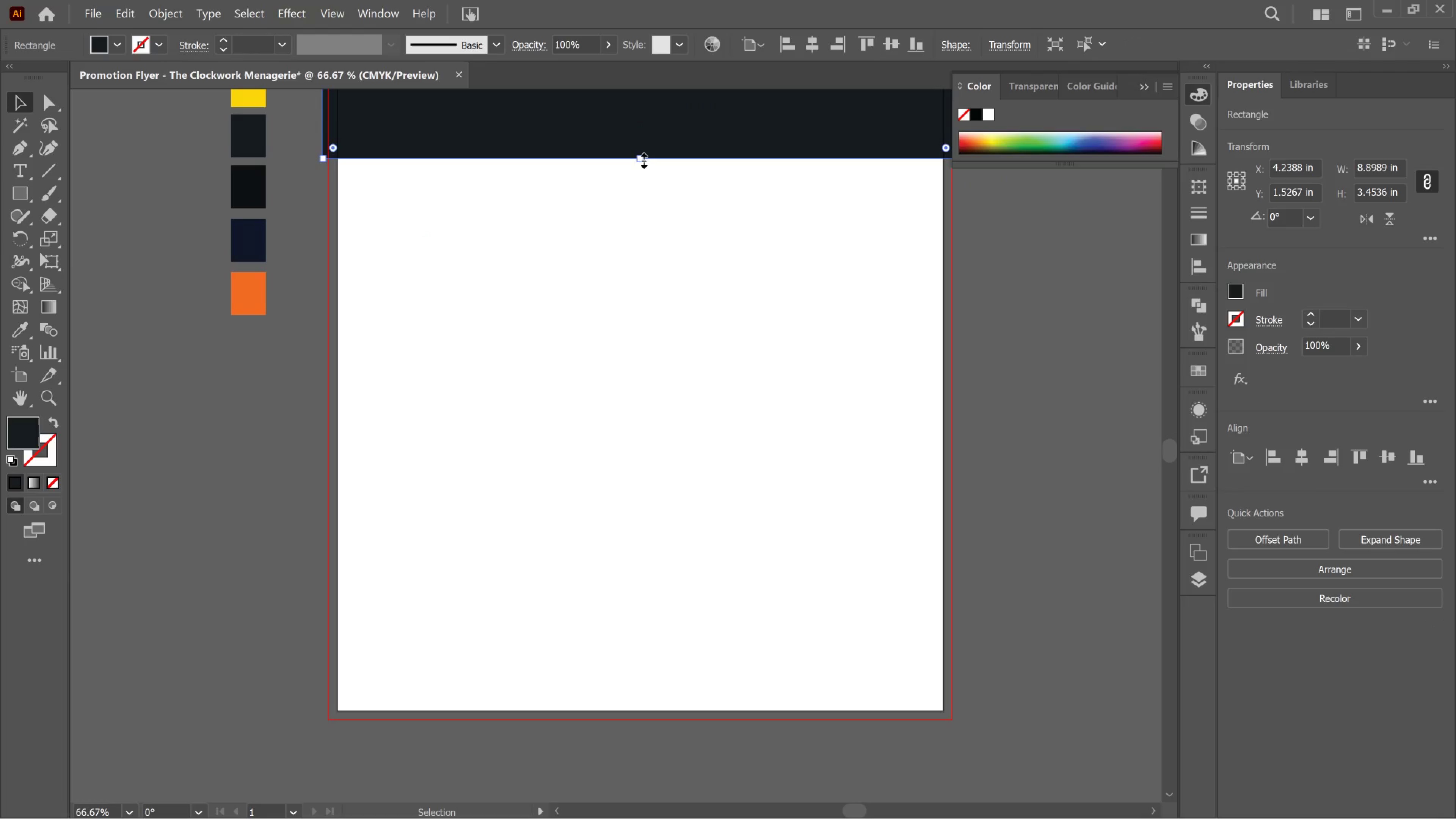 
left_click_drag(start_coordinate=[642, 159], to_coordinate=[647, 723])
 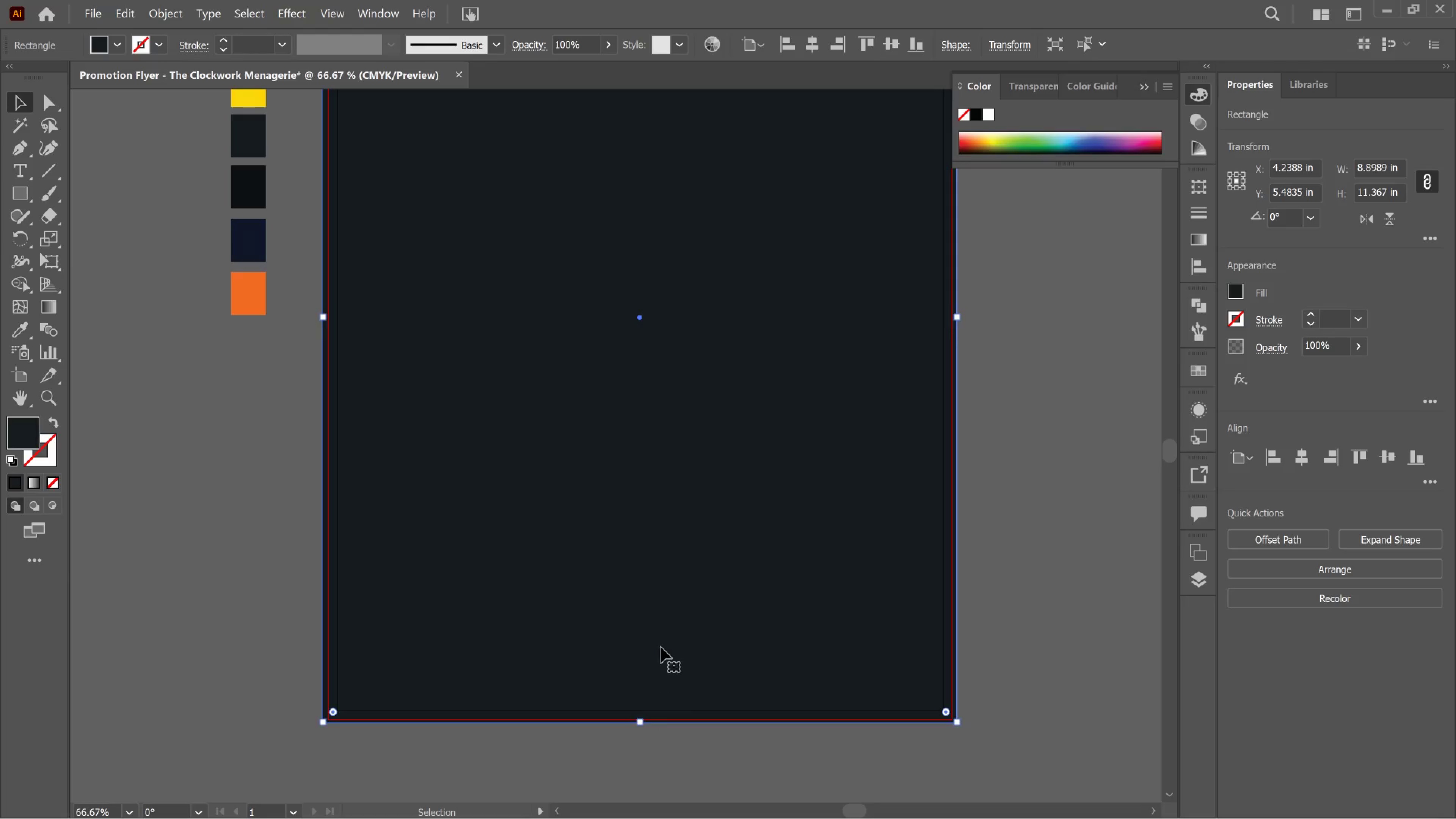 
scroll: coordinate [650, 629], scroll_direction: up, amount: 16.0
 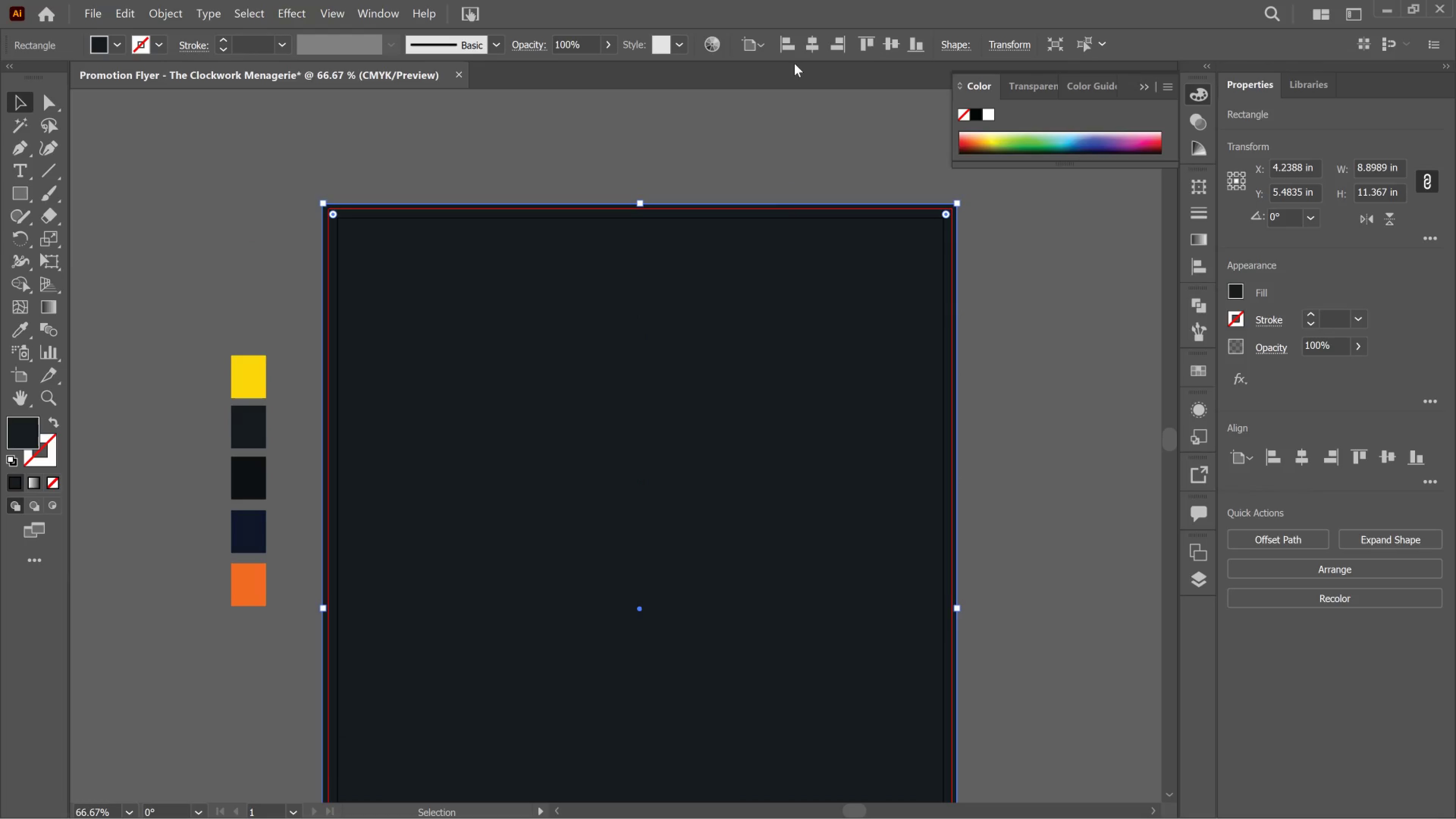 
left_click([808, 56])
 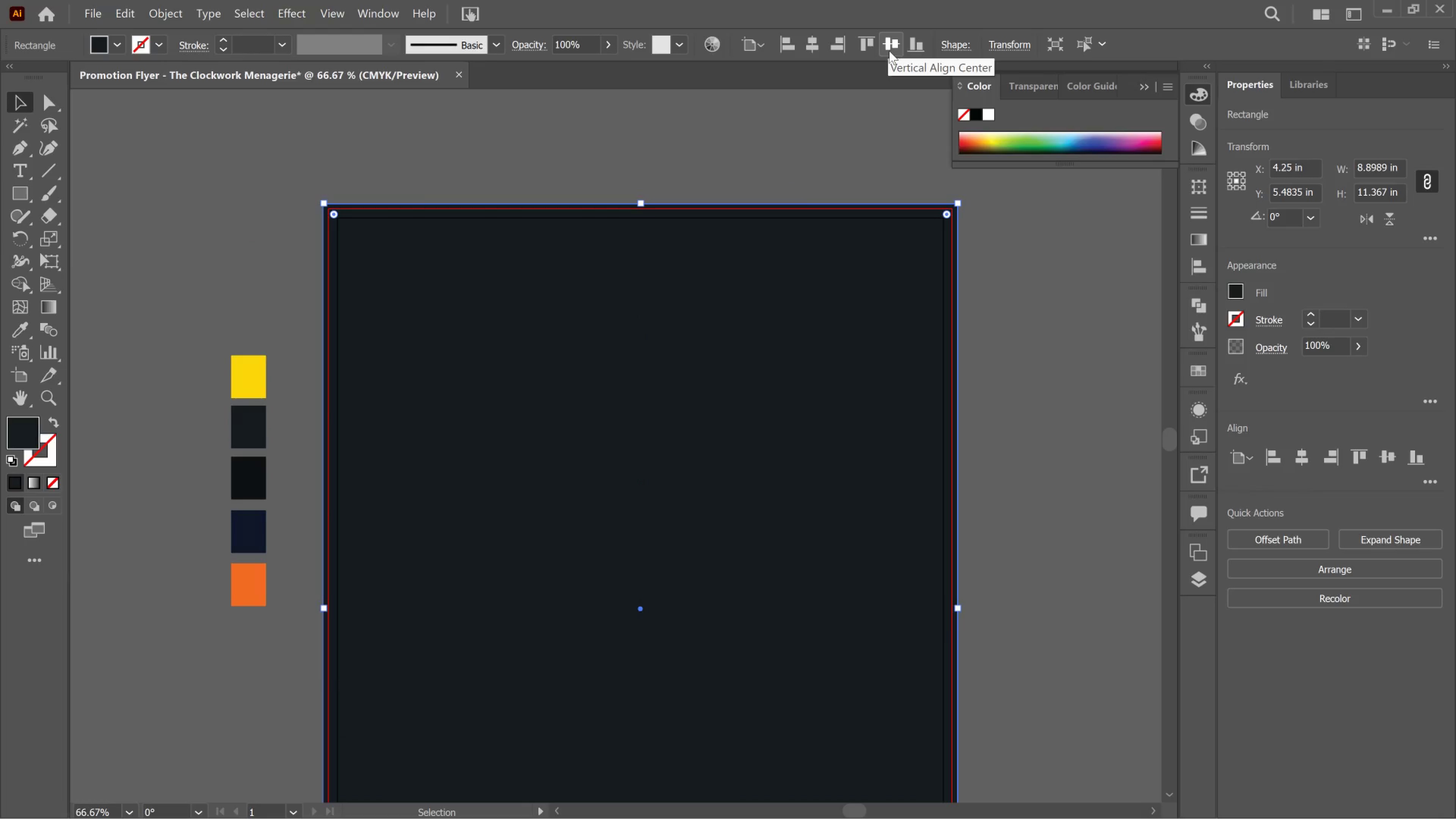 
left_click([890, 50])
 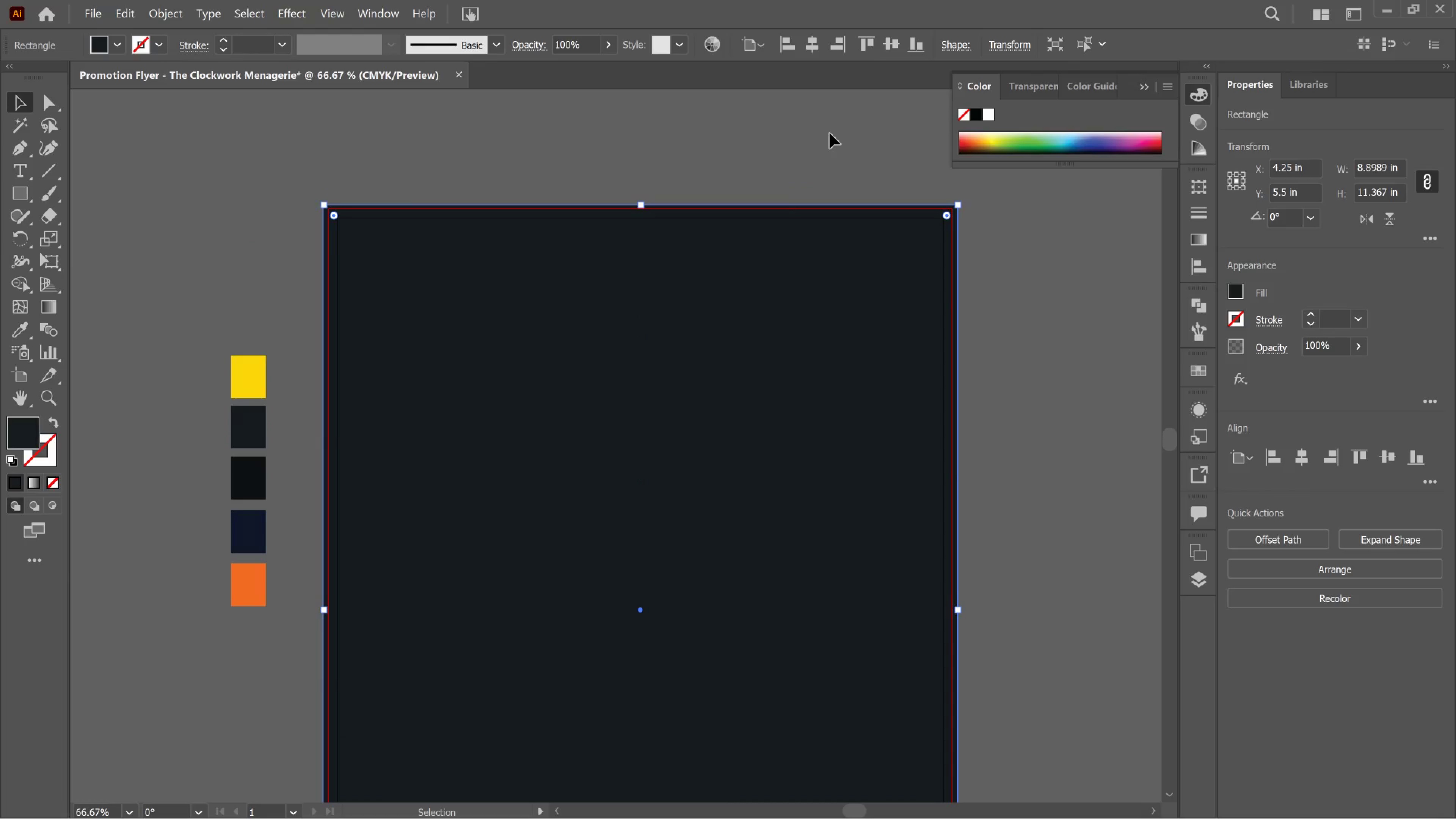 
left_click([830, 133])
 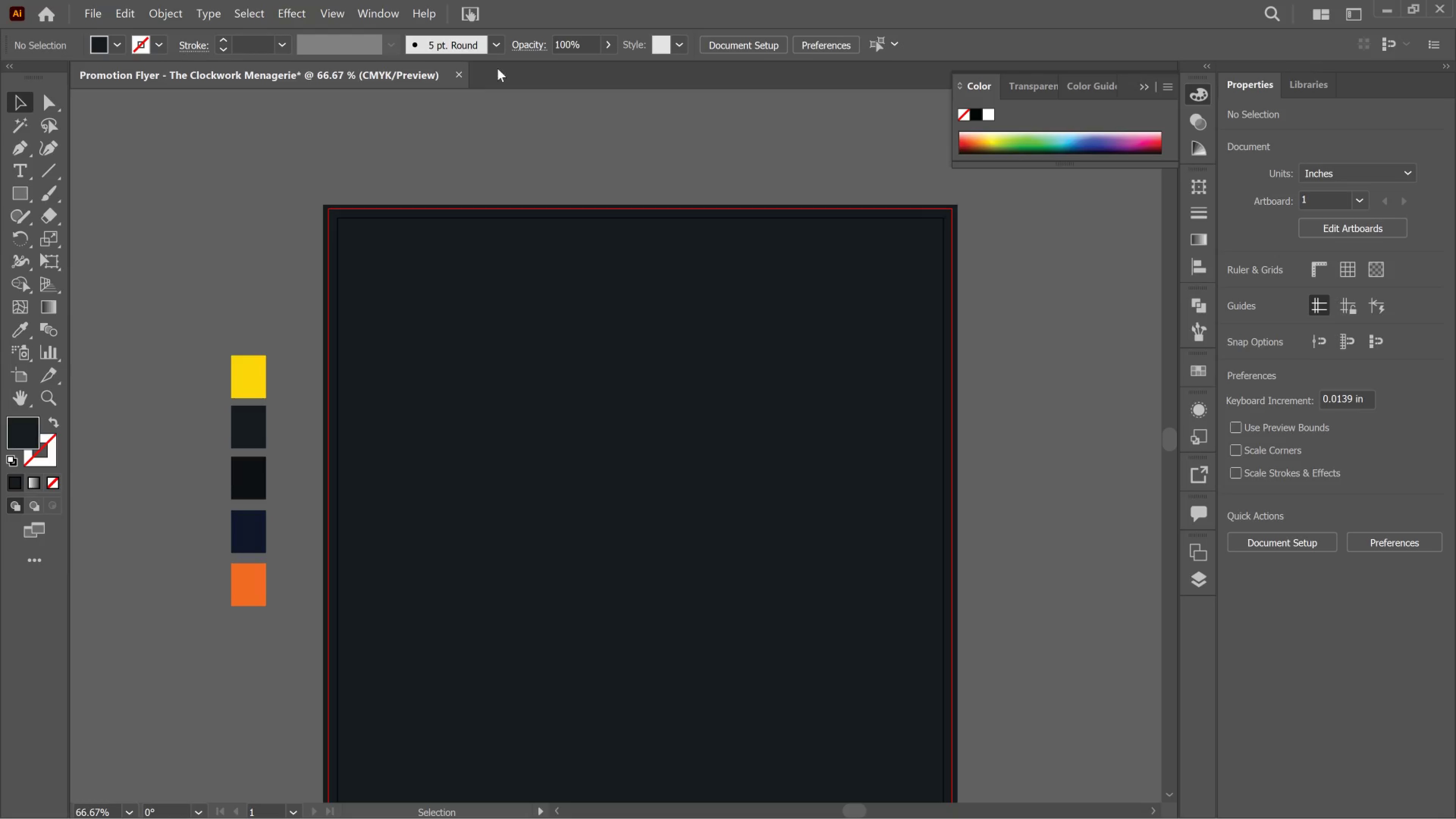 
wait(227.86)
 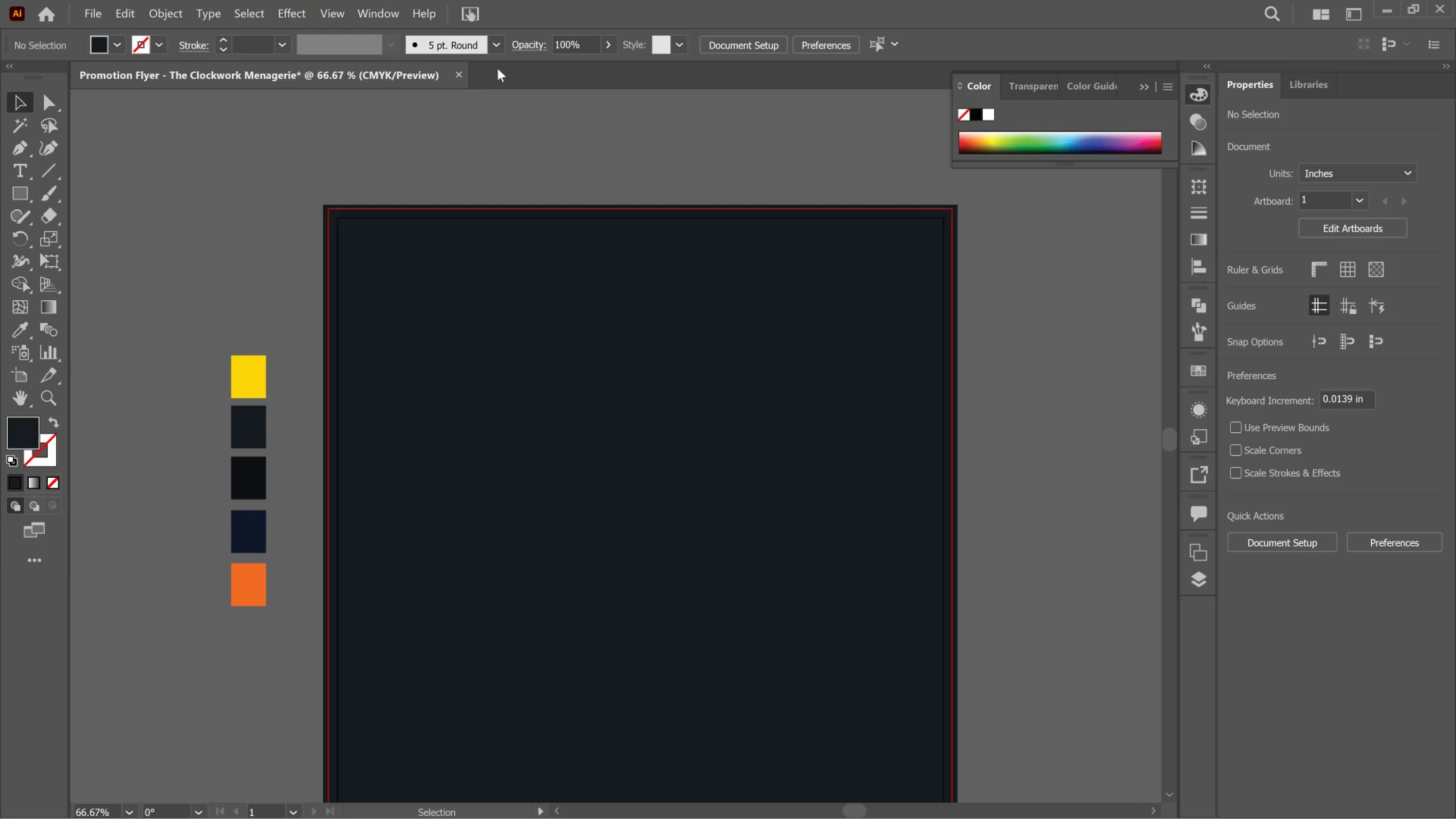 
left_click_drag(start_coordinate=[248, 379], to_coordinate=[254, 379])
 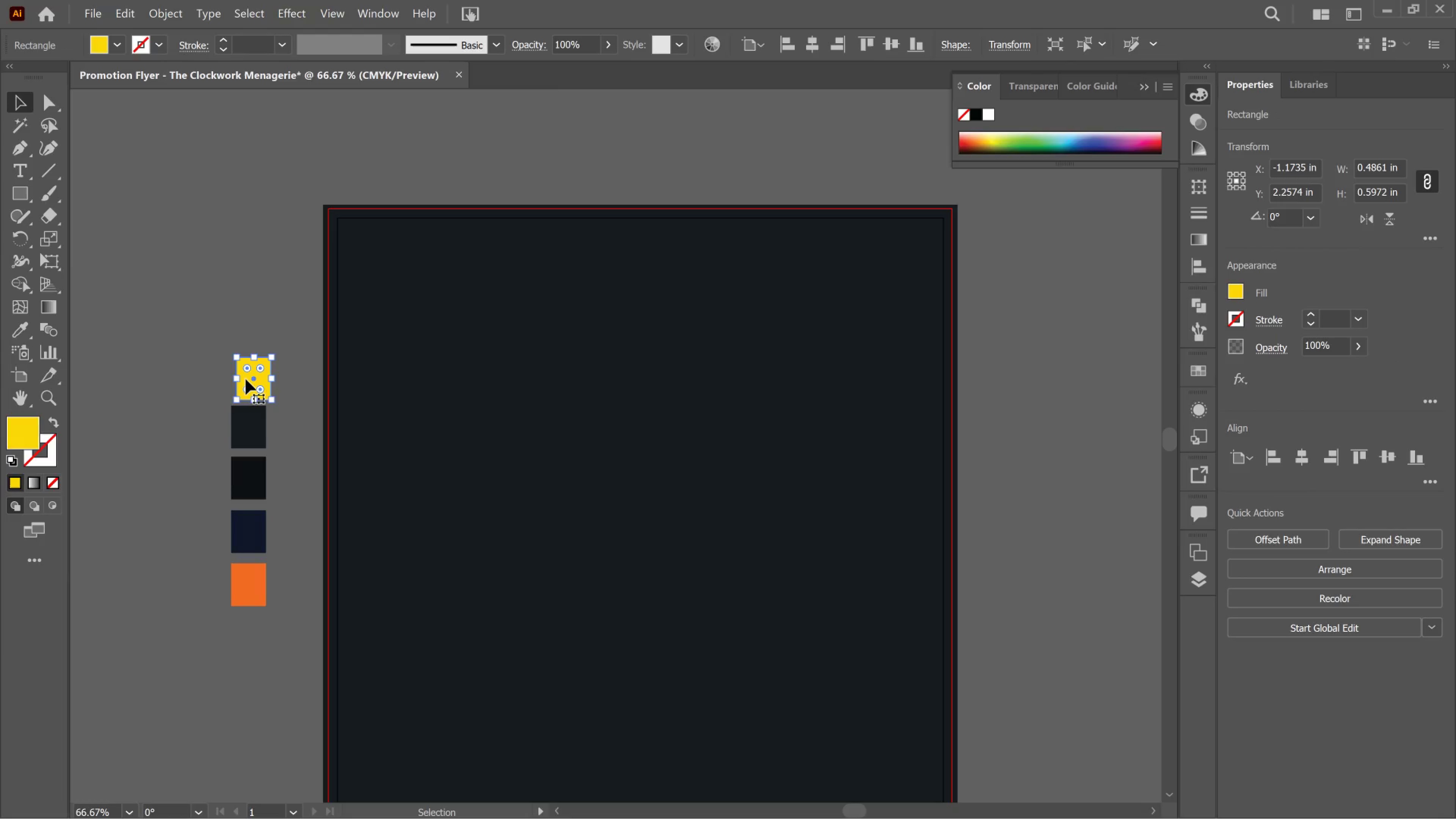 
key(Control+Z)
 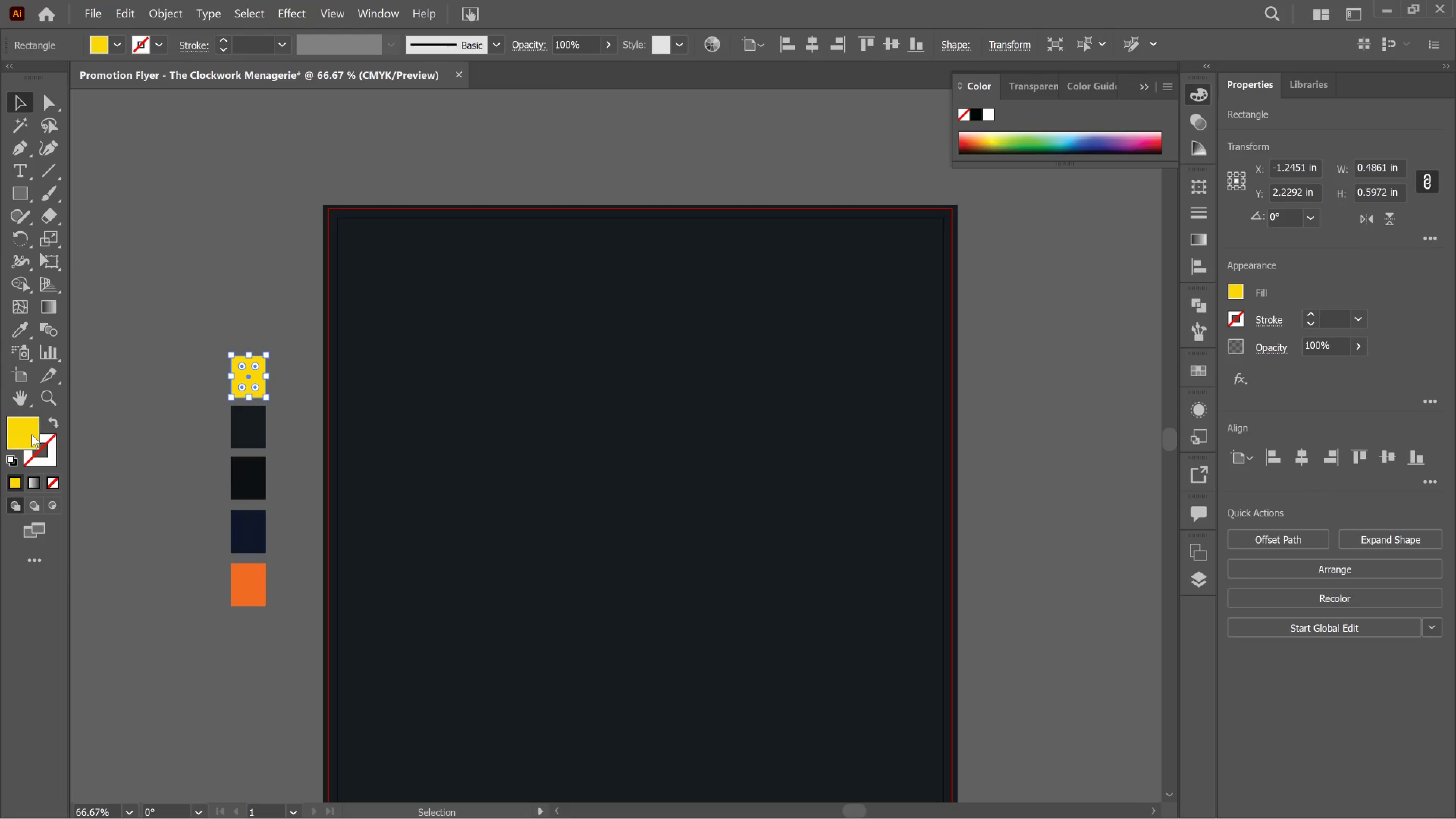 
double_click([31, 434])
 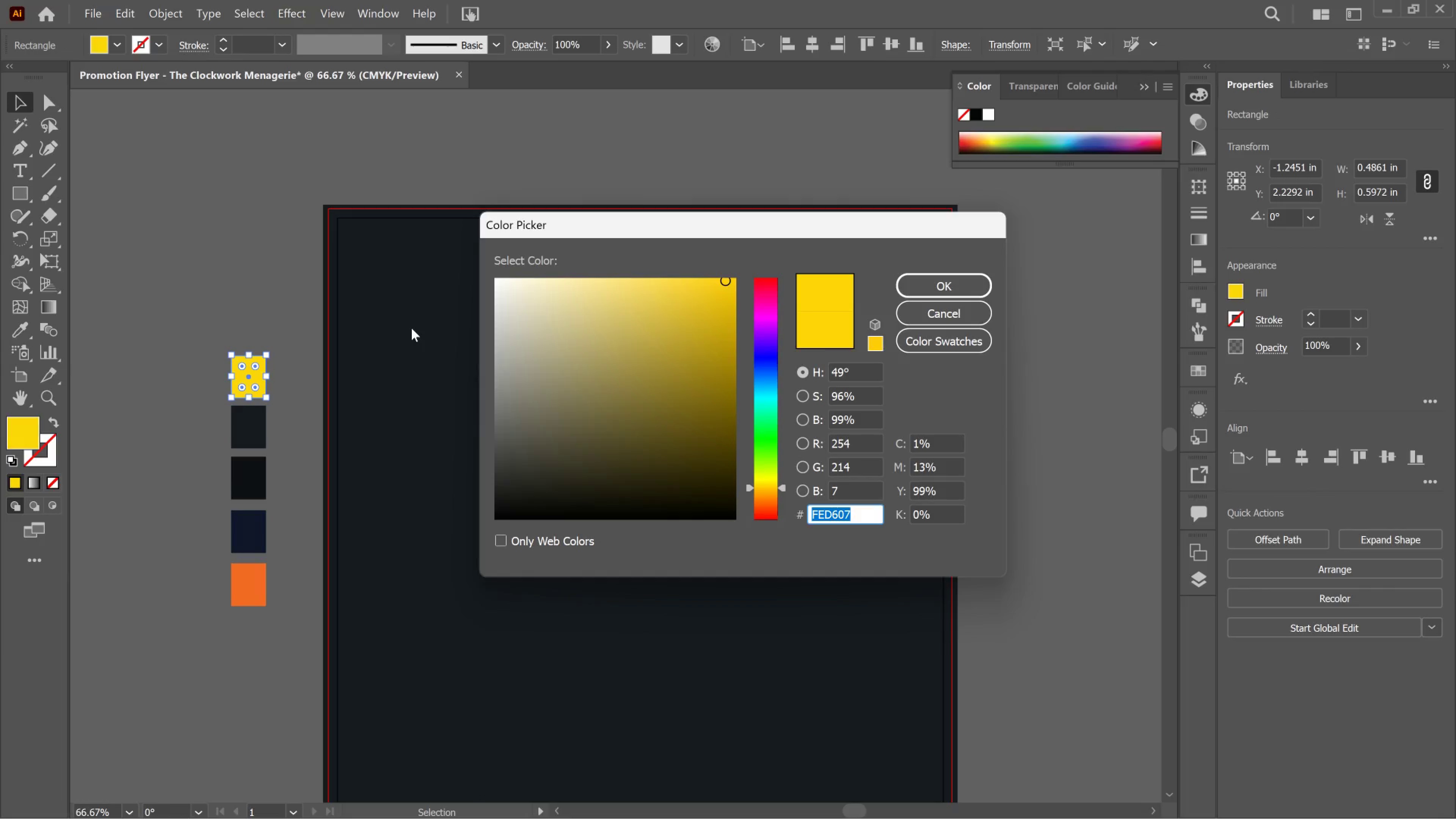 
type(D4A017)
 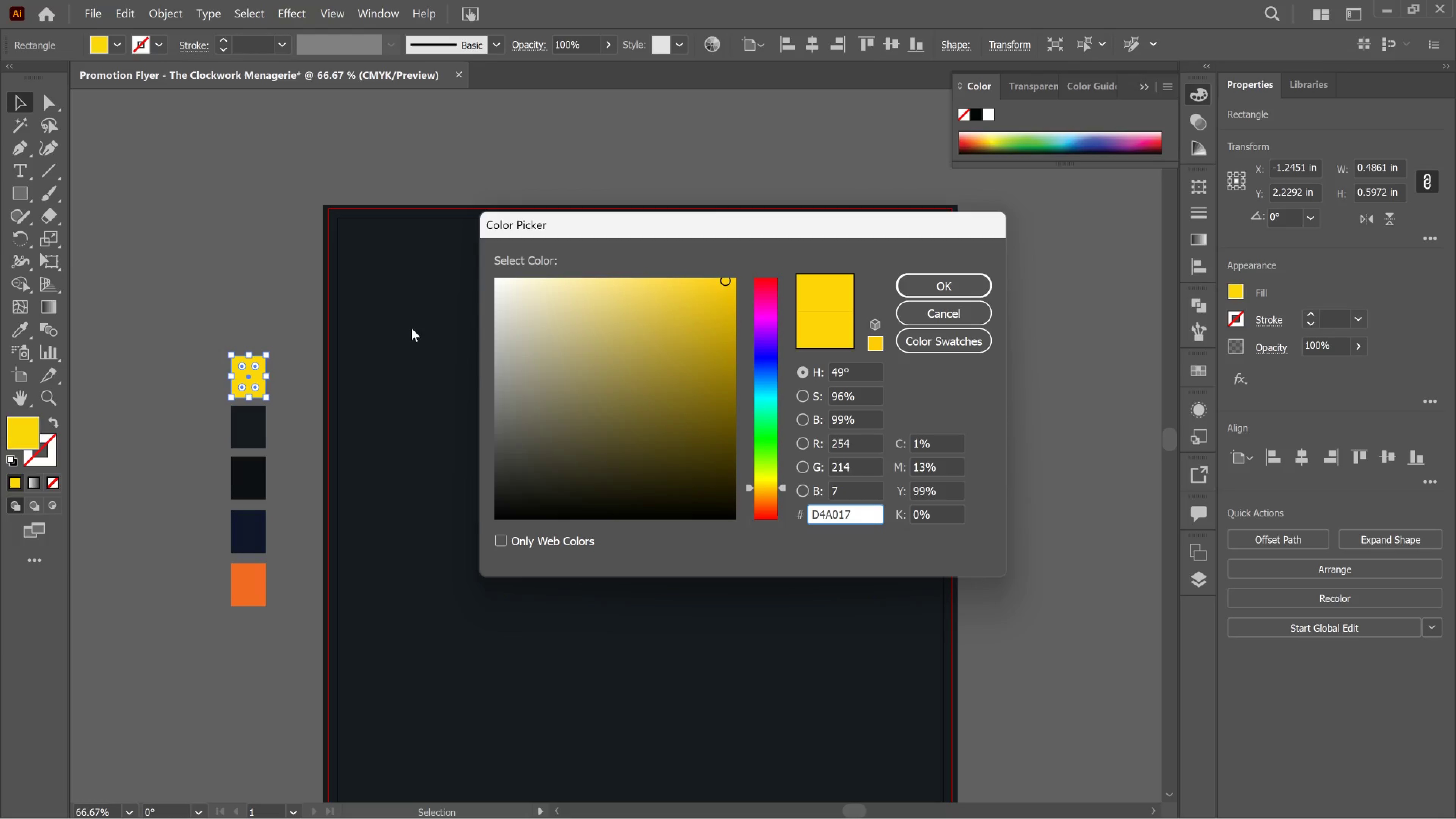 
key(Enter)
 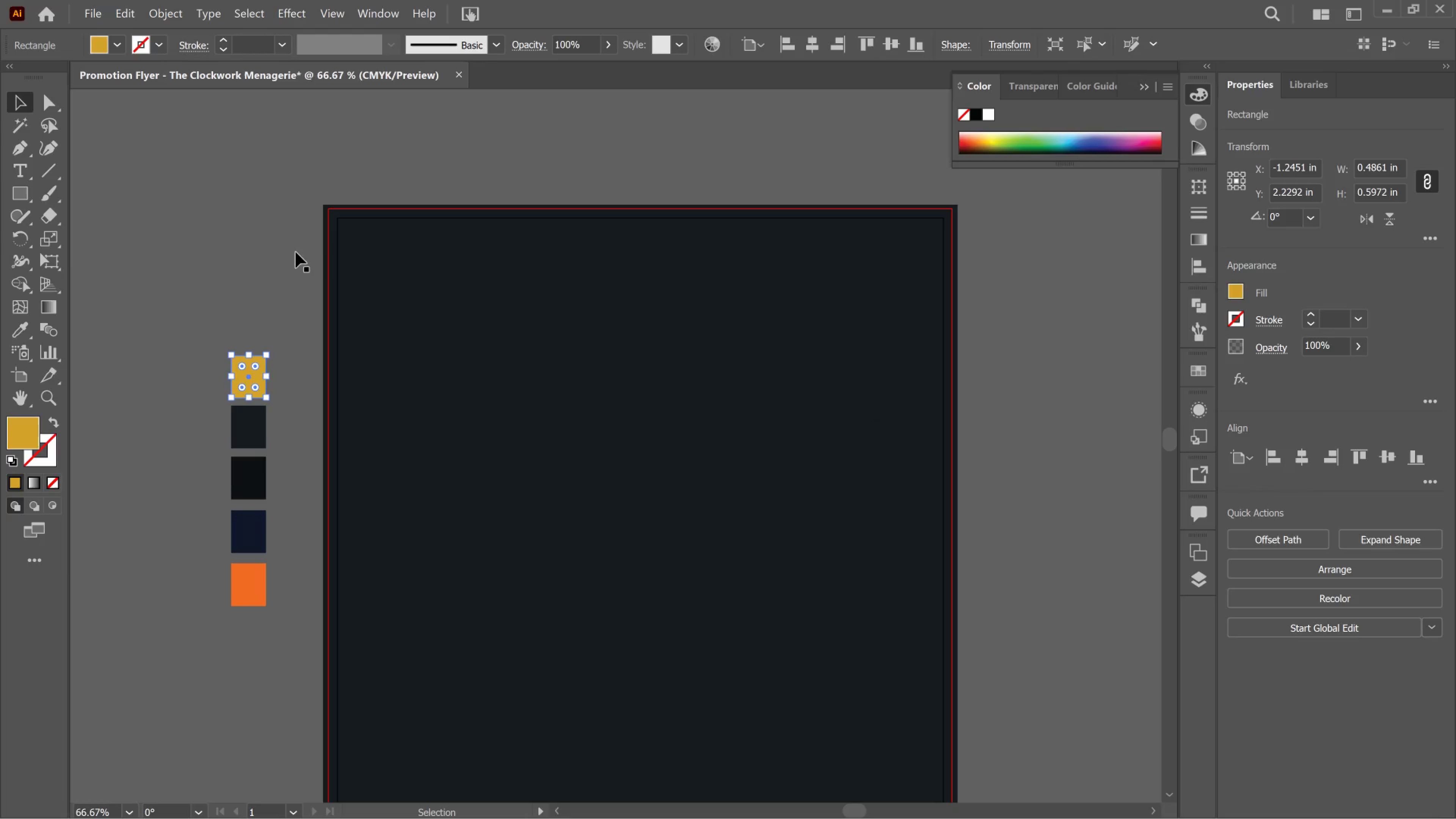 
left_click([153, 200])
 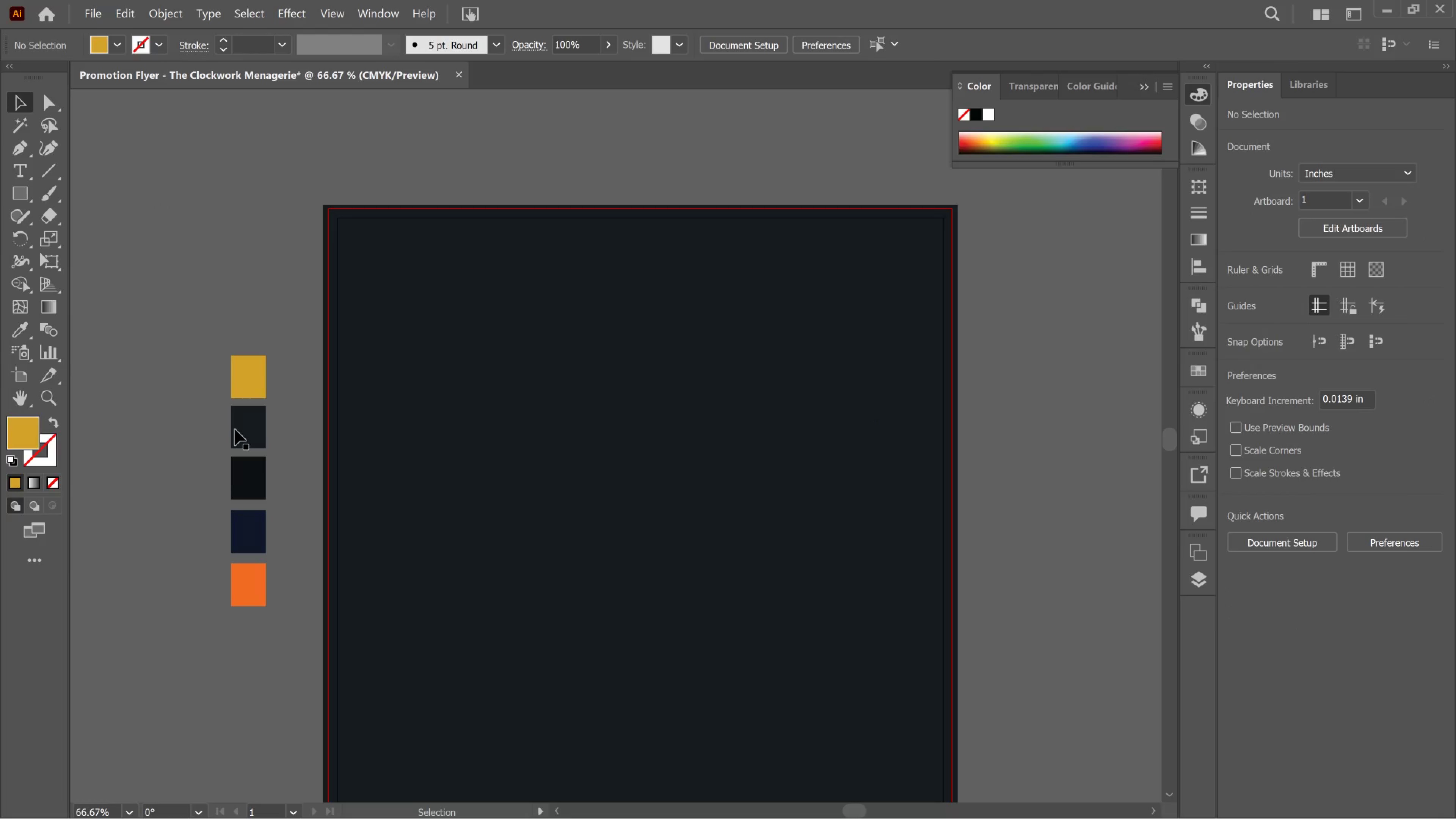 
left_click([237, 428])
 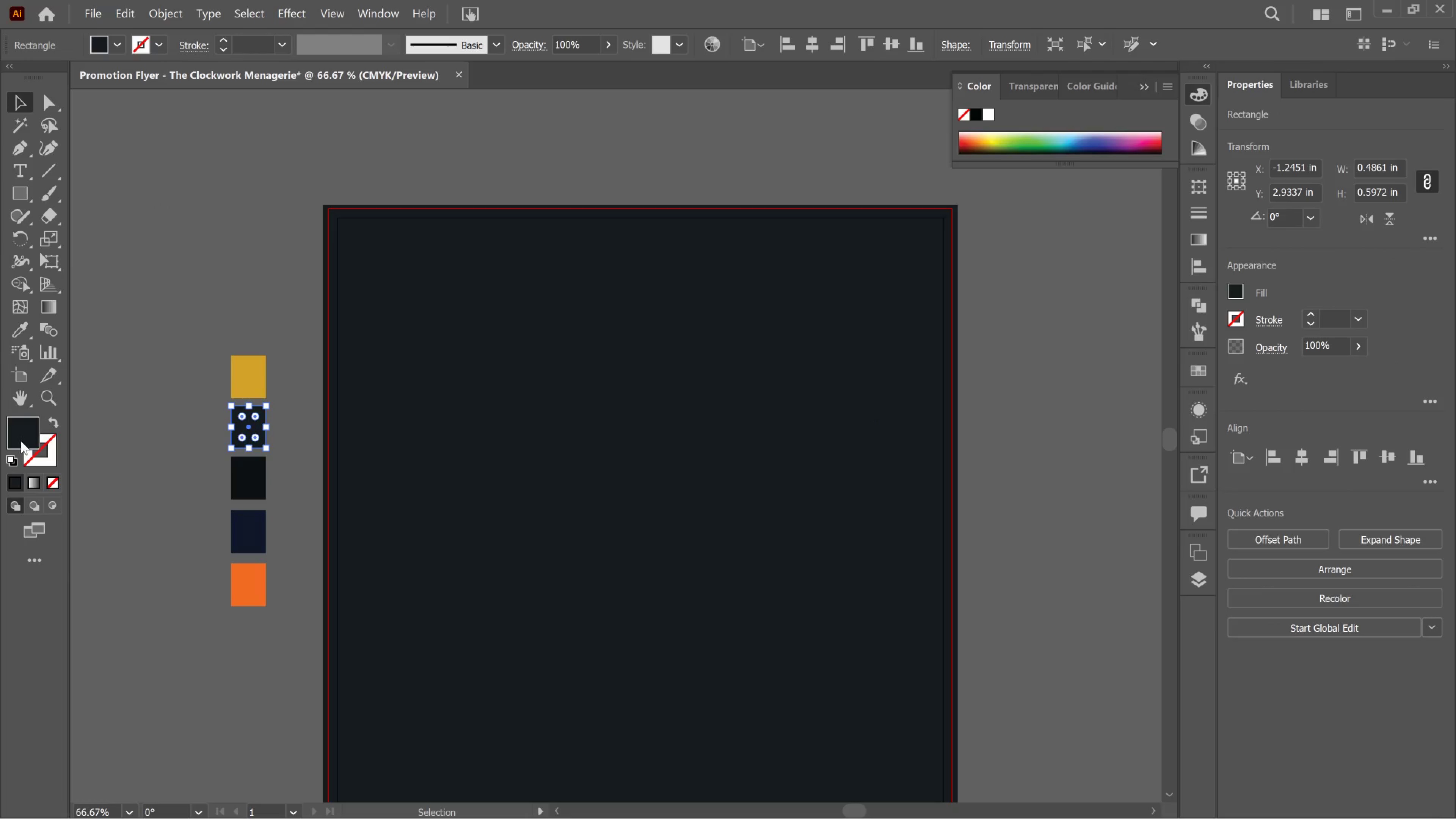 
double_click([21, 441])
 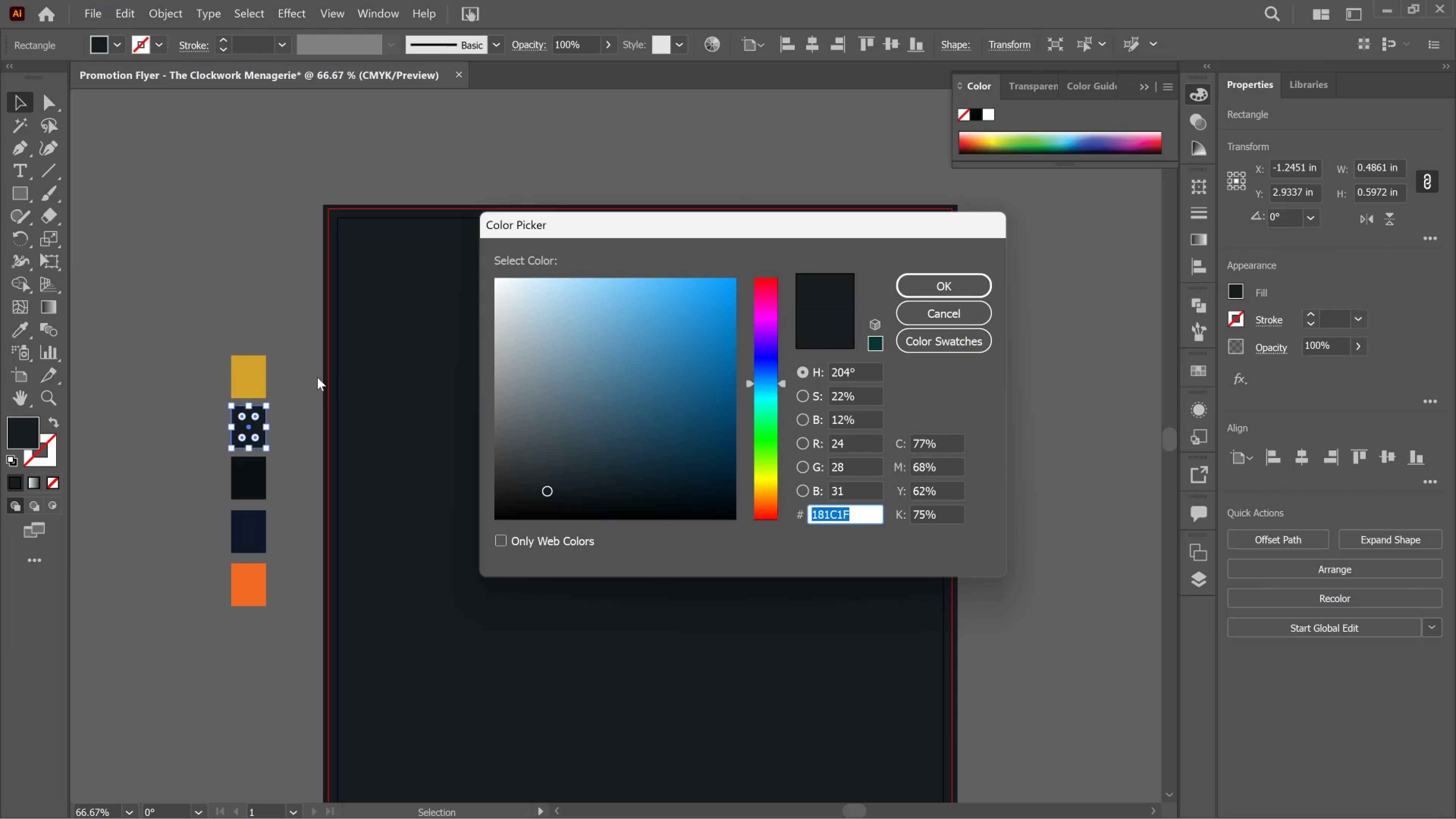 
type(C8901A)
 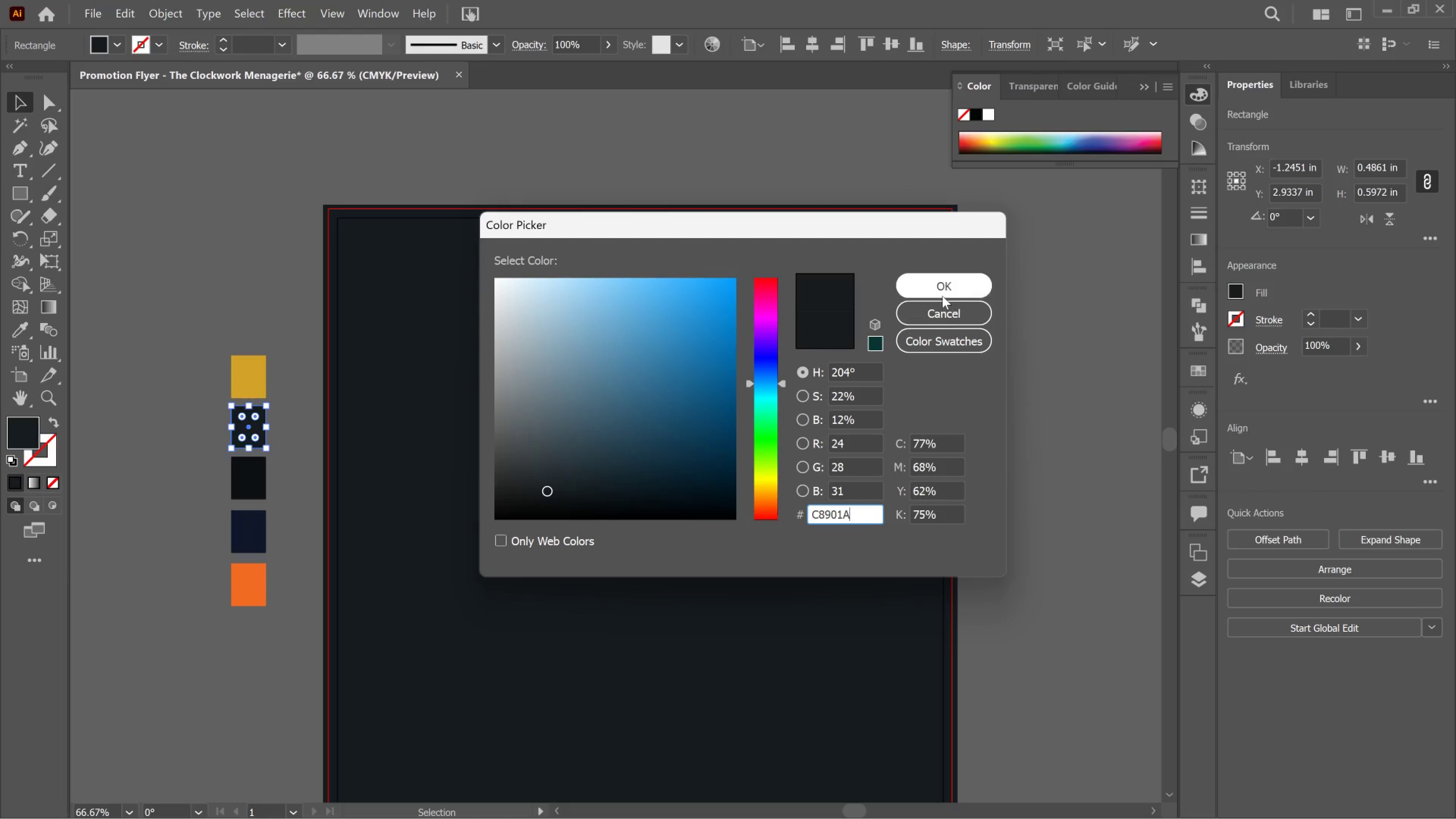 
left_click([942, 296])
 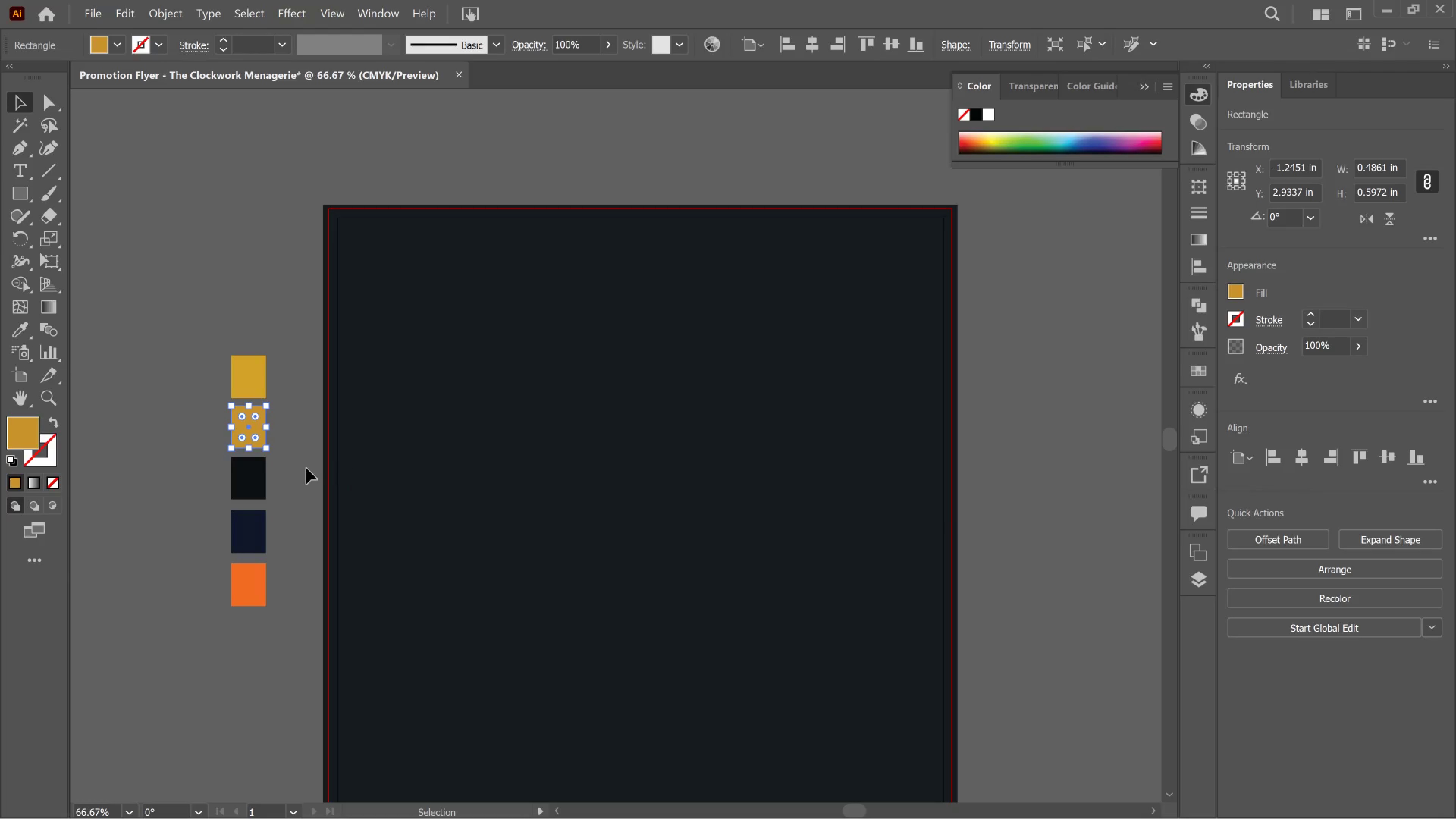 
left_click([306, 469])
 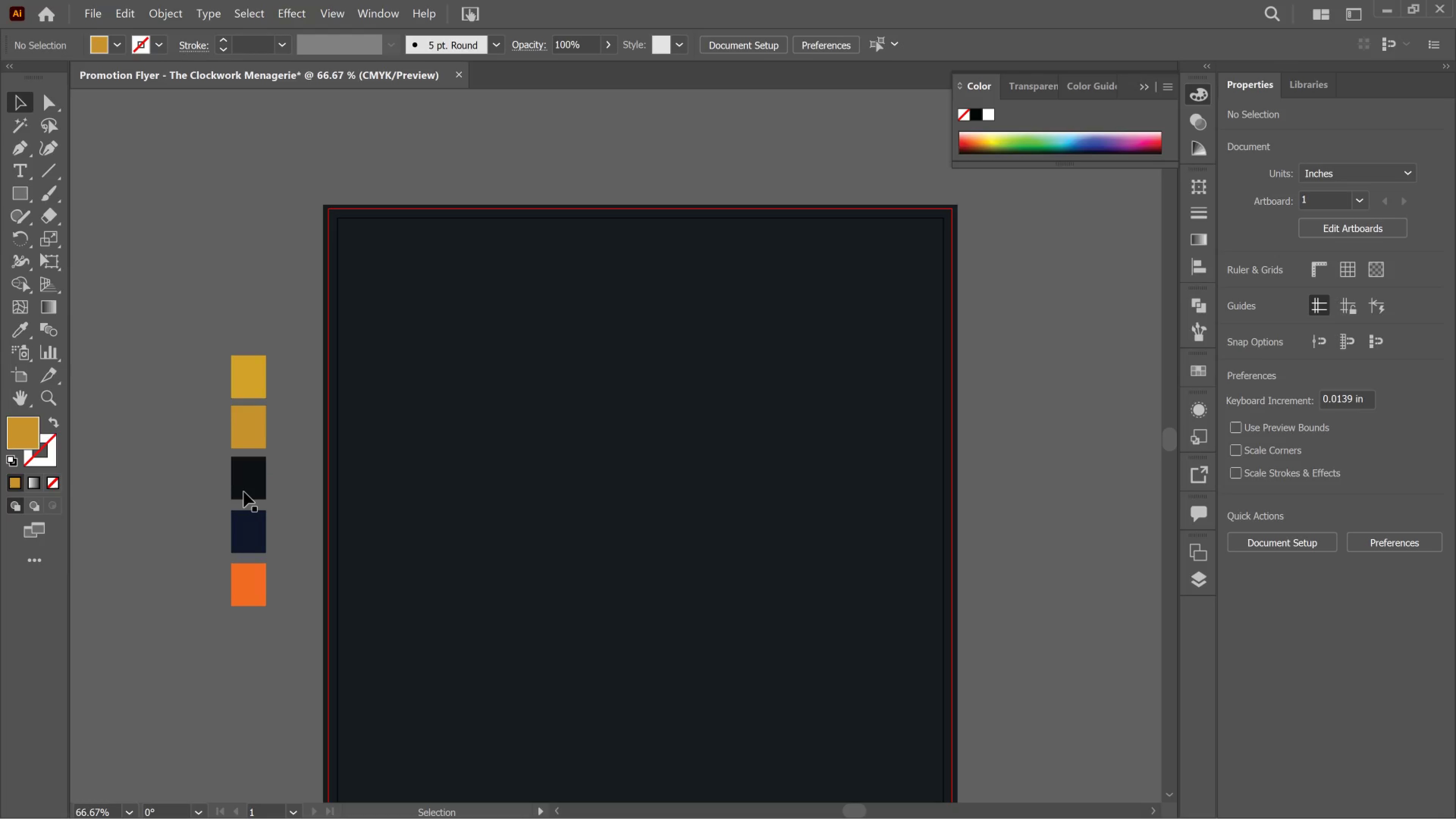 
left_click([244, 492])
 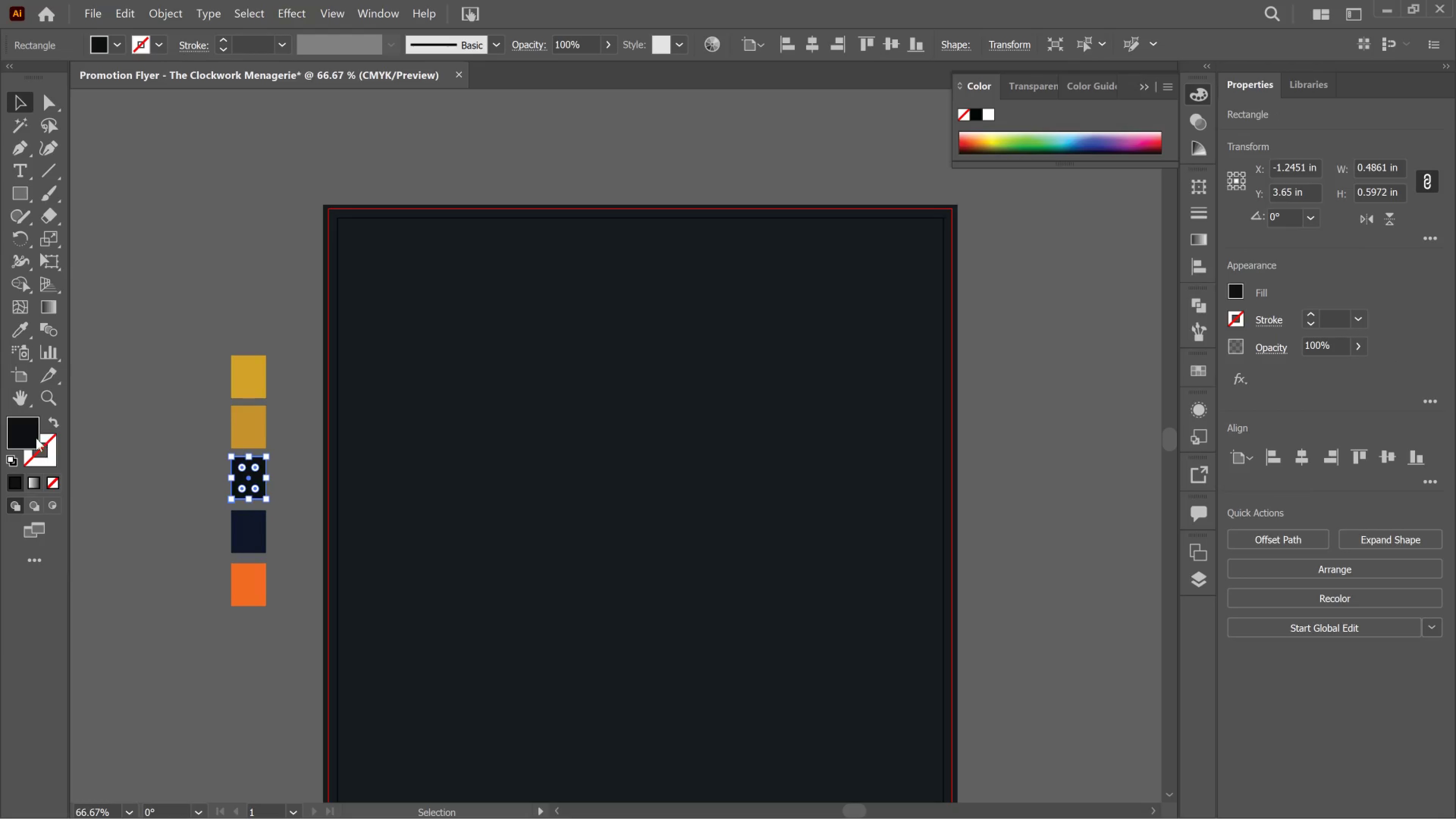 
double_click([31, 435])
 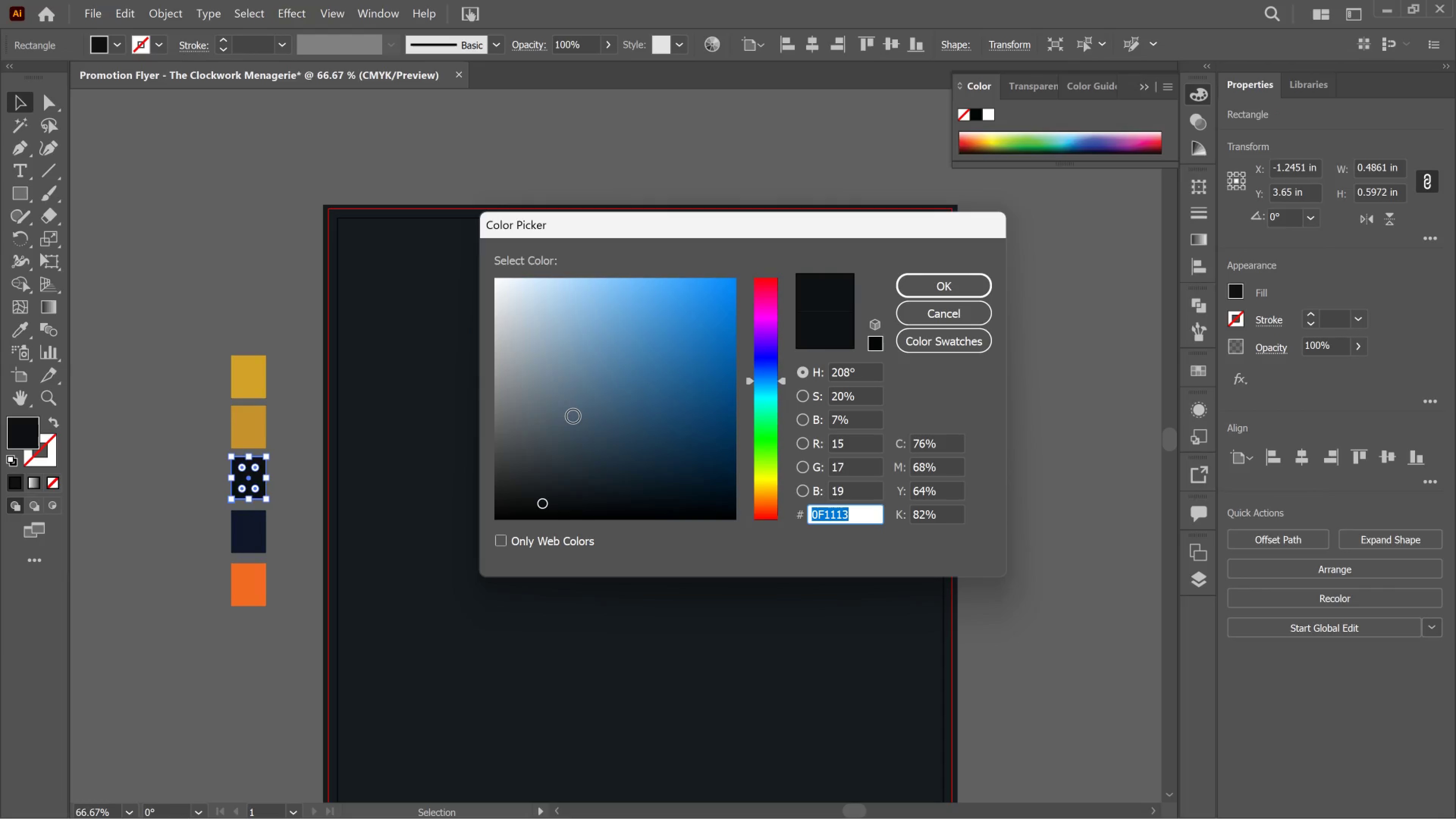 
type(B544)
 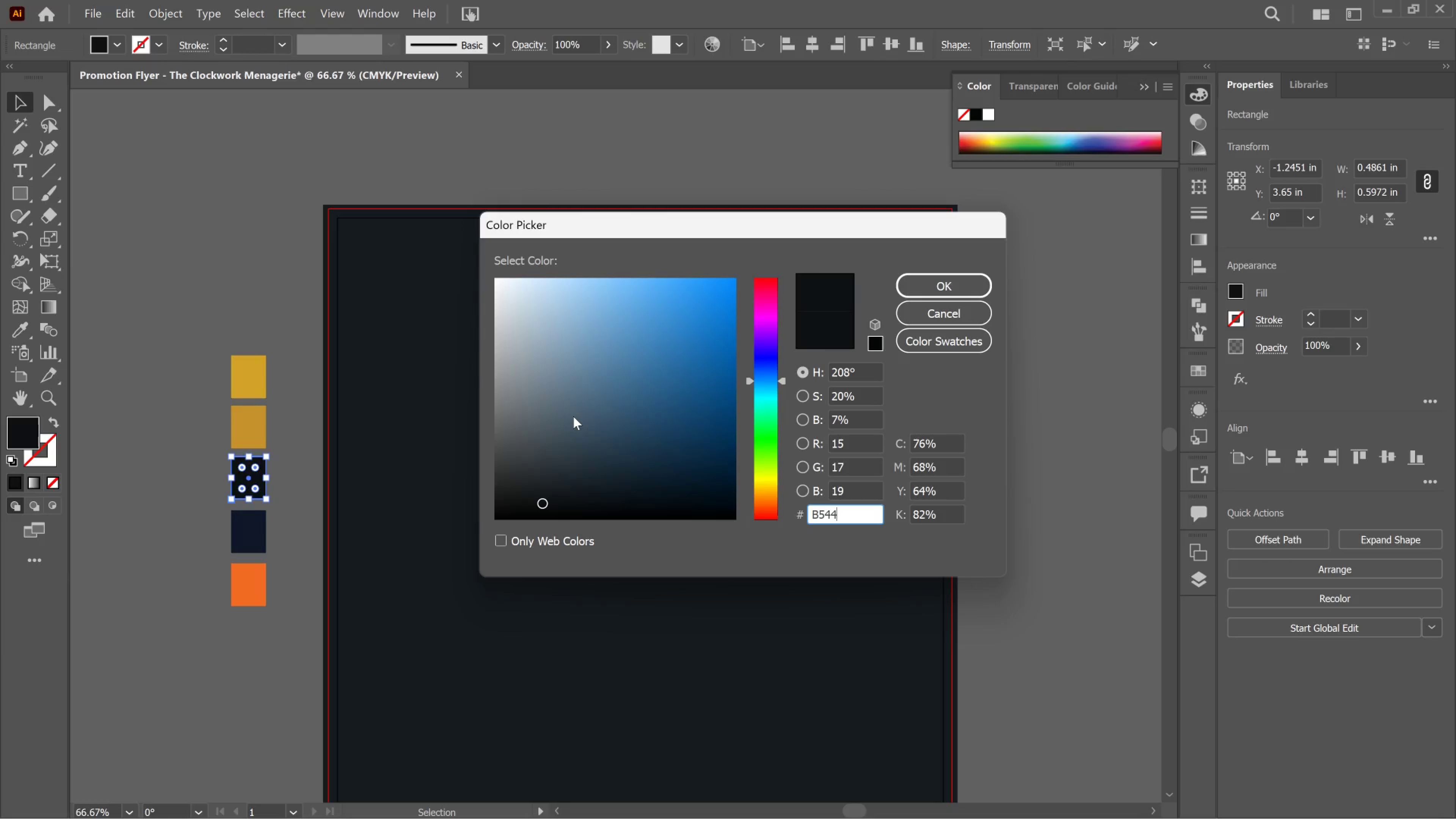 
type(0E)
 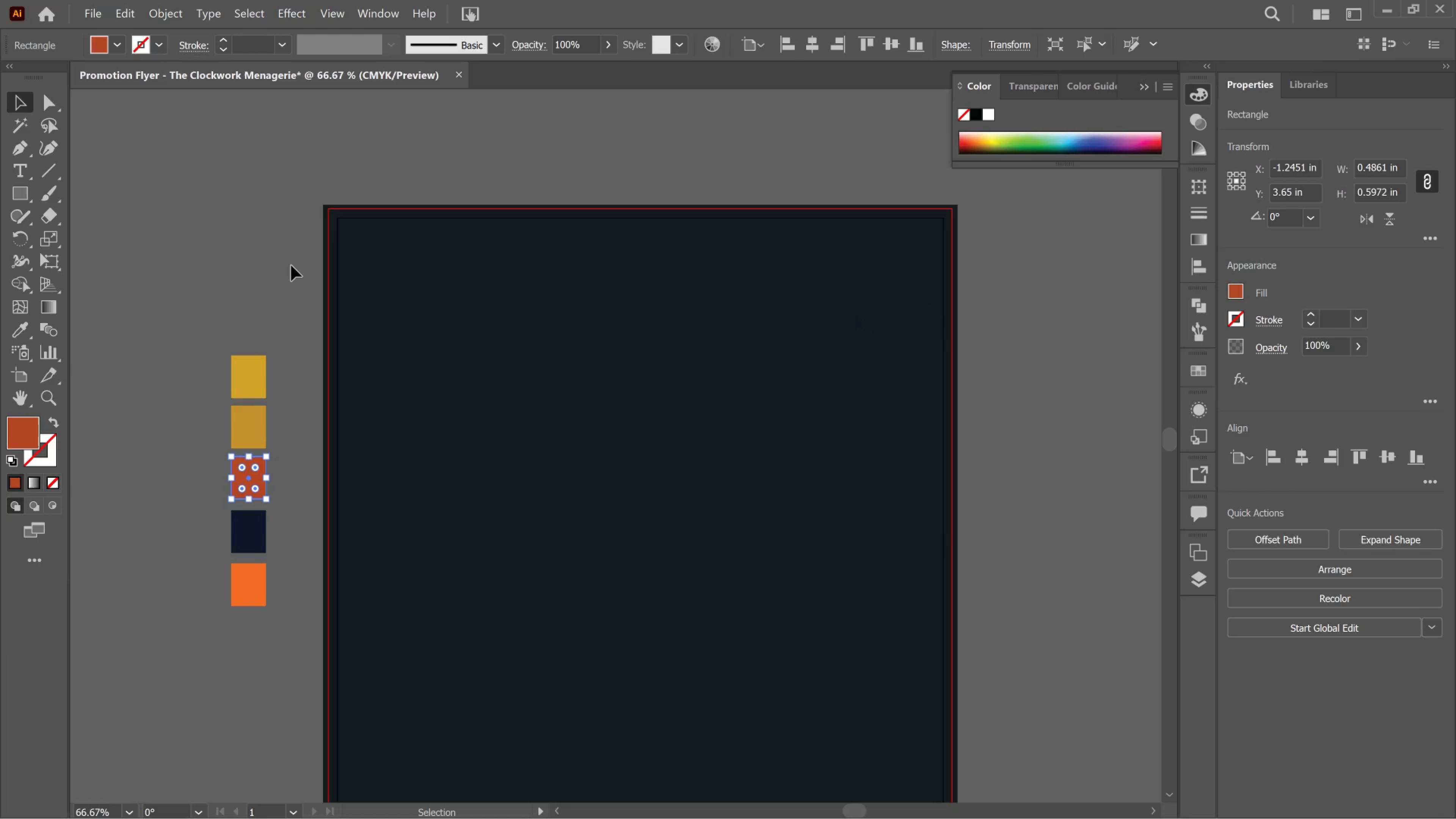 
wait(8.99)
 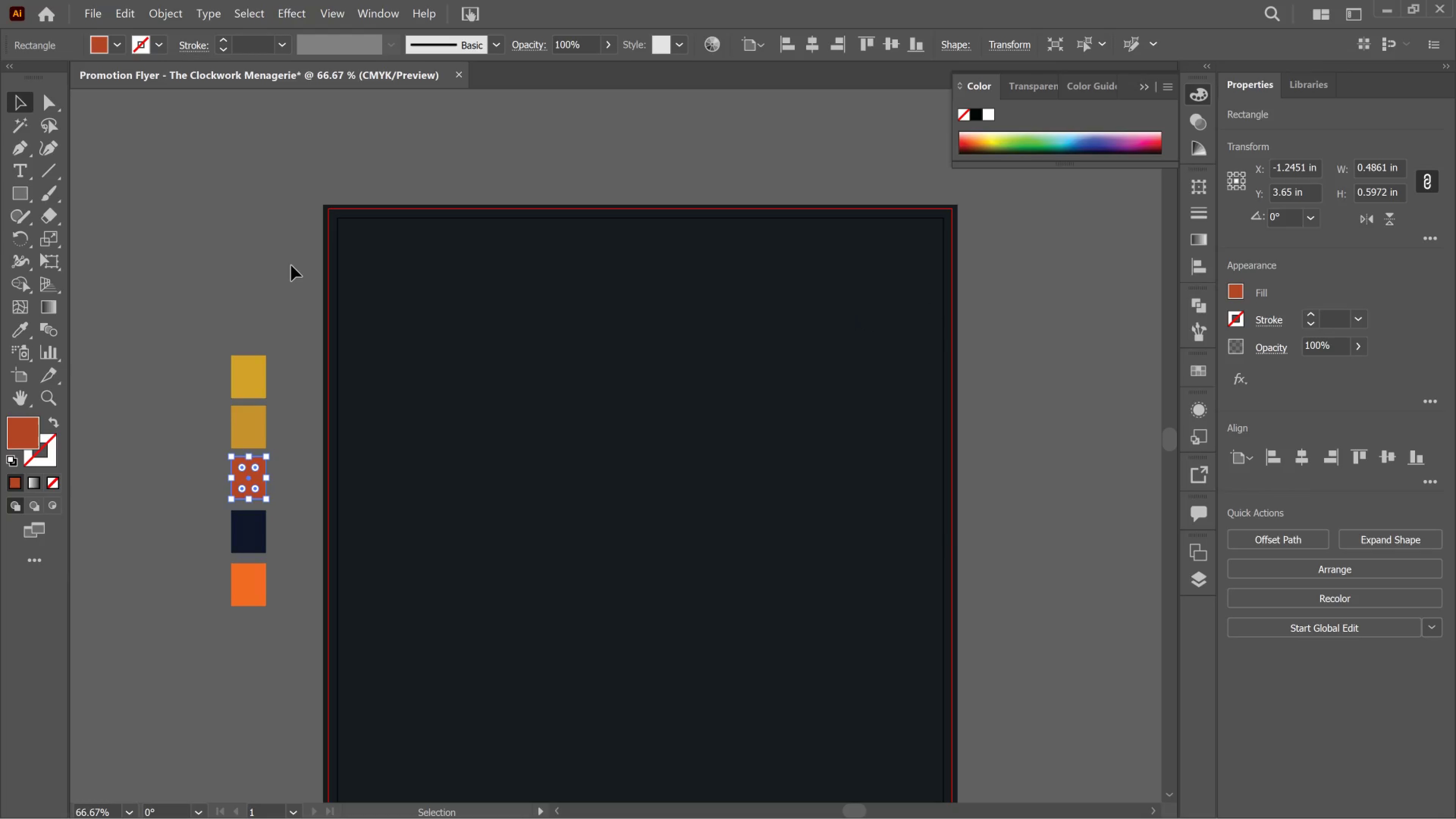 
left_click([265, 532])
 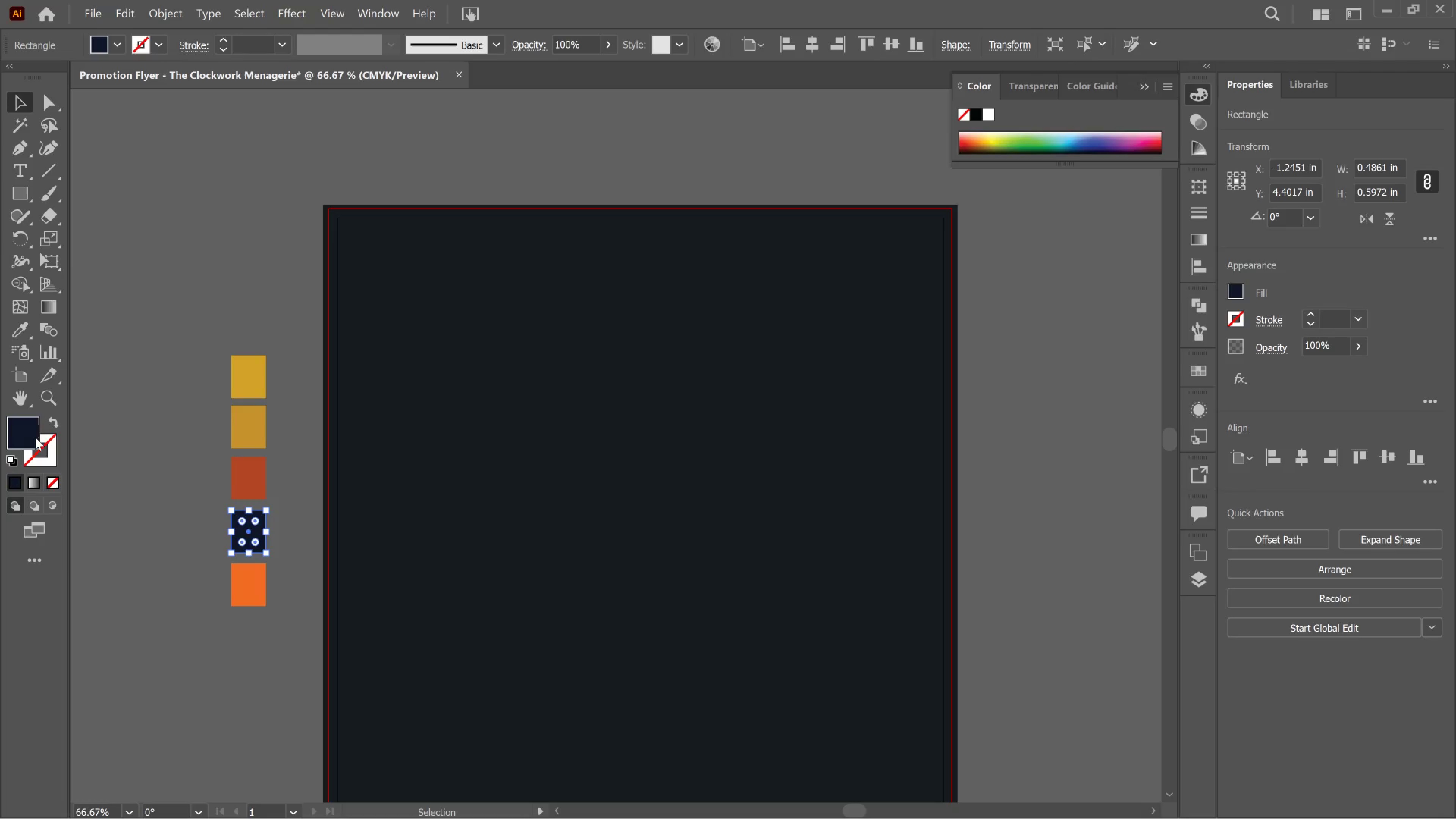 
double_click([31, 437])
 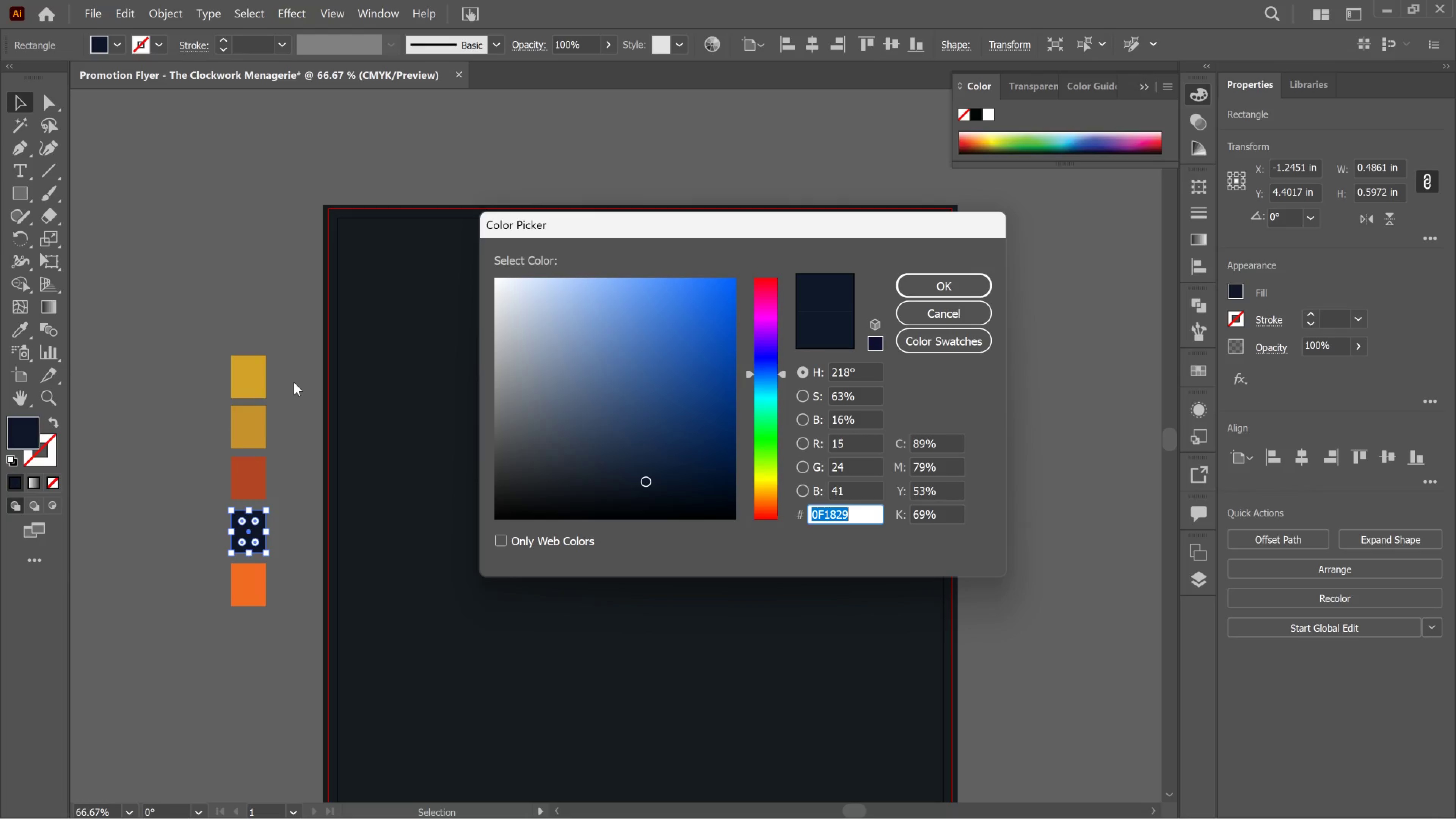 
type(2C2C)
 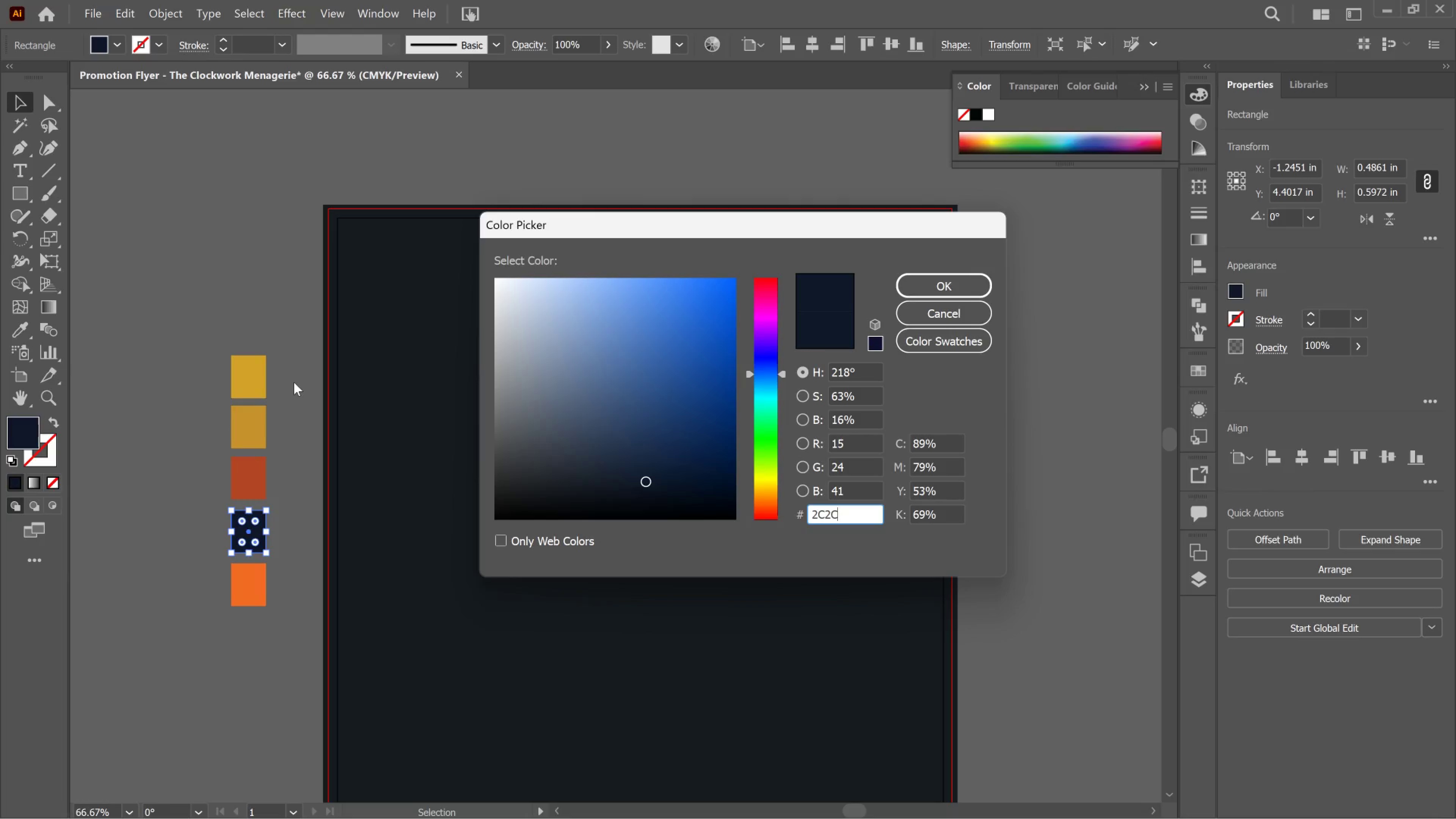 
type(2C)
 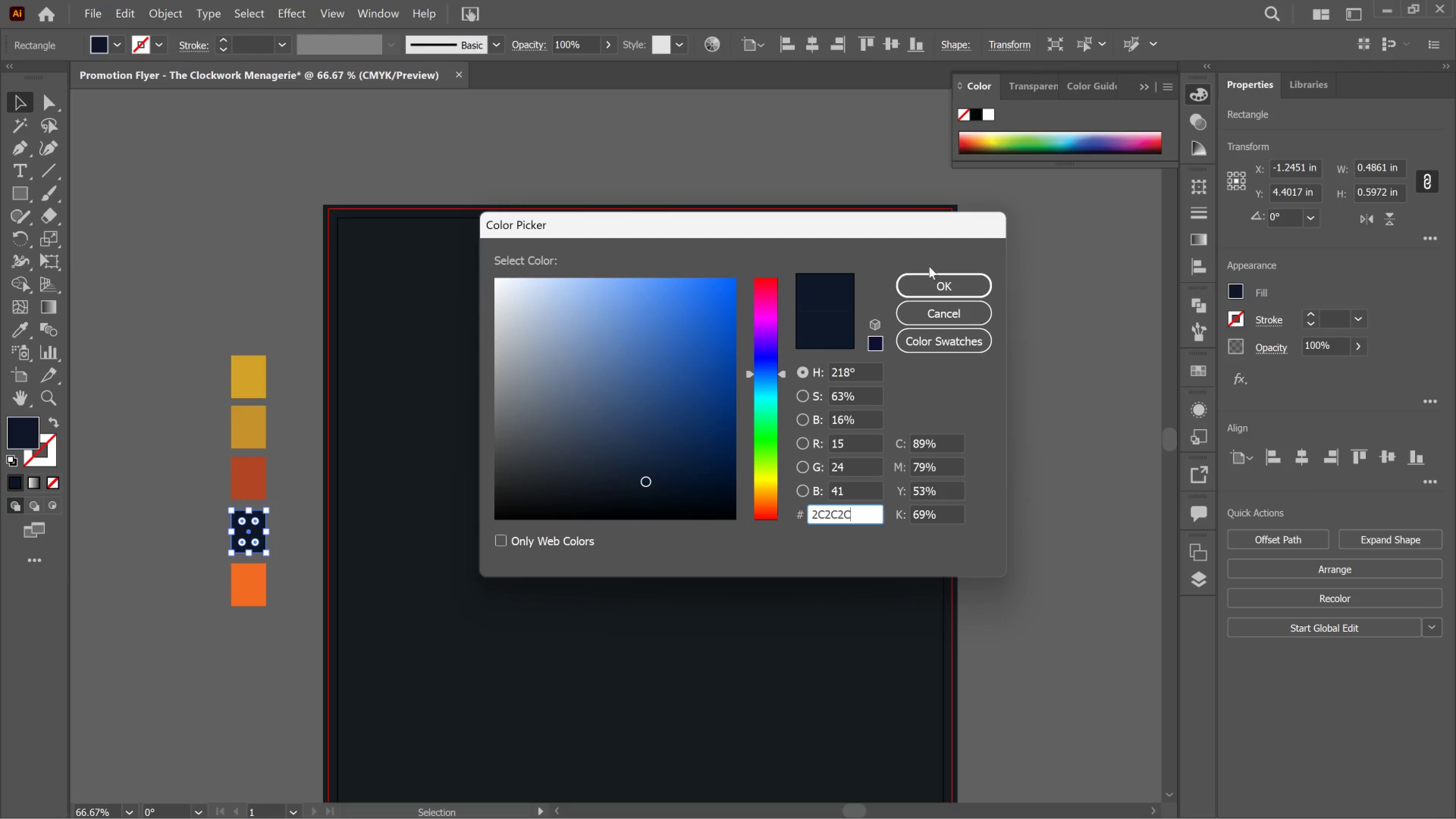 
left_click([952, 281])
 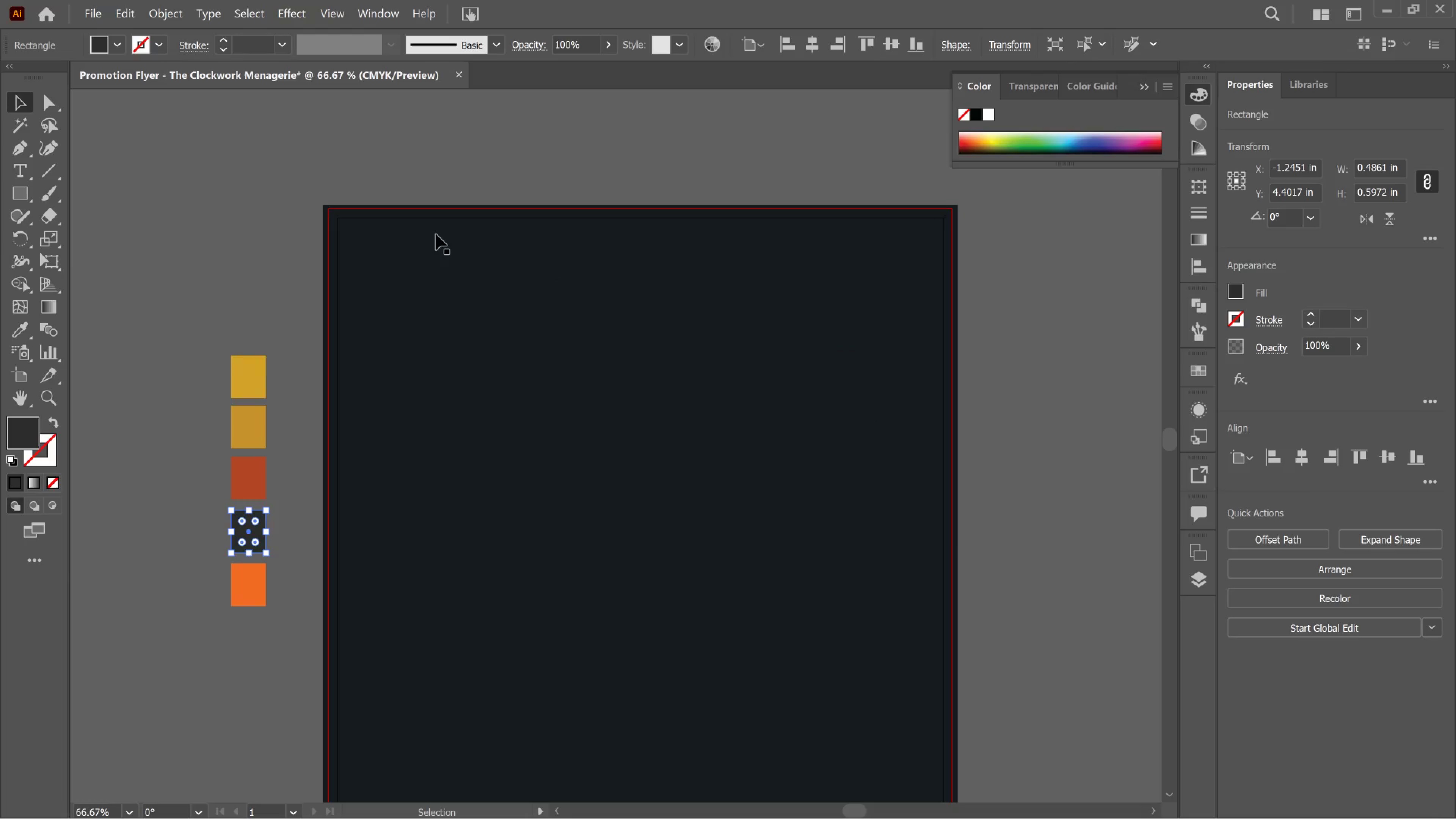 
left_click([179, 340])
 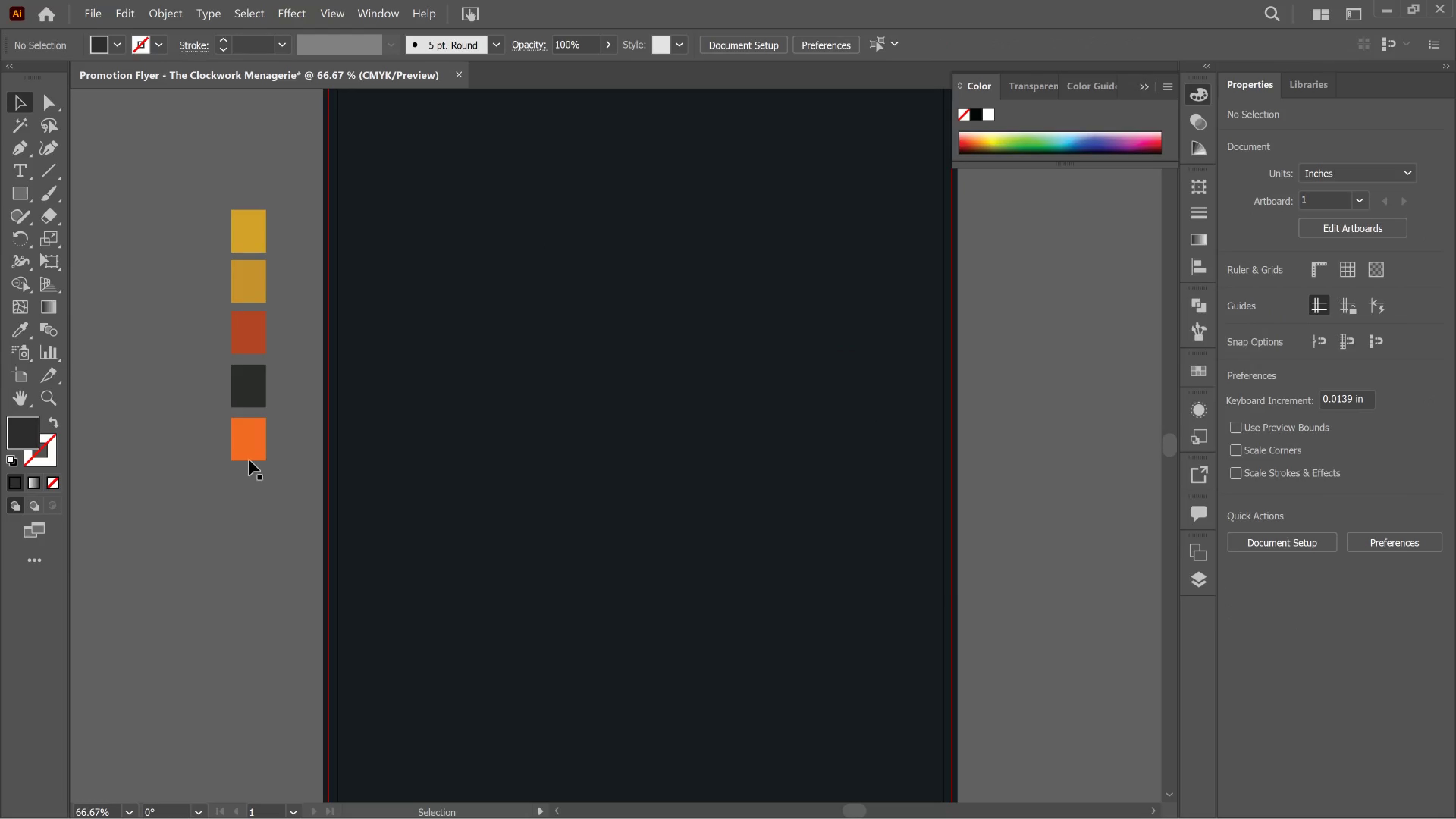 
scroll: coordinate [191, 348], scroll_direction: down, amount: 8.0
 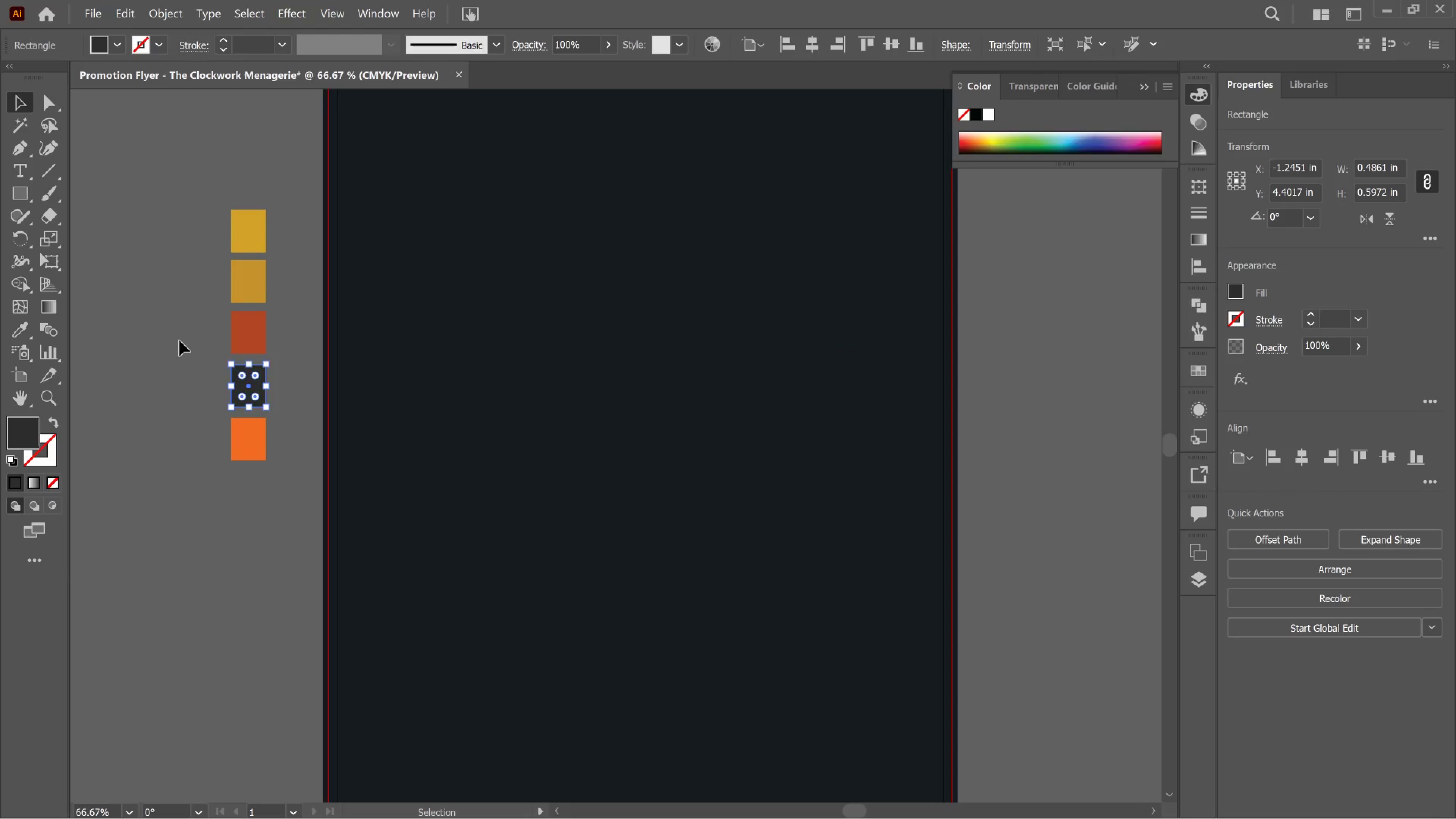 
left_click([248, 447])
 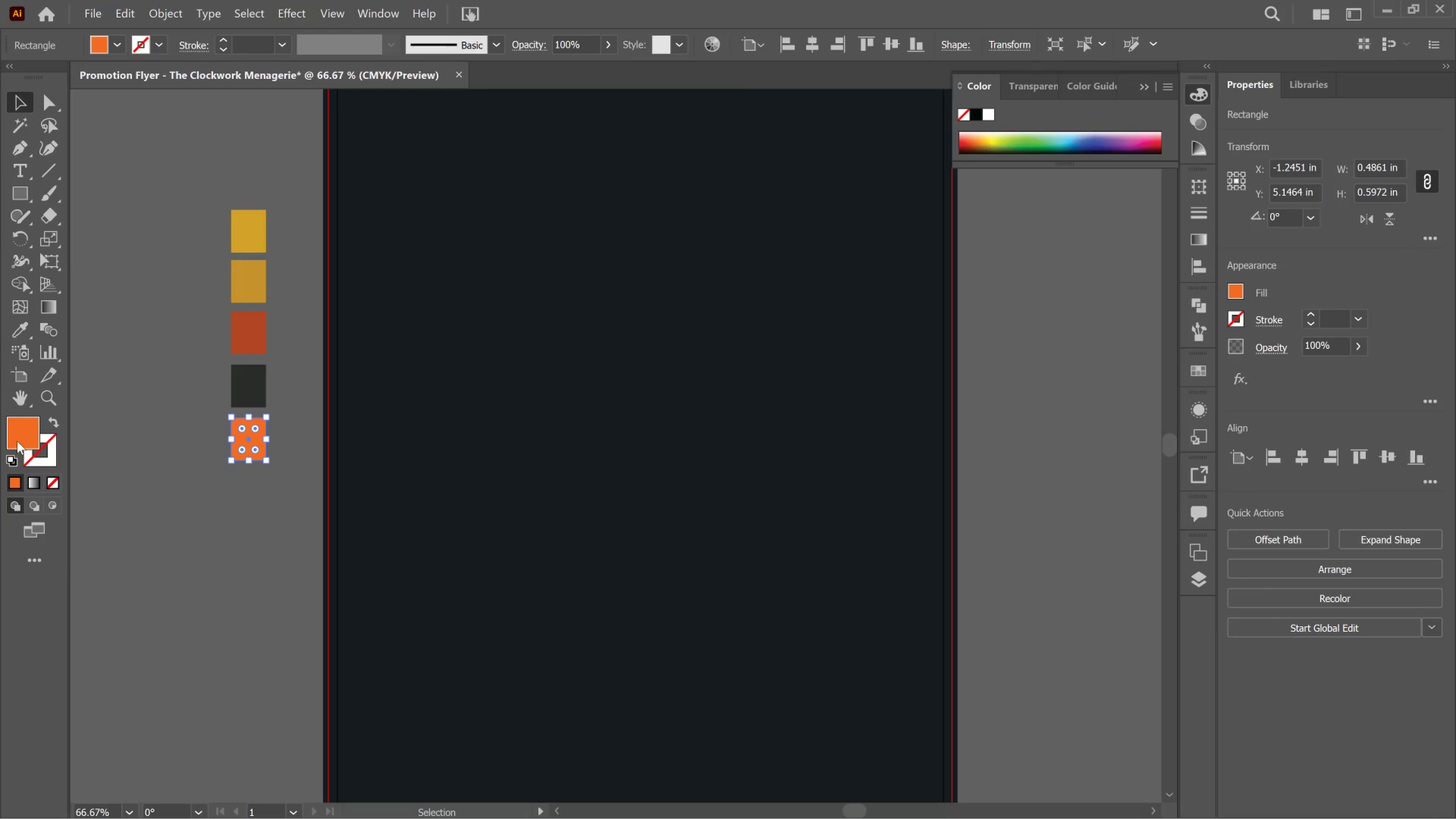 
double_click([17, 438])
 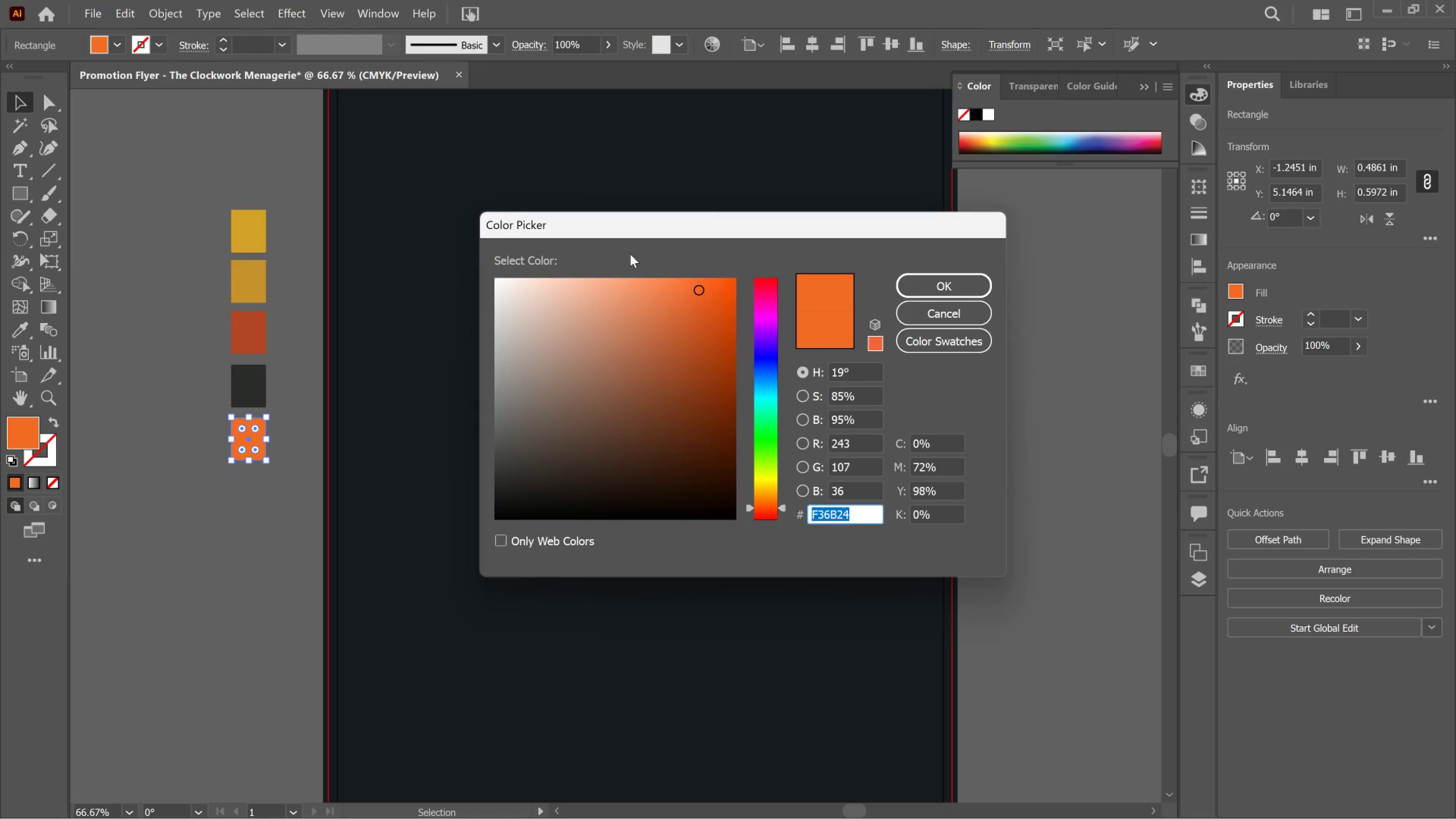 
type(3A3A3A)
 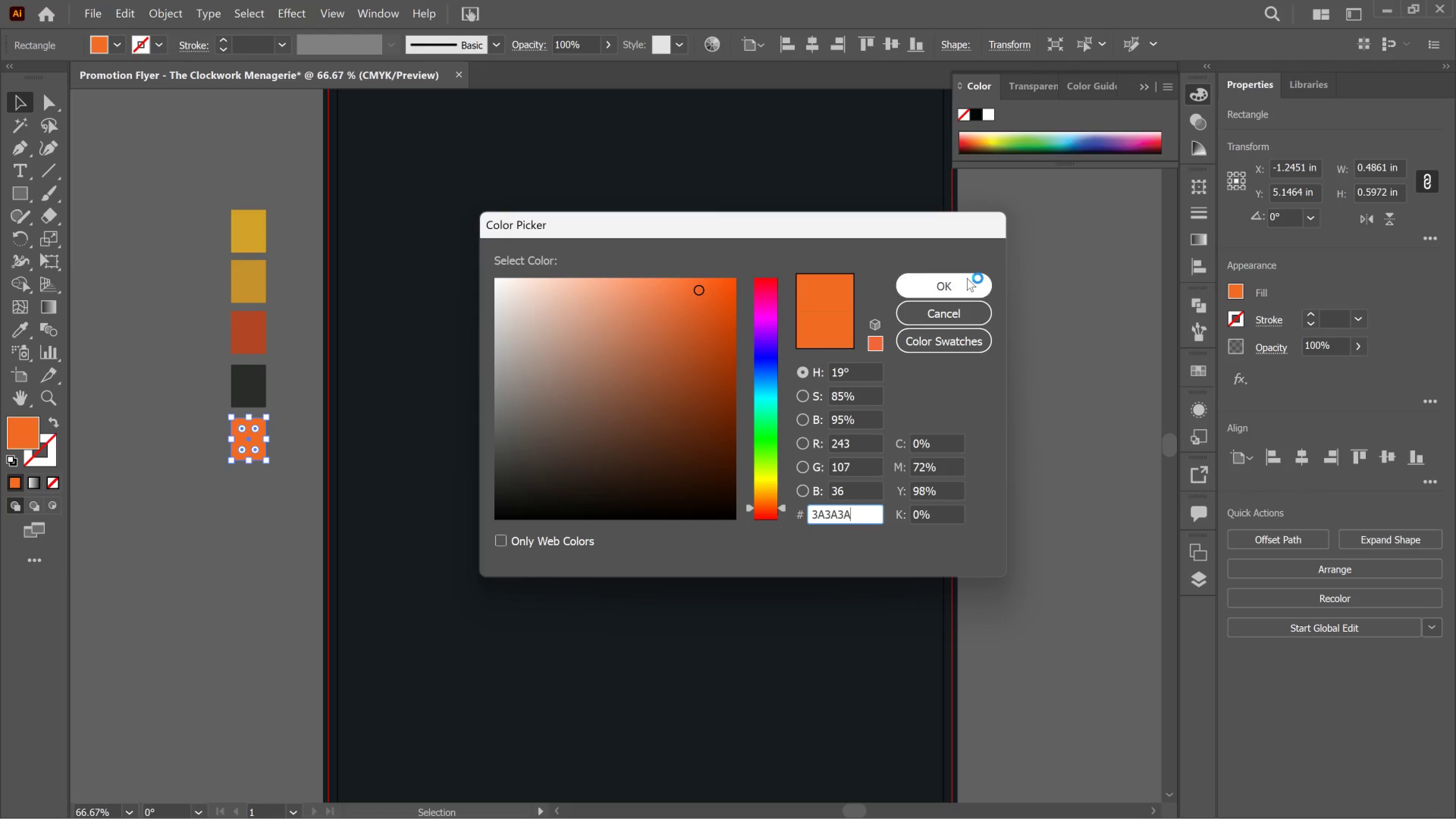 
left_click([967, 278])
 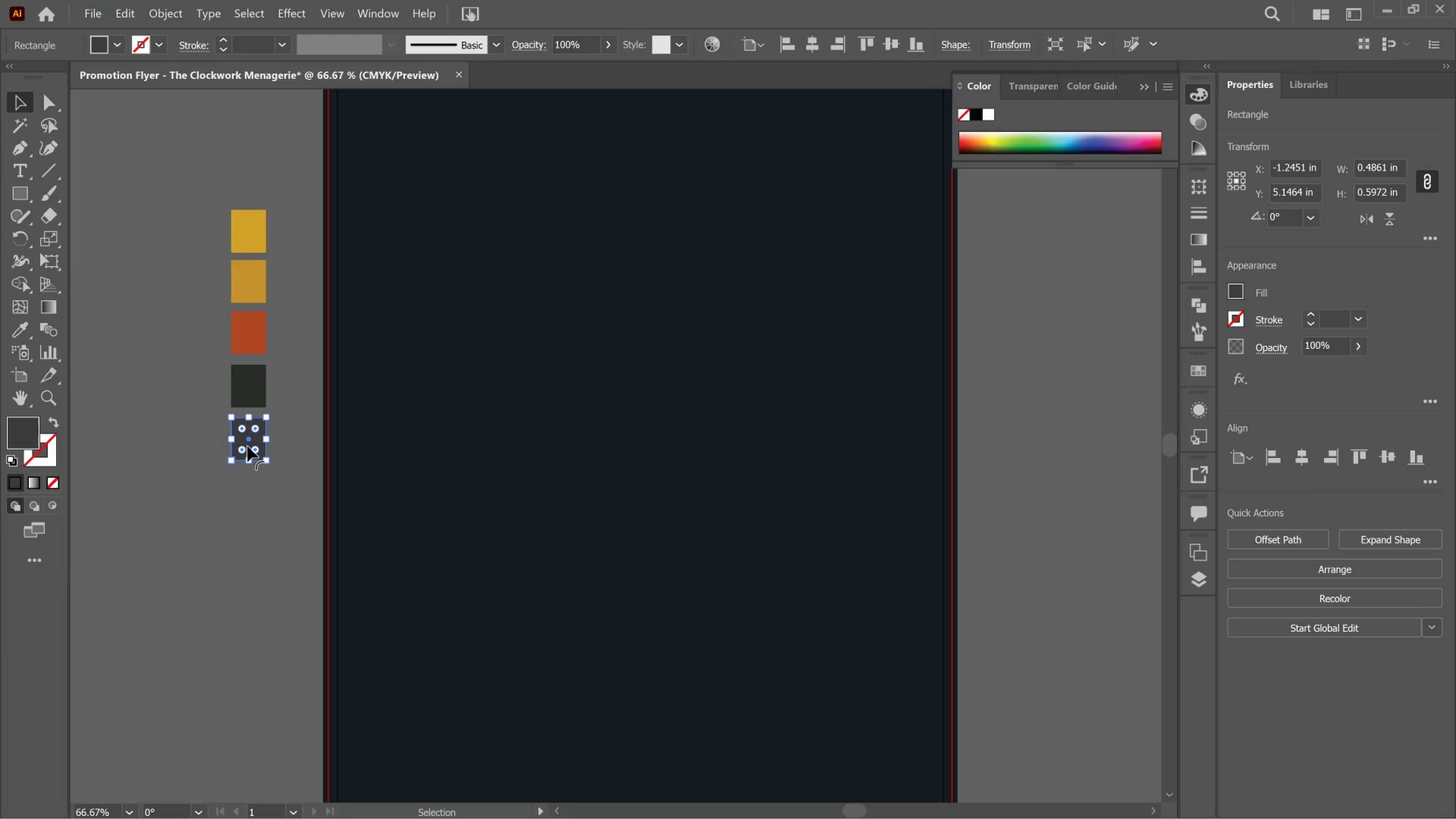 
hold_key(key=AltLeft, duration=1.07)
 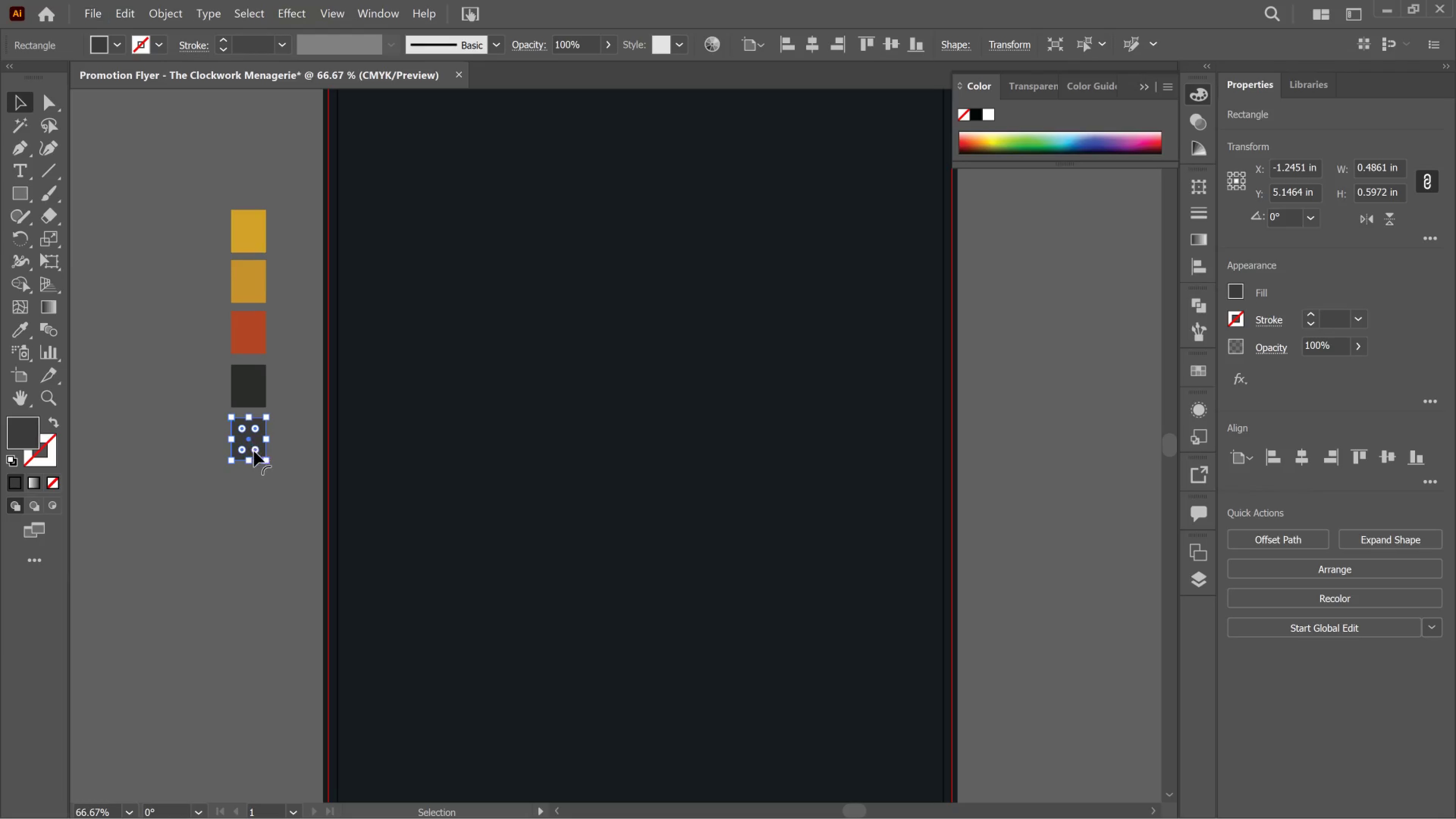 
hold_key(key=AltLeft, duration=2.08)
 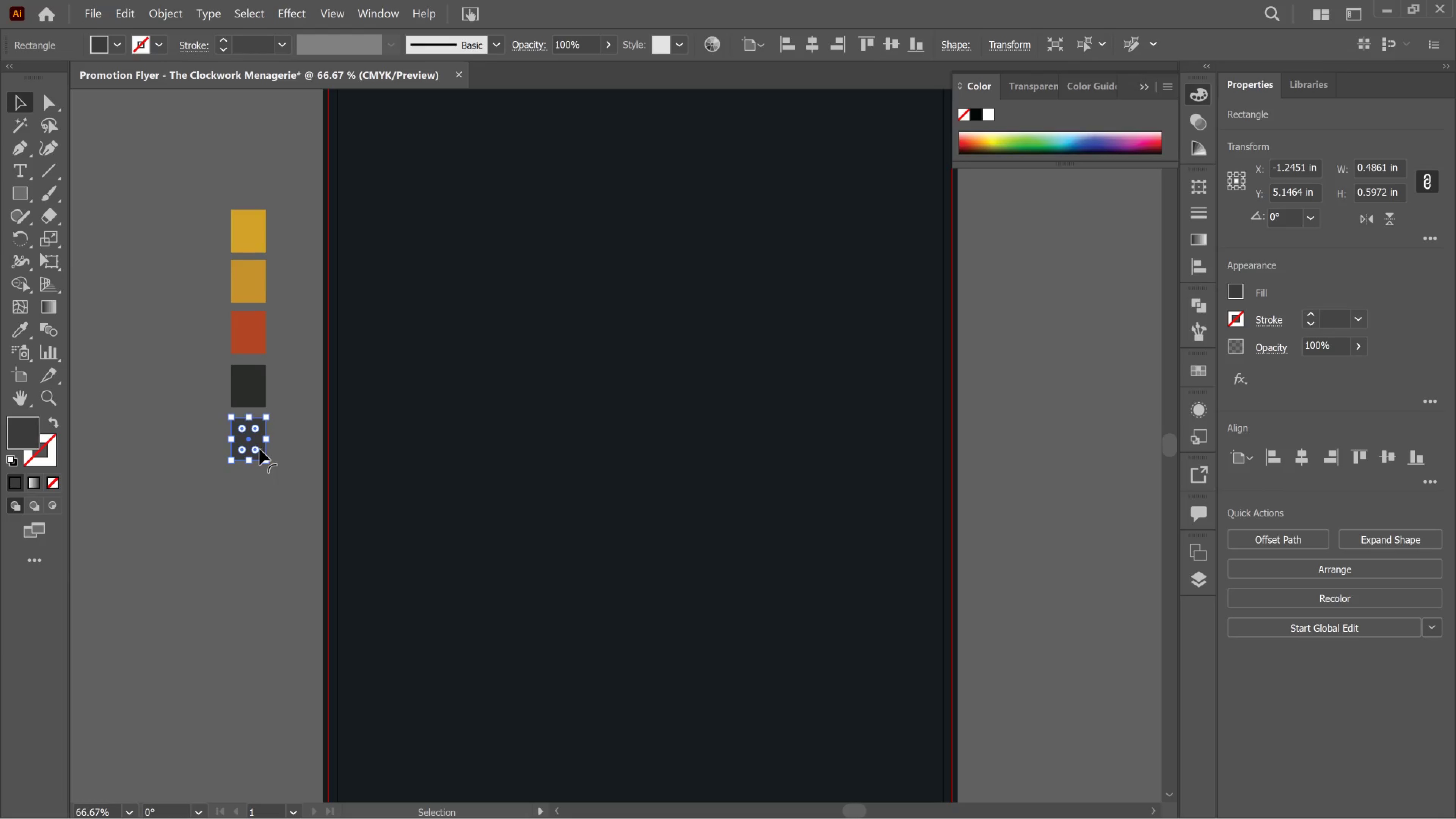 
hold_key(key=AltLeft, duration=0.52)
scroll: coordinate [255, 449], scroll_direction: up, amount: 3.0
 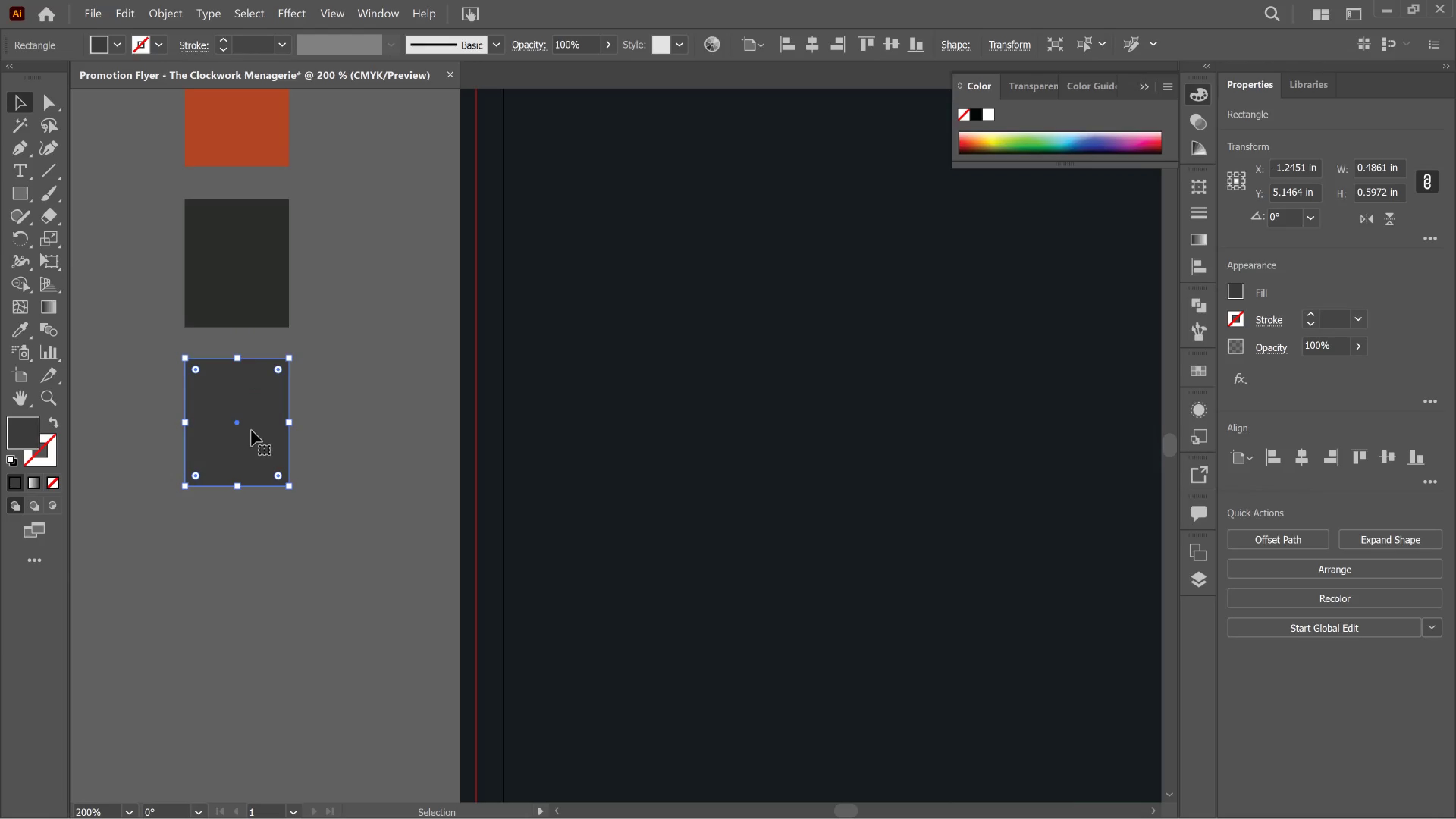 
hold_key(key=AltLeft, duration=4.32)
left_click_drag(start_coordinate=[251, 425], to_coordinate=[238, 591])
 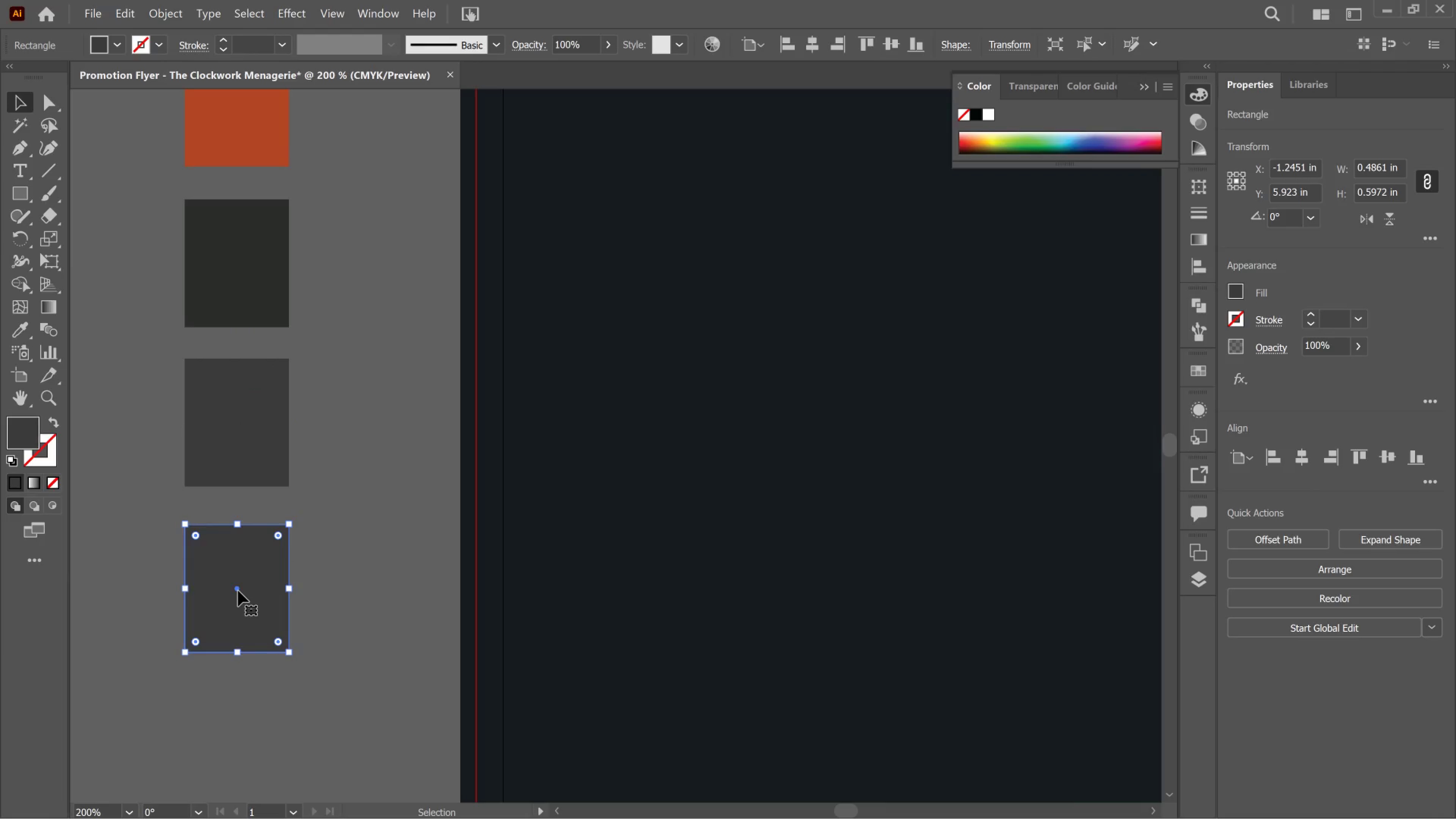 
hold_key(key=ShiftLeft, duration=1.96)
 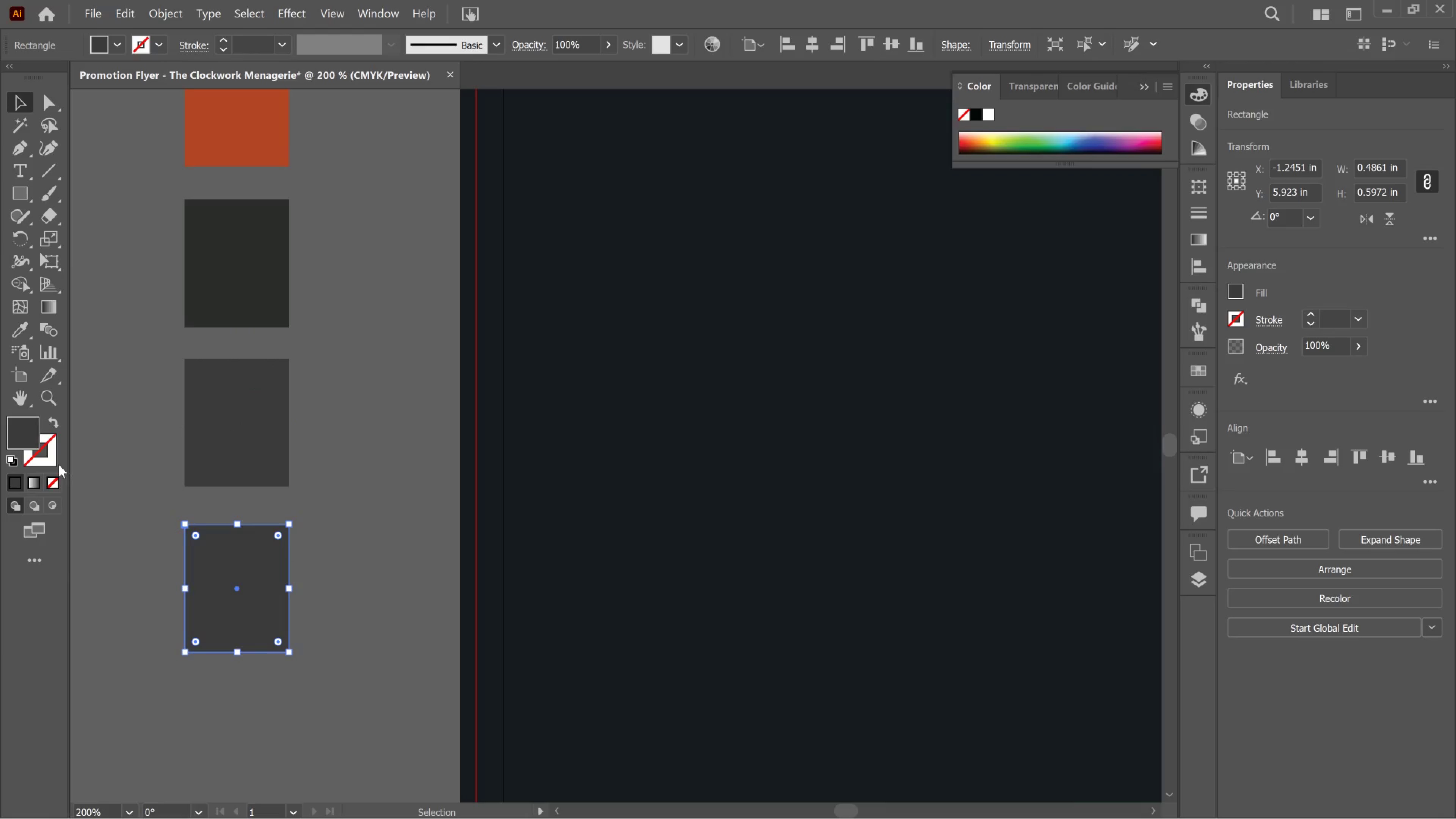 
left_click([38, 444])
 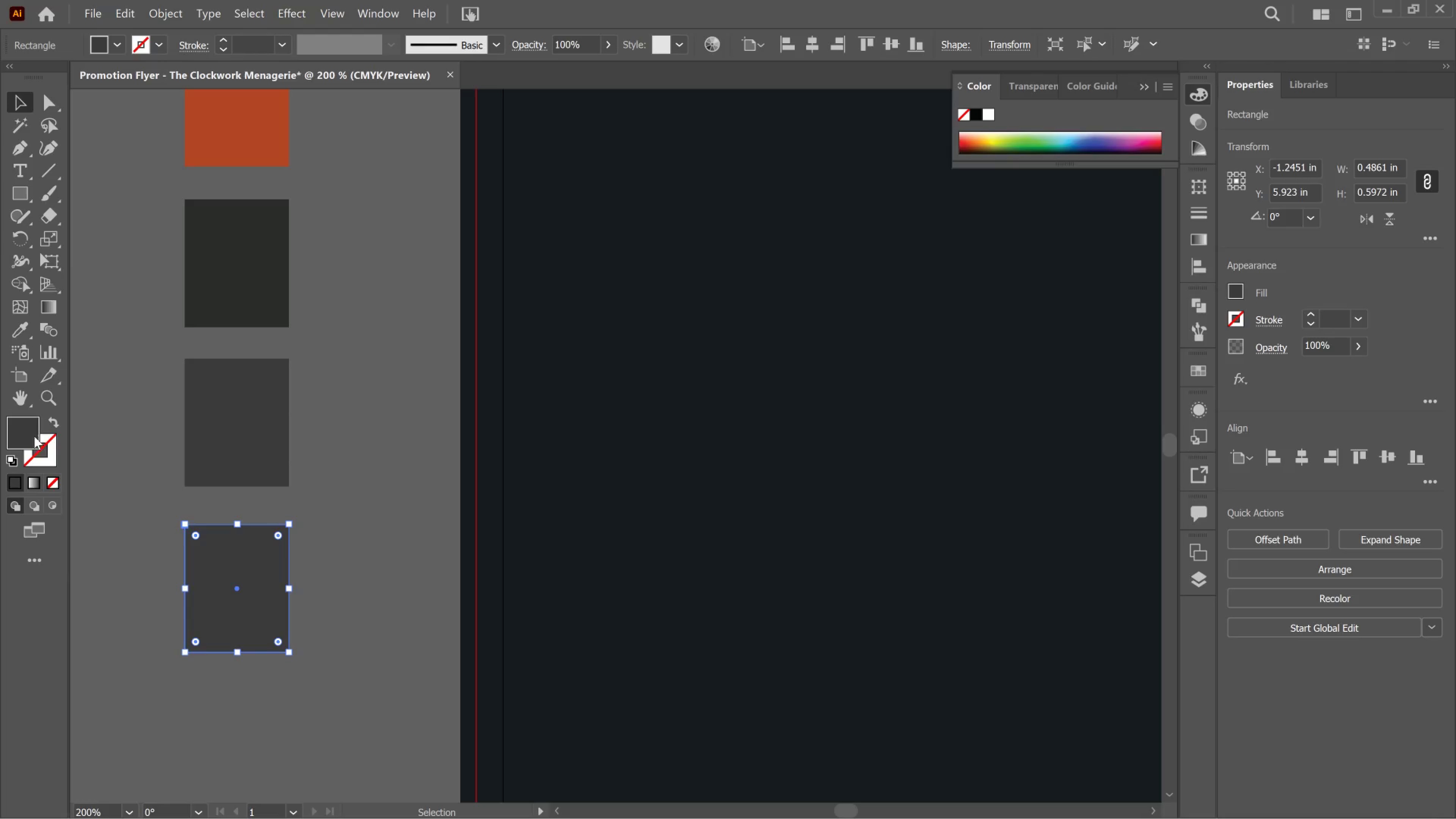 
left_click_drag(start_coordinate=[34, 436], to_coordinate=[31, 435])
 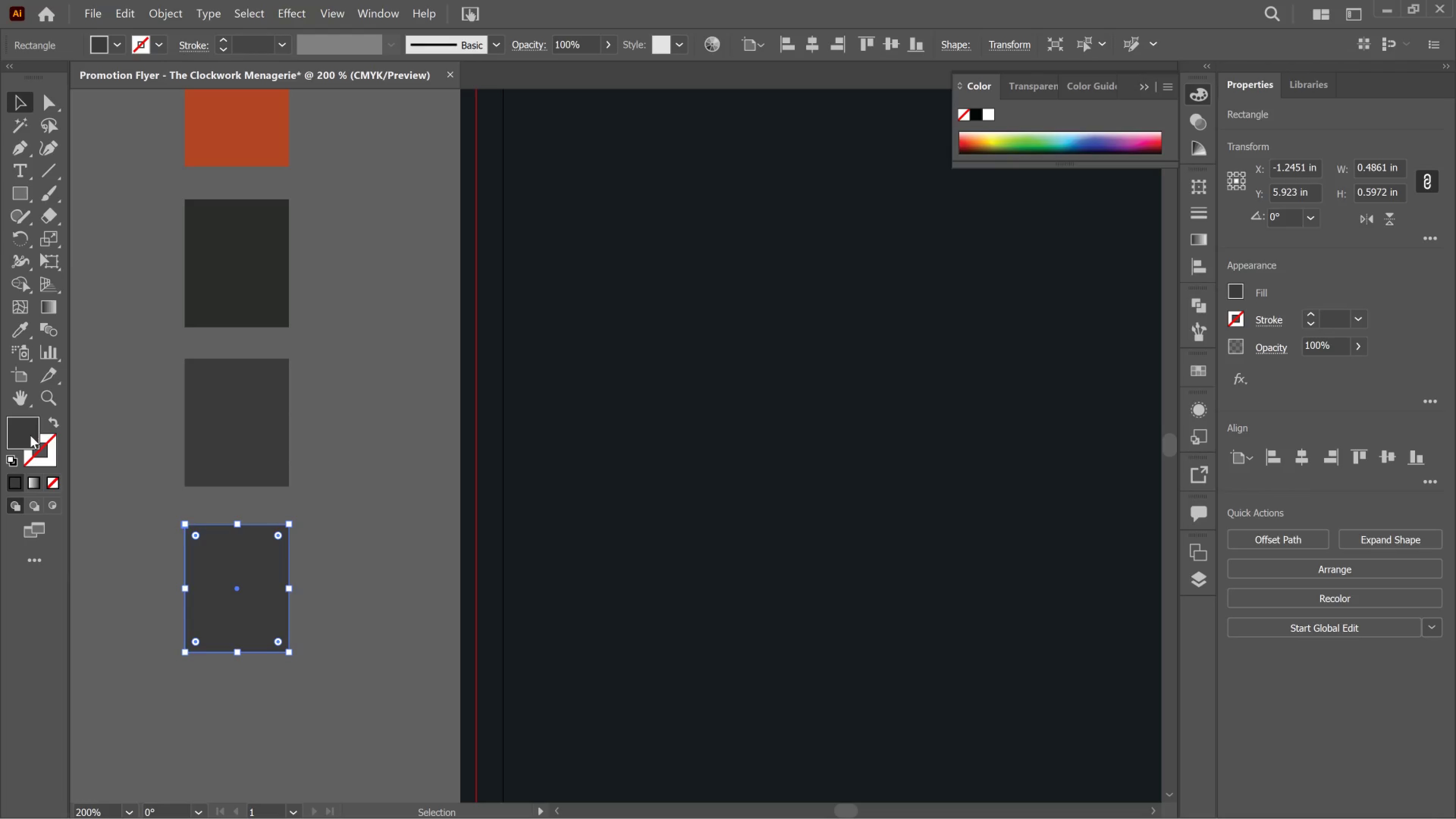 
double_click([30, 435])
 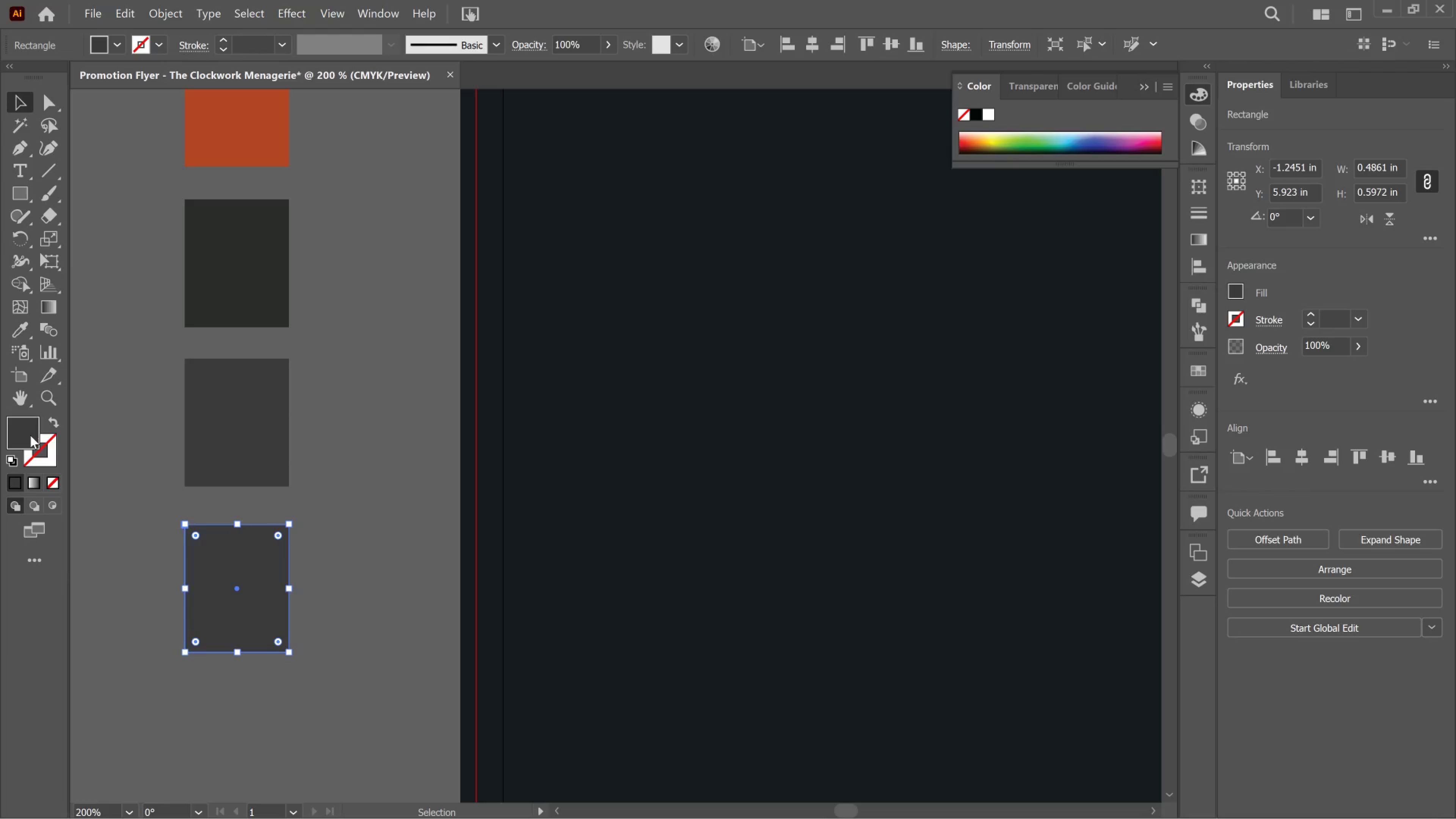 
double_click([30, 435])
 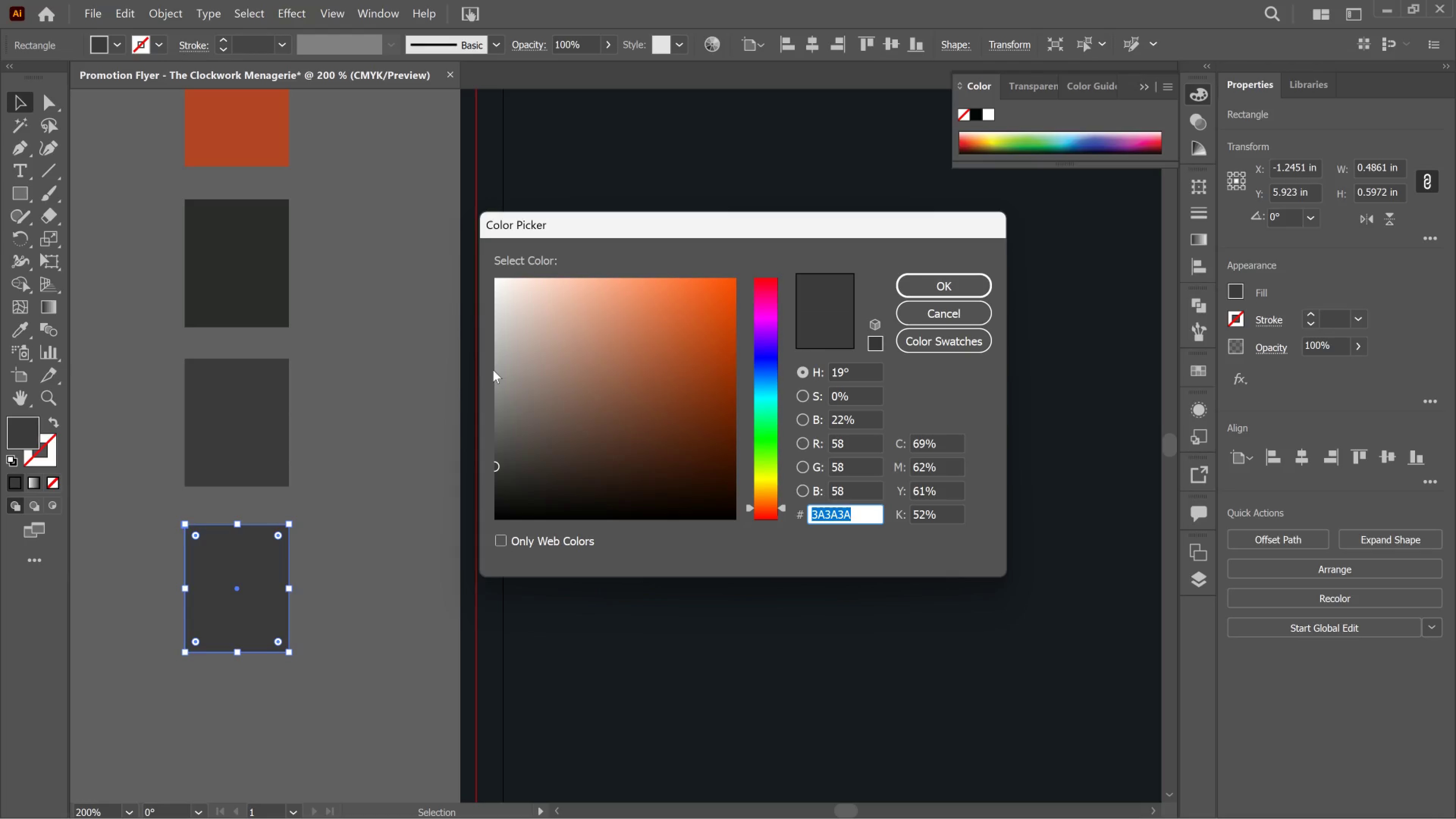 
type(F5F0E8)
 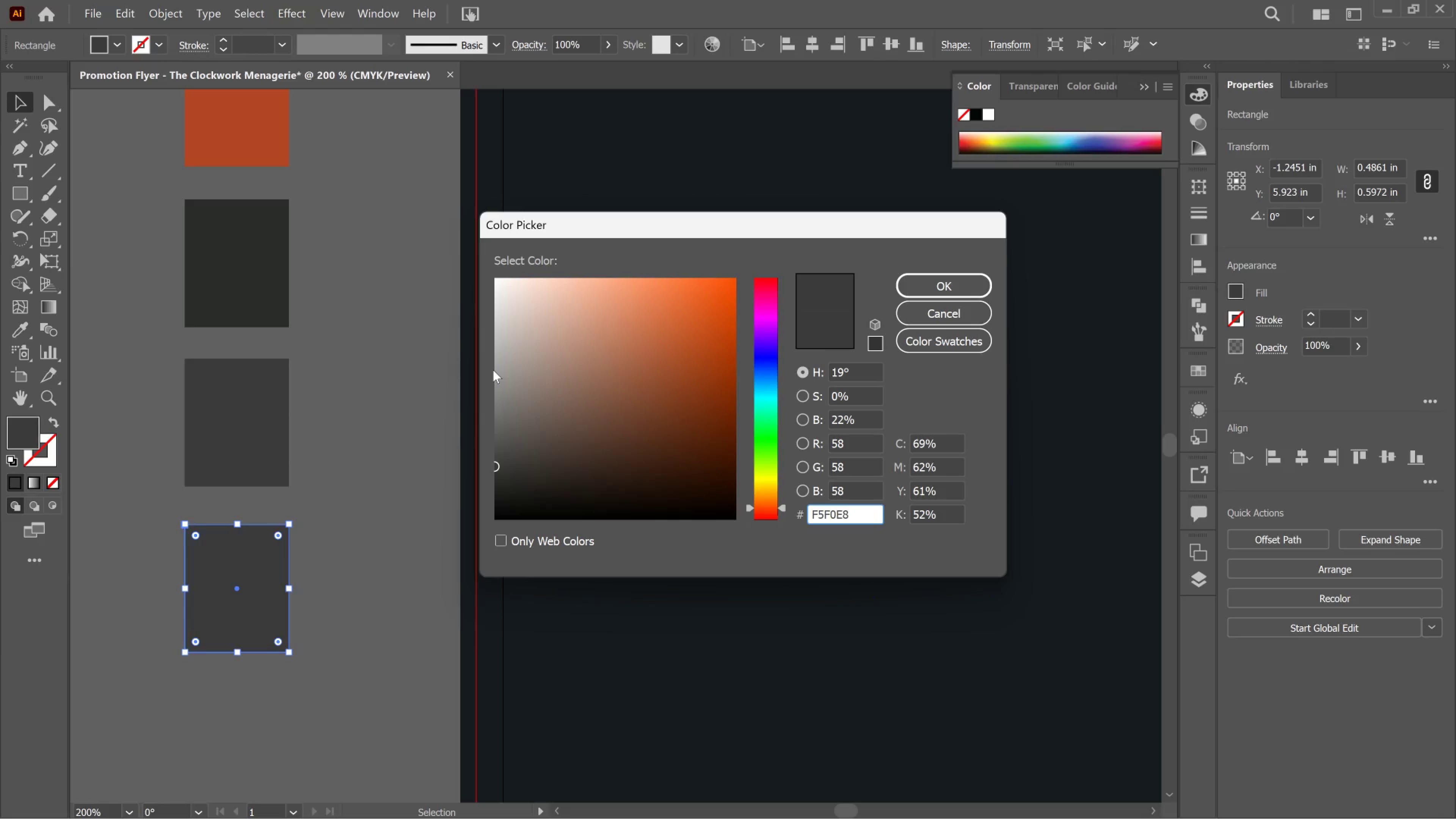 
key(Enter)
 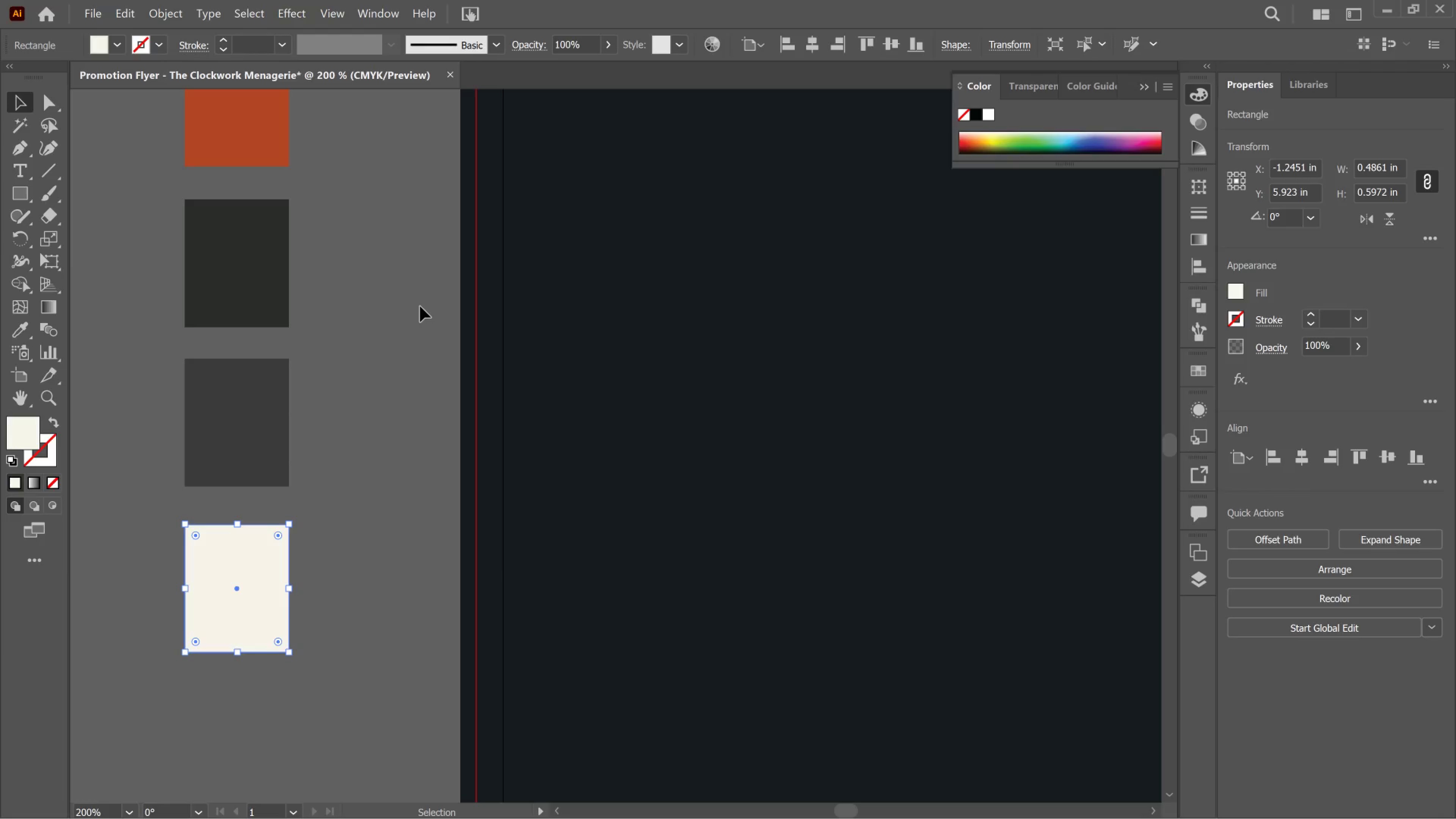 
wait(11.44)
 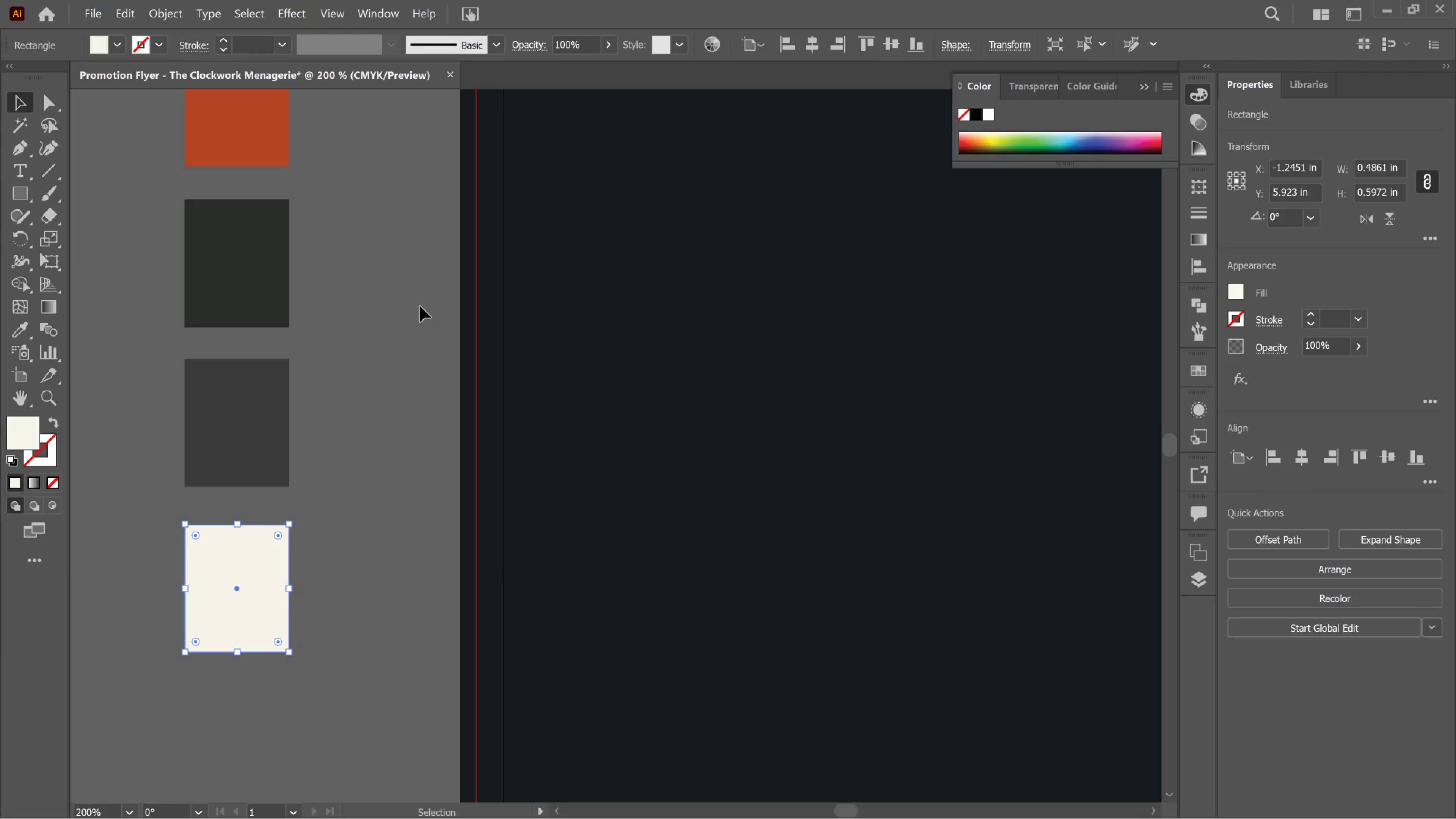 
left_click([233, 410])
 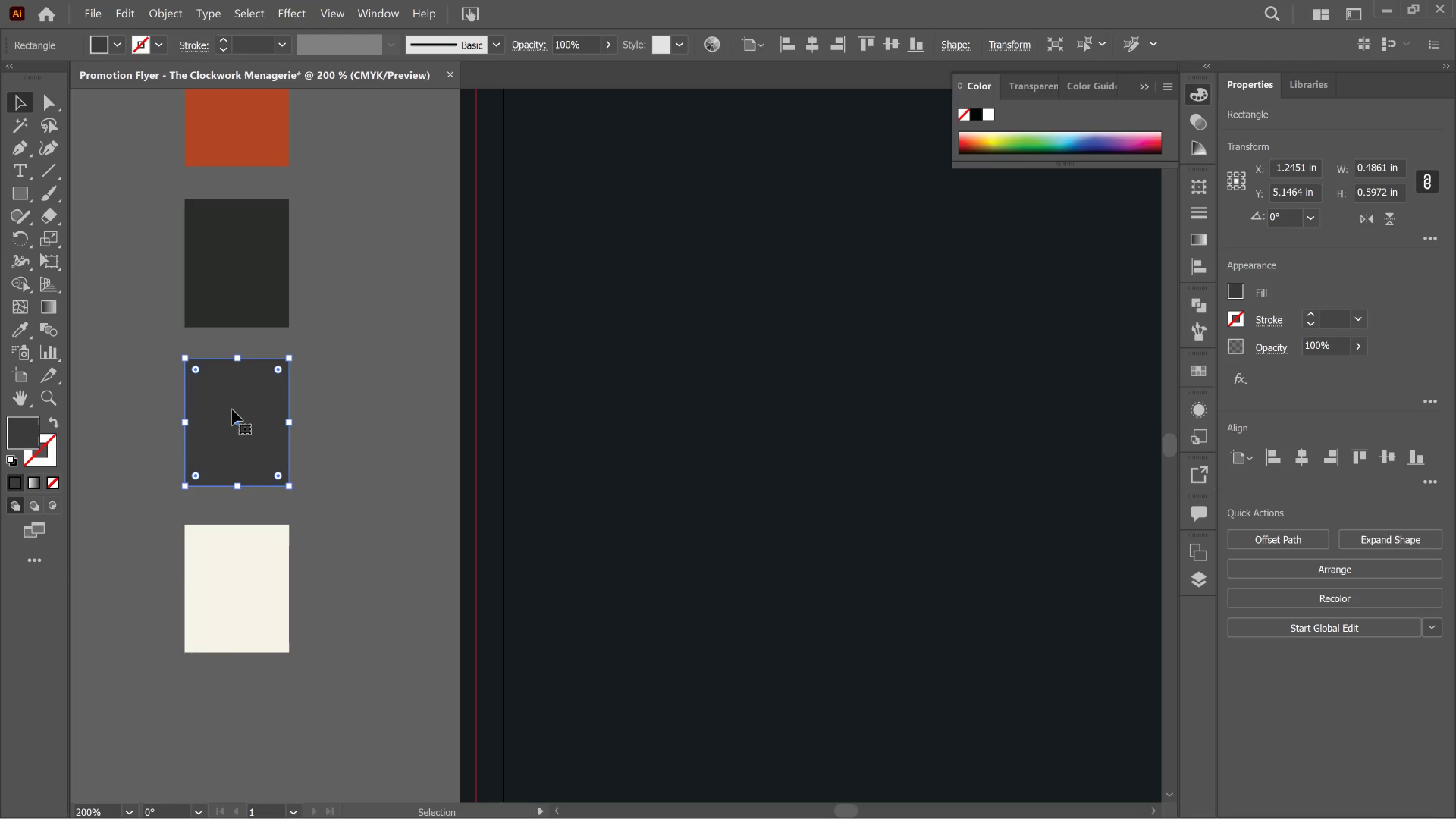 
scroll: coordinate [228, 408], scroll_direction: up, amount: 14.0
 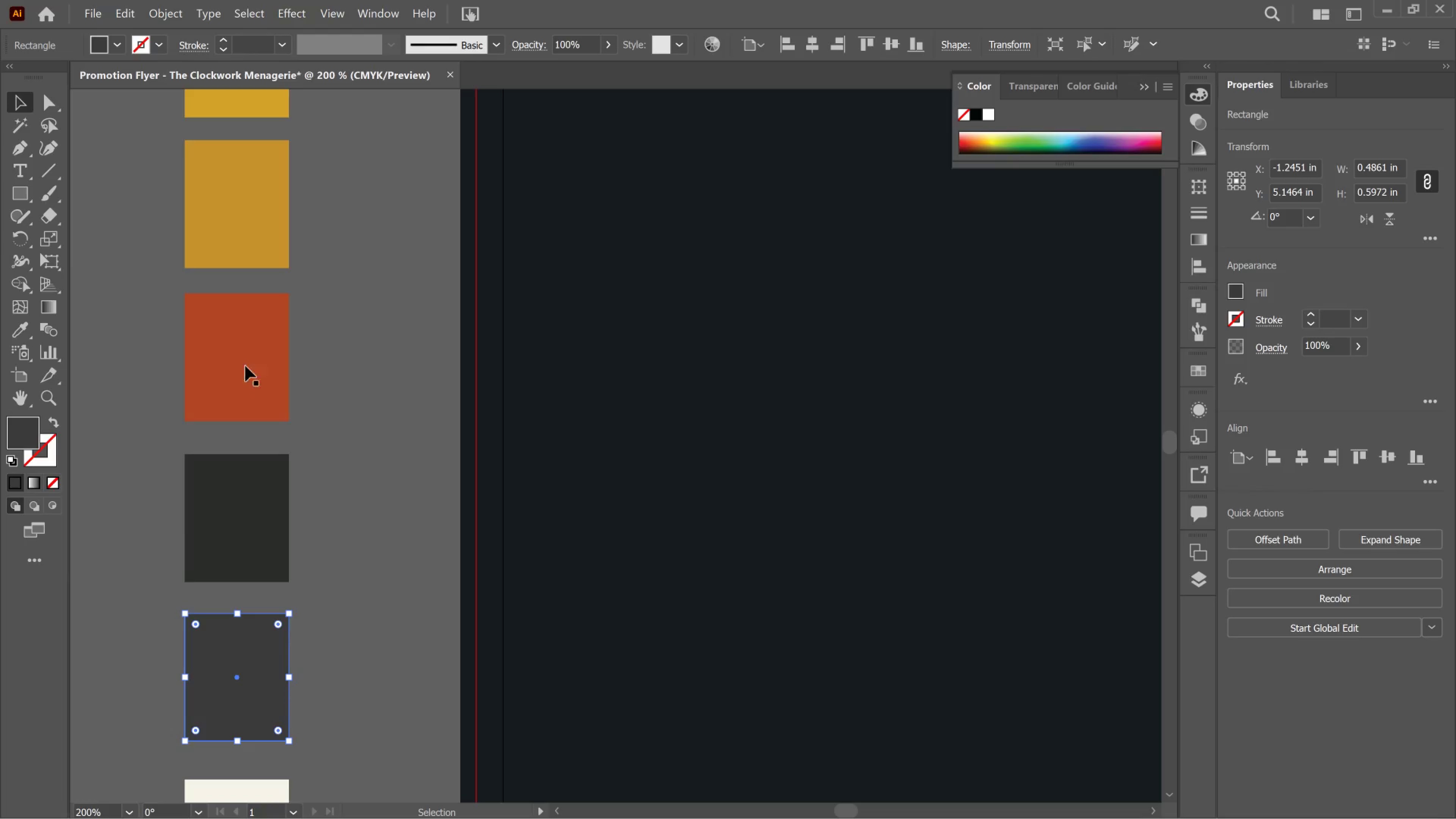 
left_click([270, 328])
 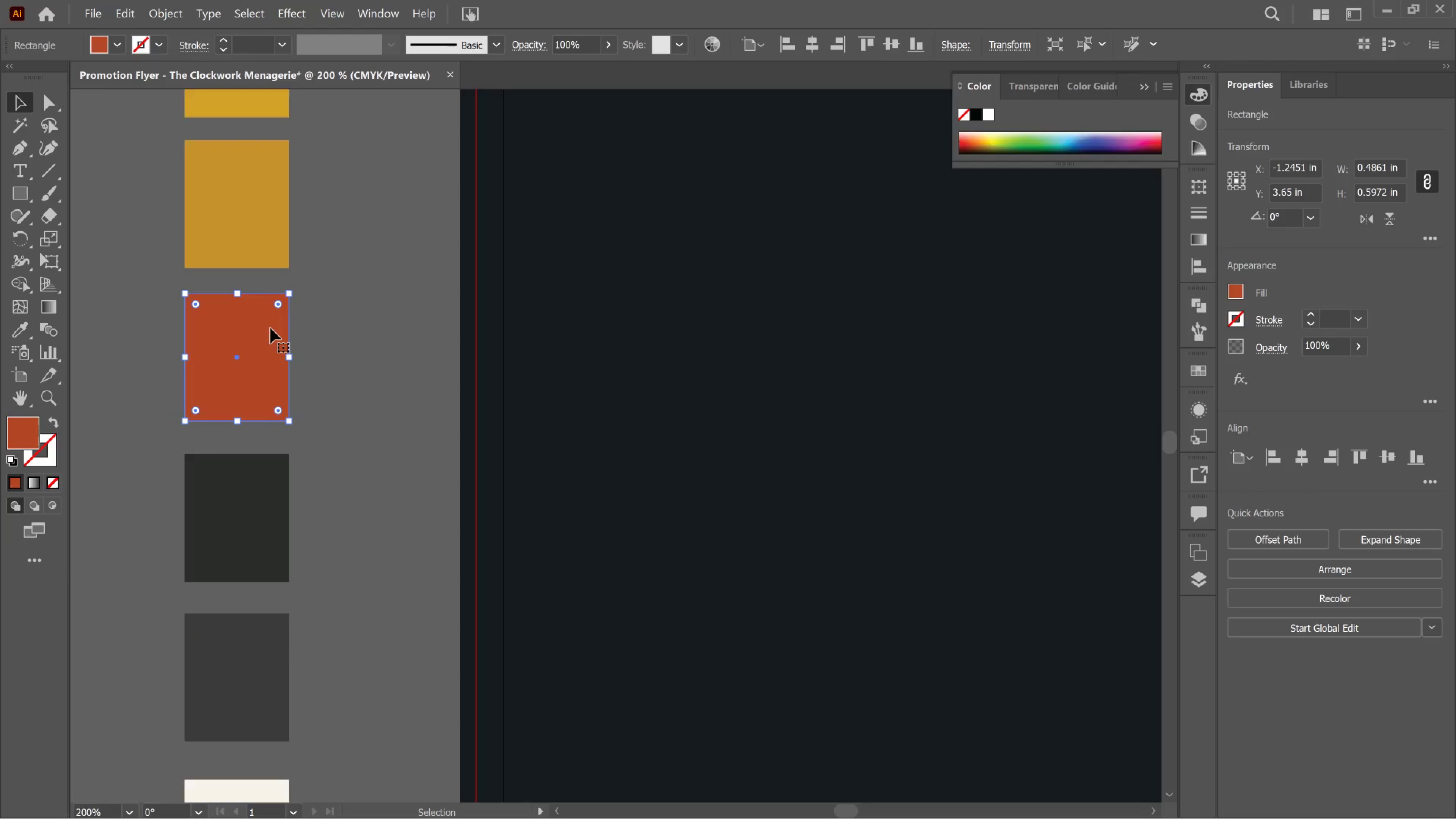 
double_click([270, 328])
 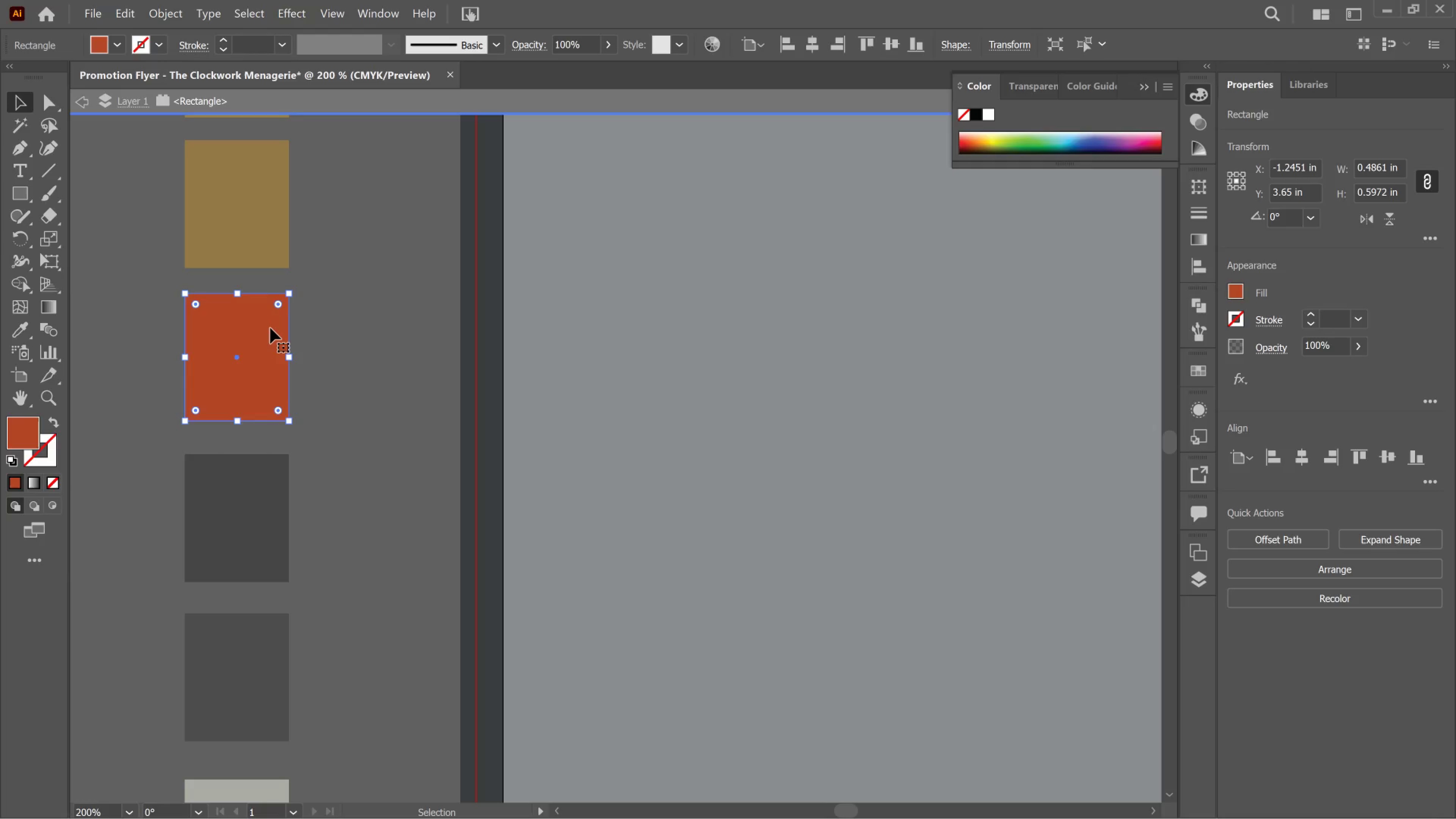 
double_click([270, 328])
 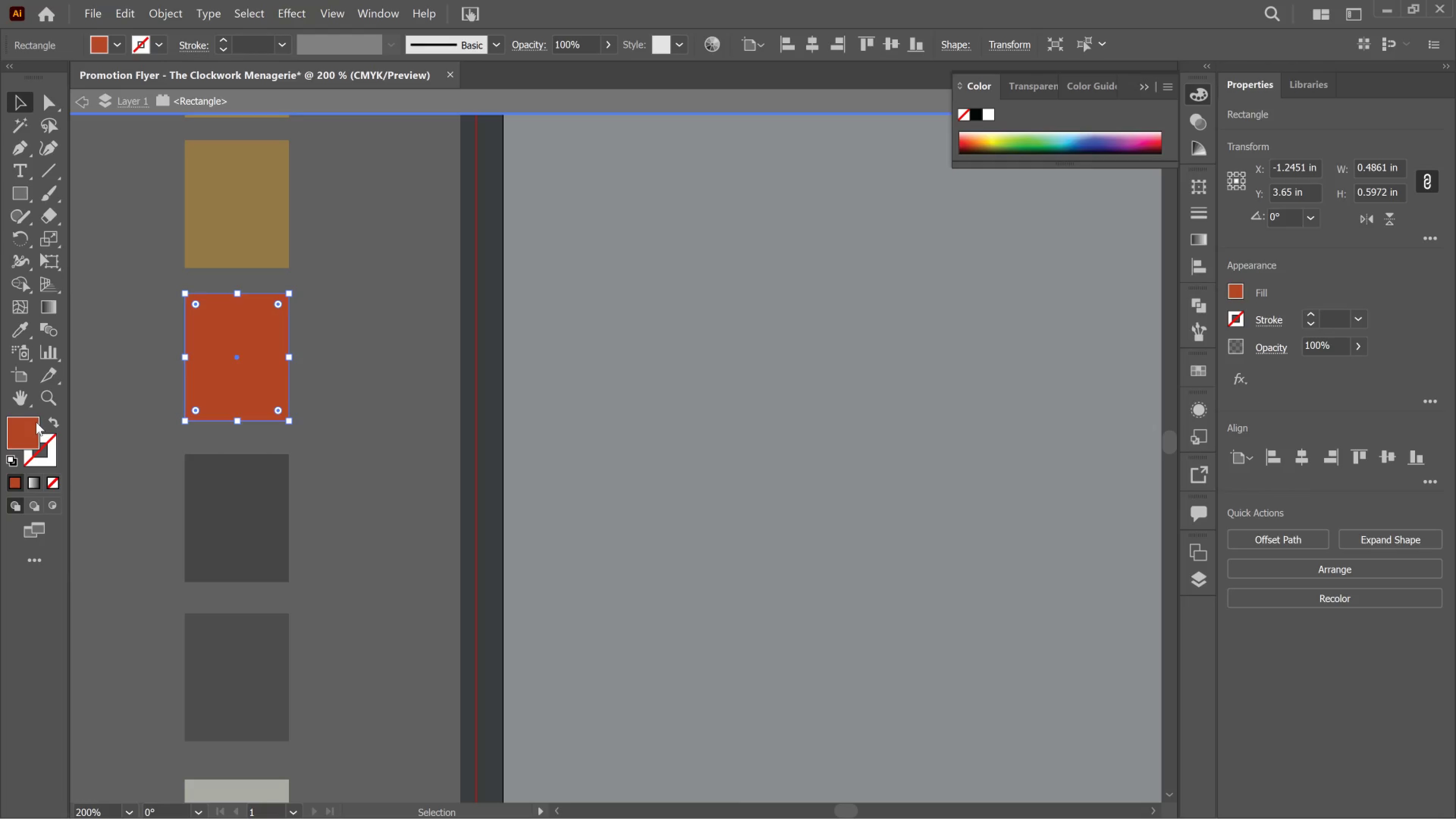 
left_click([36, 422])
 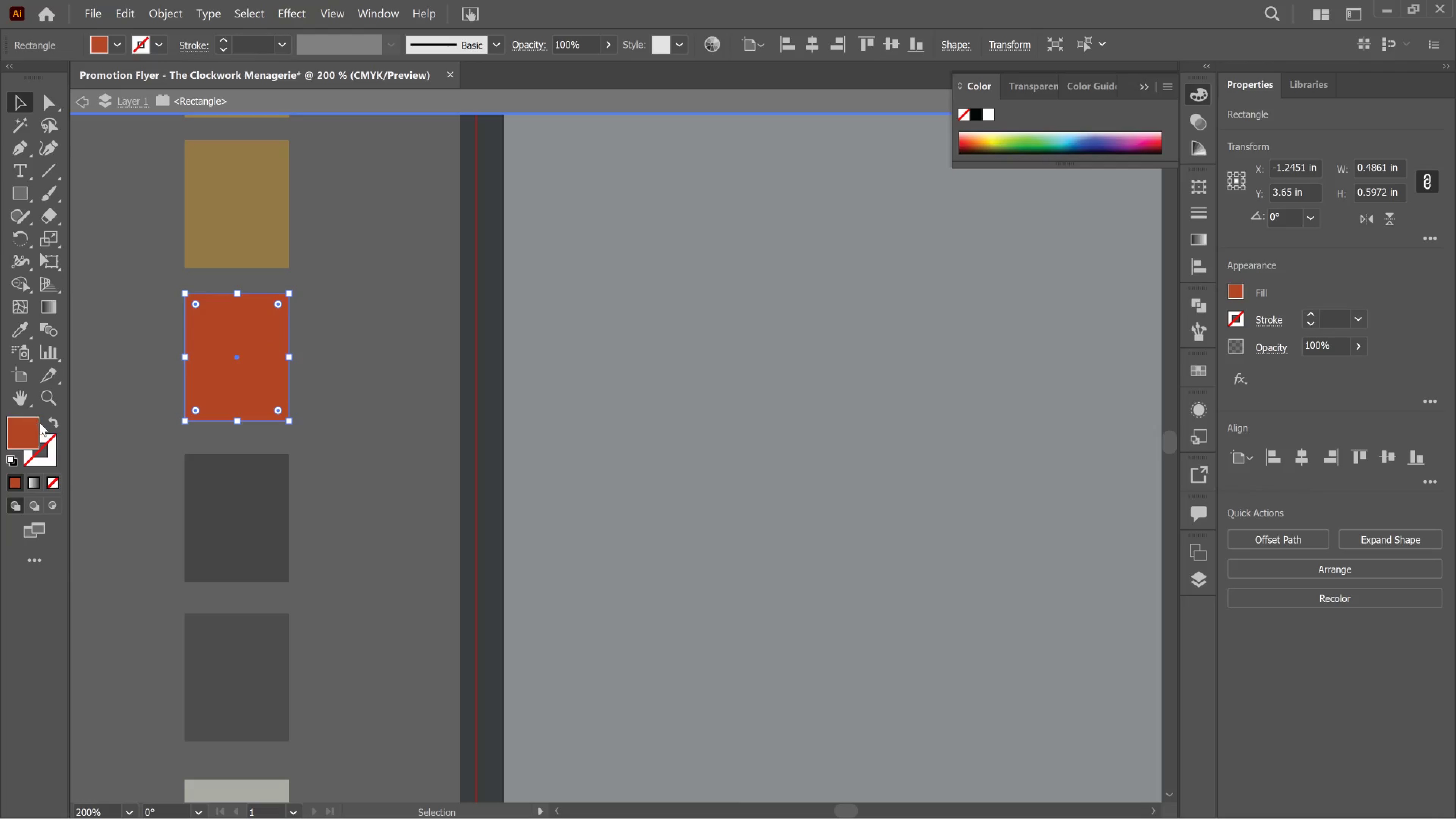 
left_click_drag(start_coordinate=[36, 422], to_coordinate=[41, 423])
 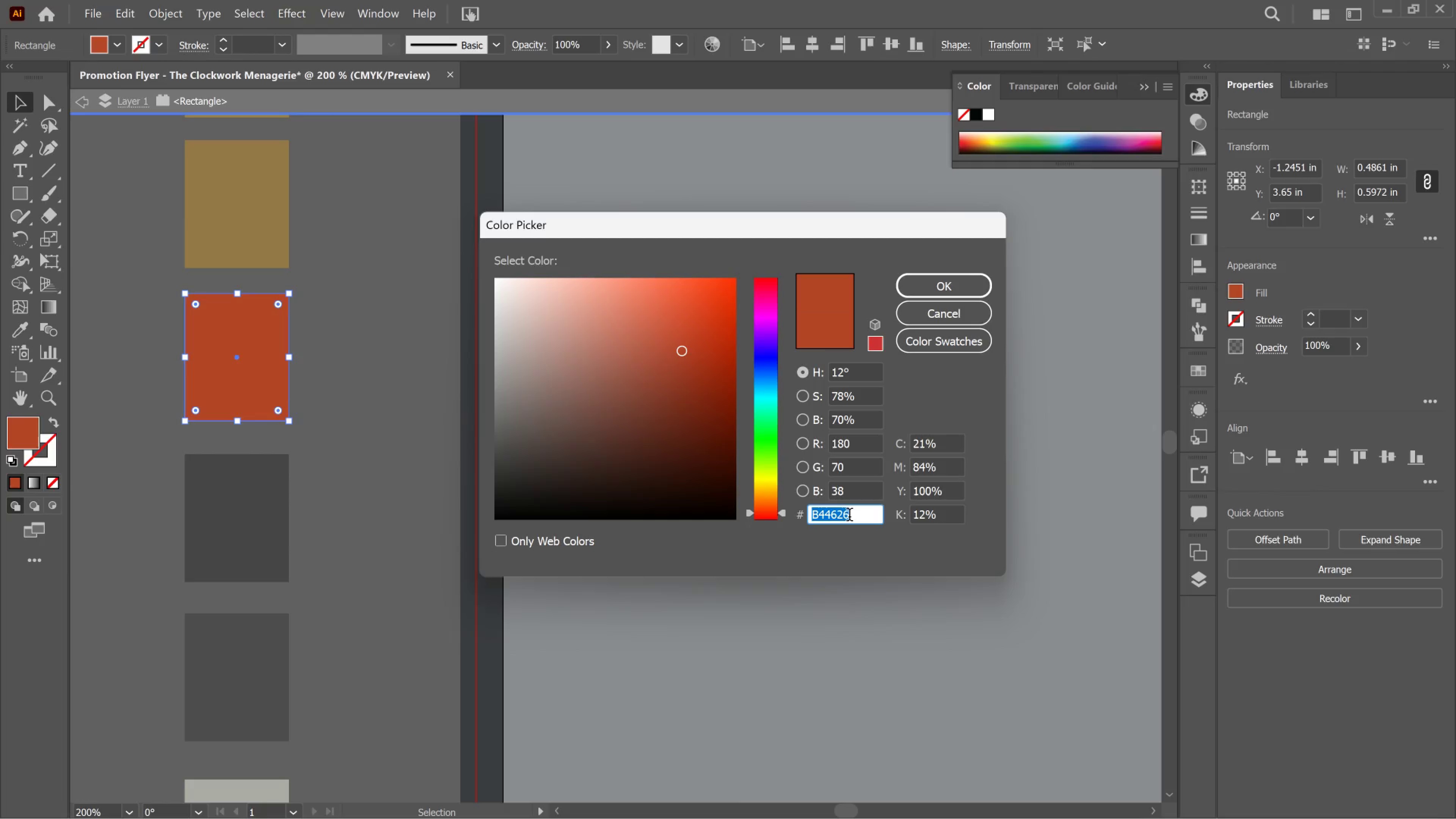 
wait(7.44)
 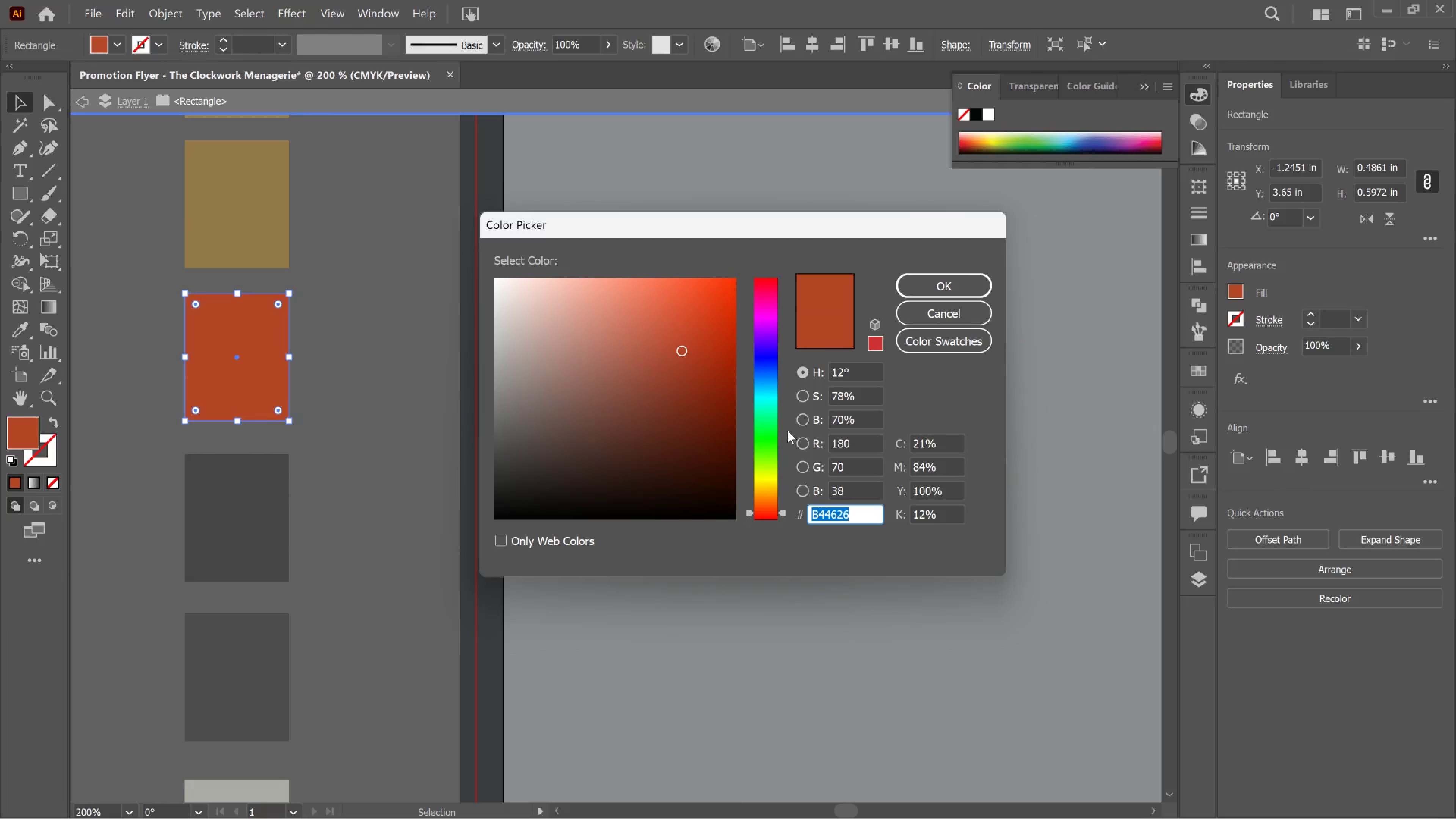 
left_click([849, 516])
 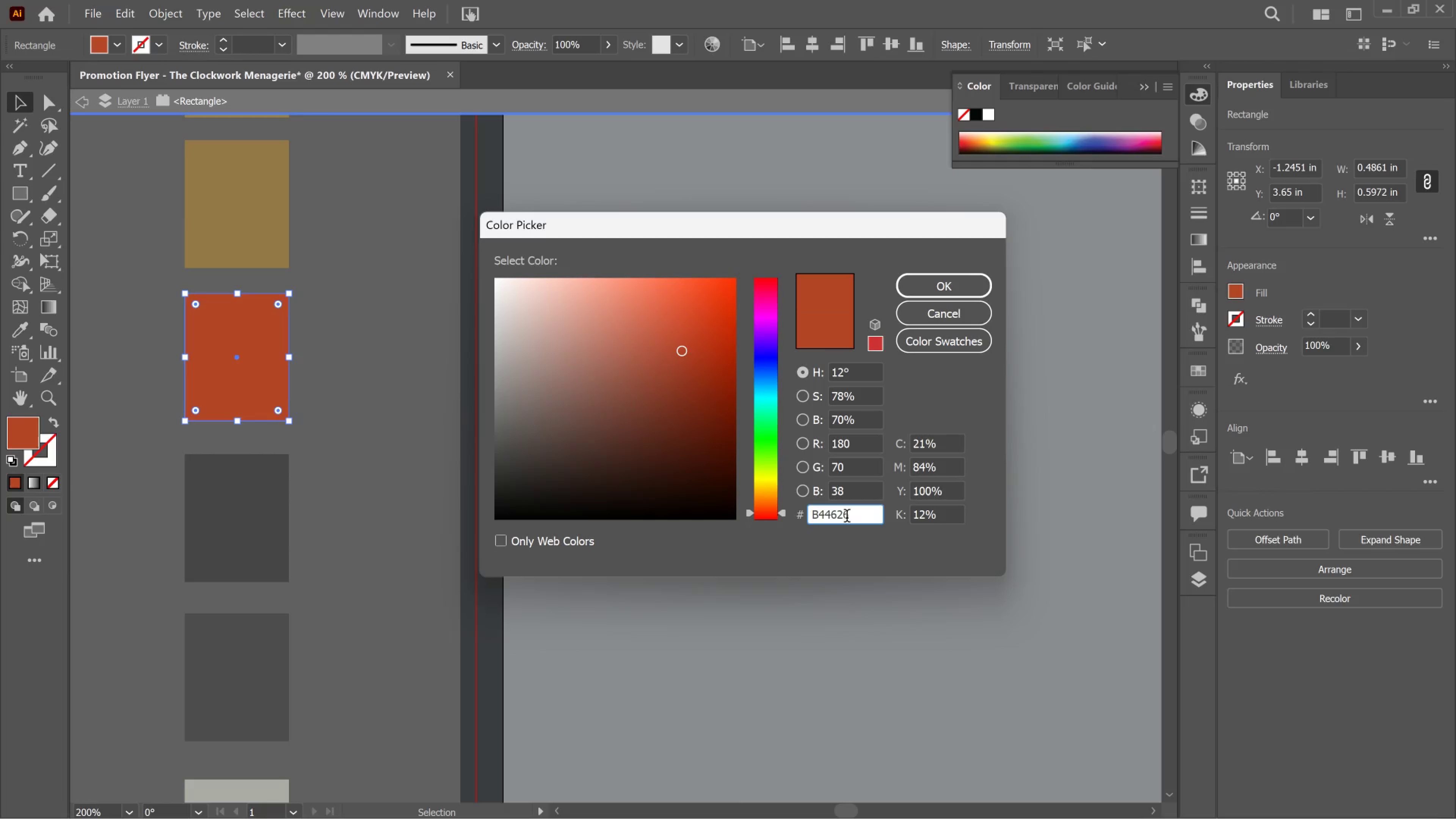 
left_click_drag(start_coordinate=[847, 518], to_coordinate=[832, 520])
 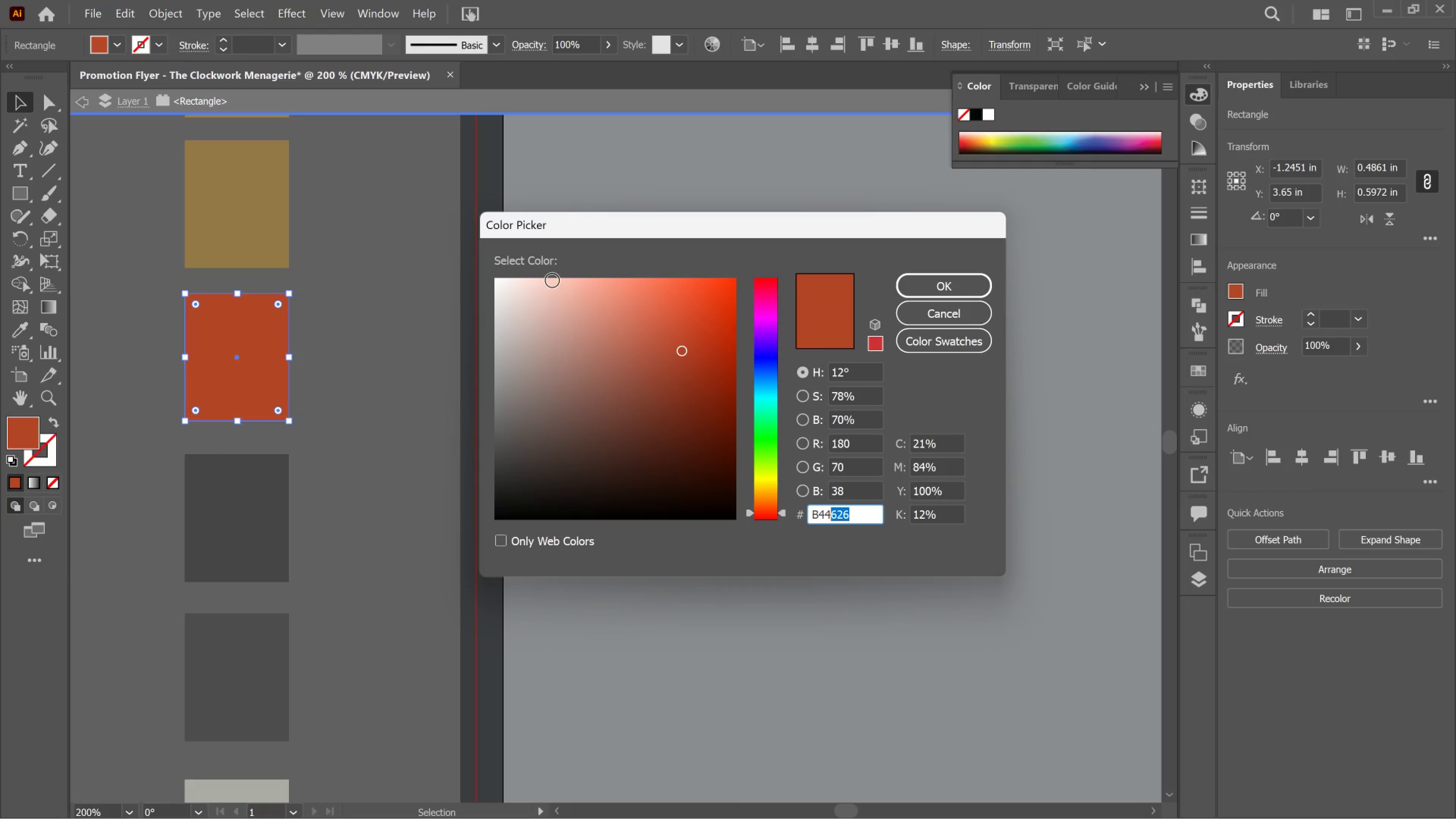 
wait(10.32)
 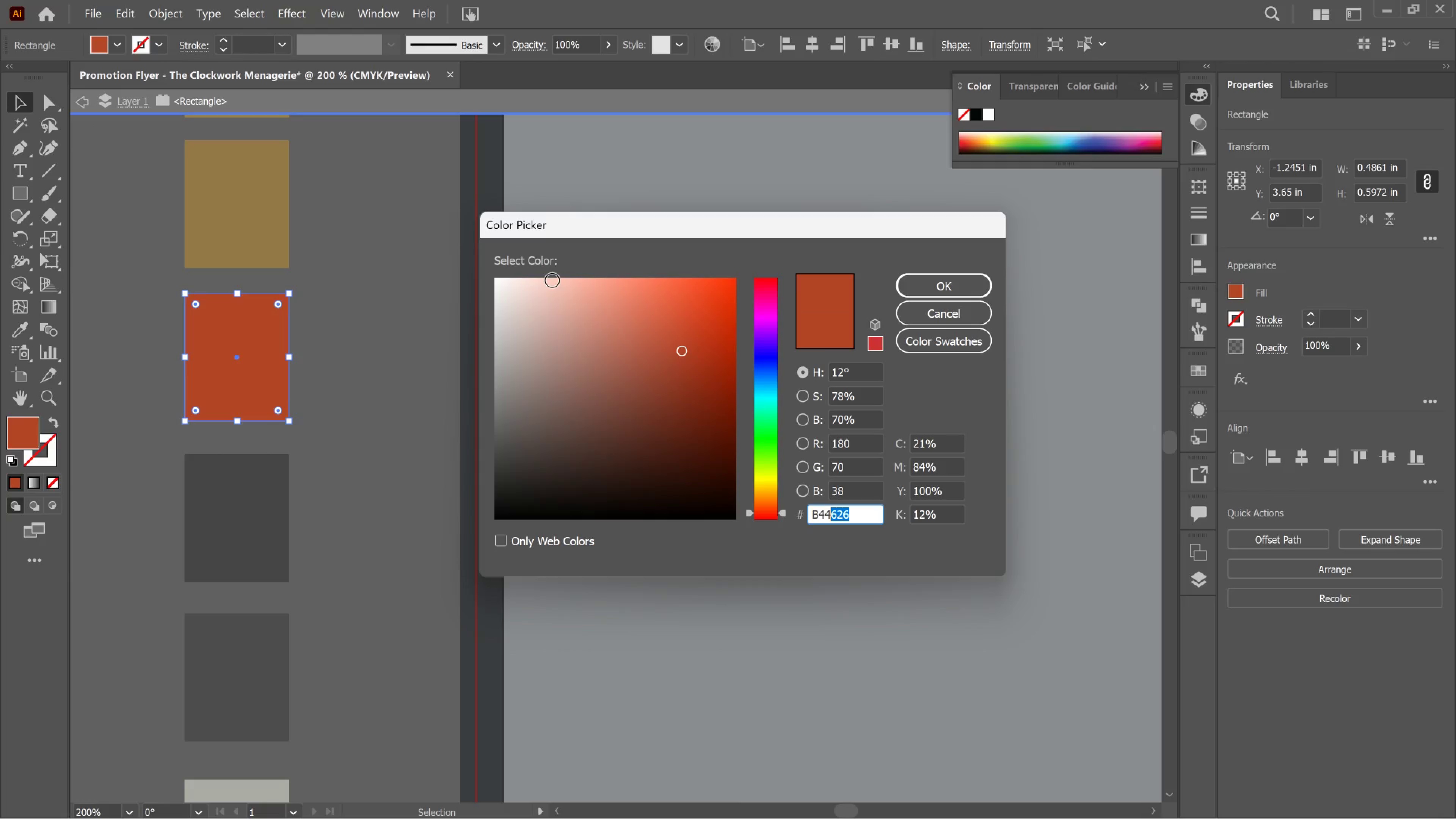 
left_click([822, 514])
 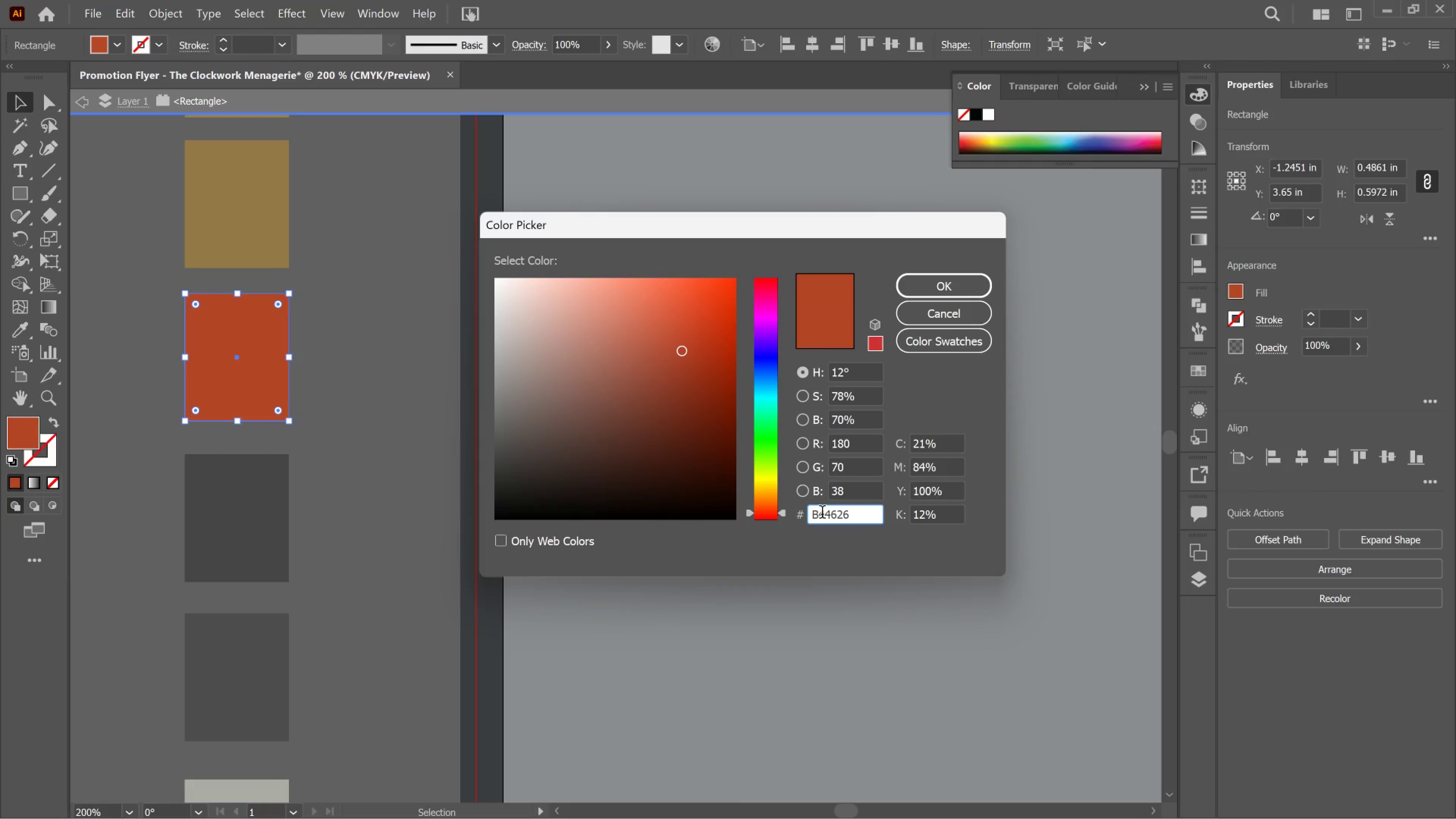 
left_click([822, 514])
 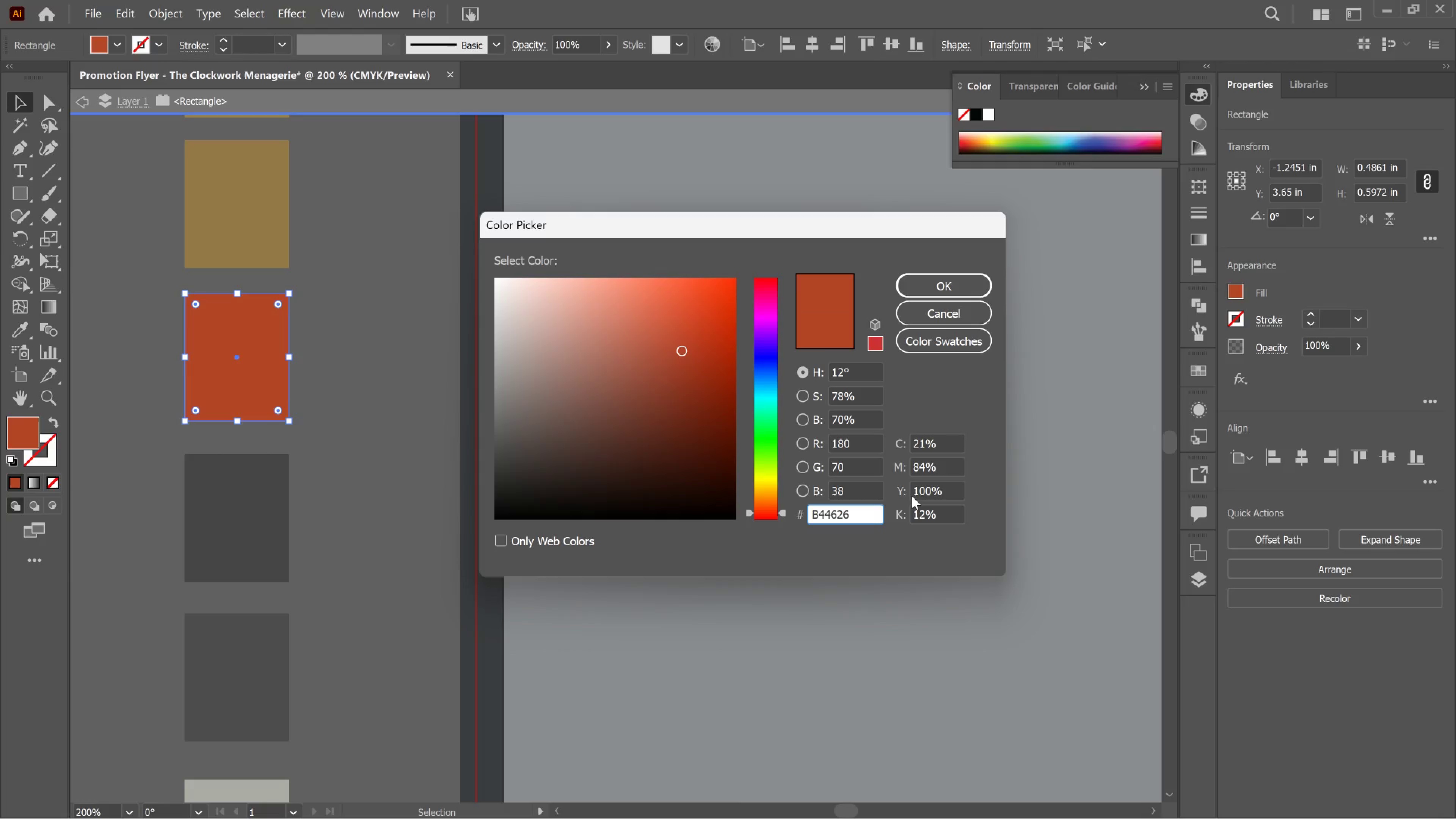 
key(ArrowLeft)
 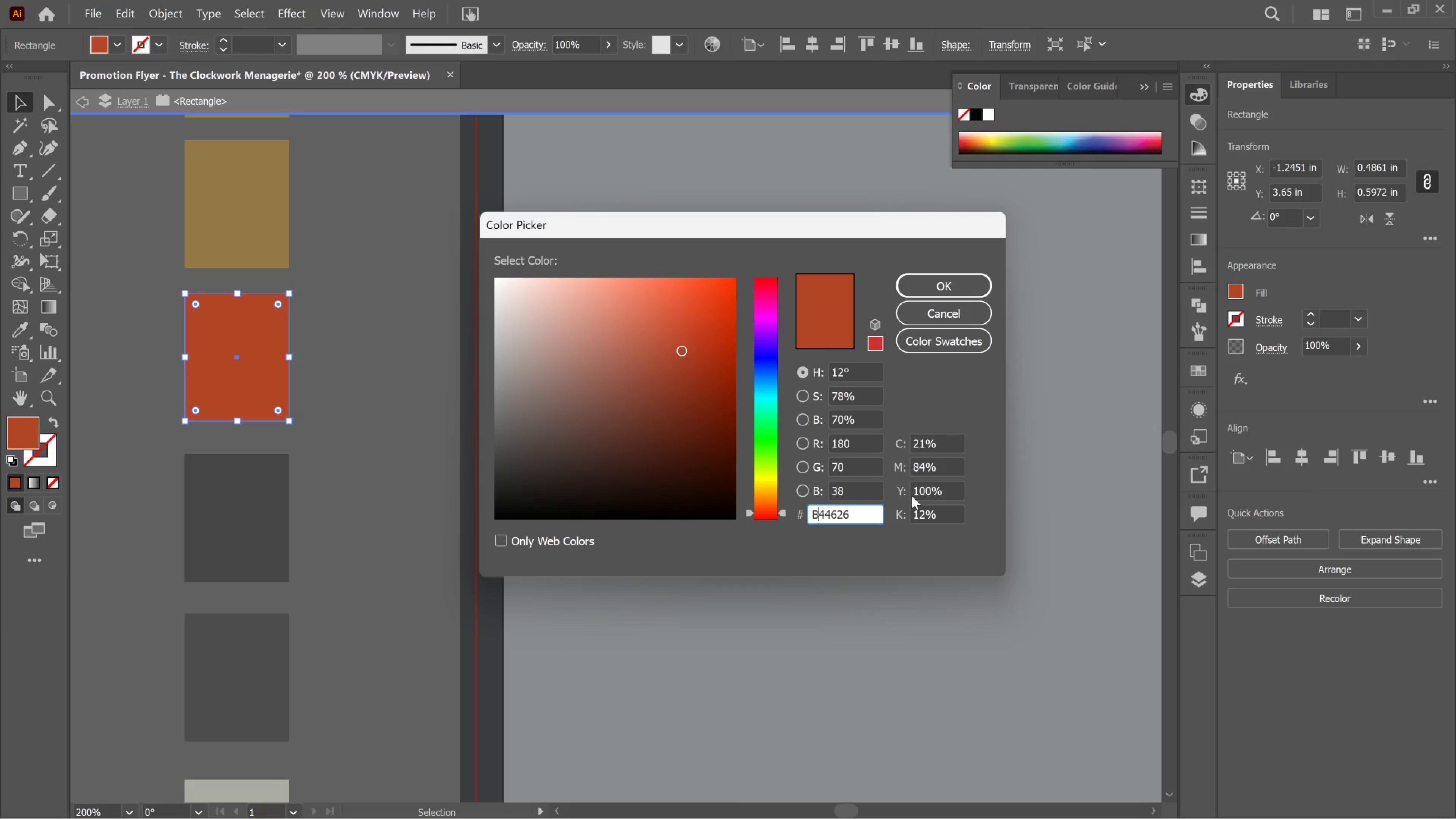 
key(5)
 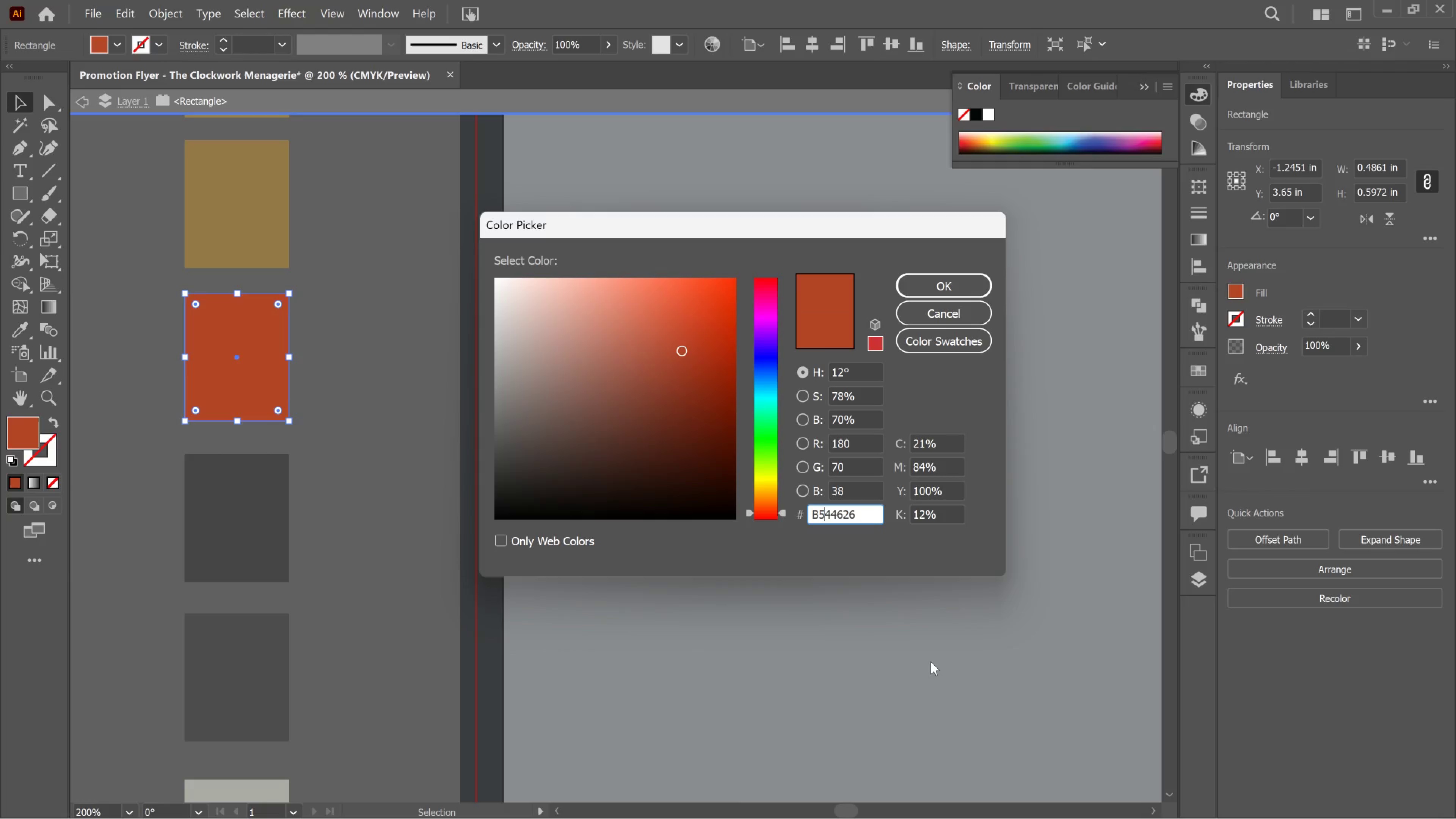 
wait(7.54)
 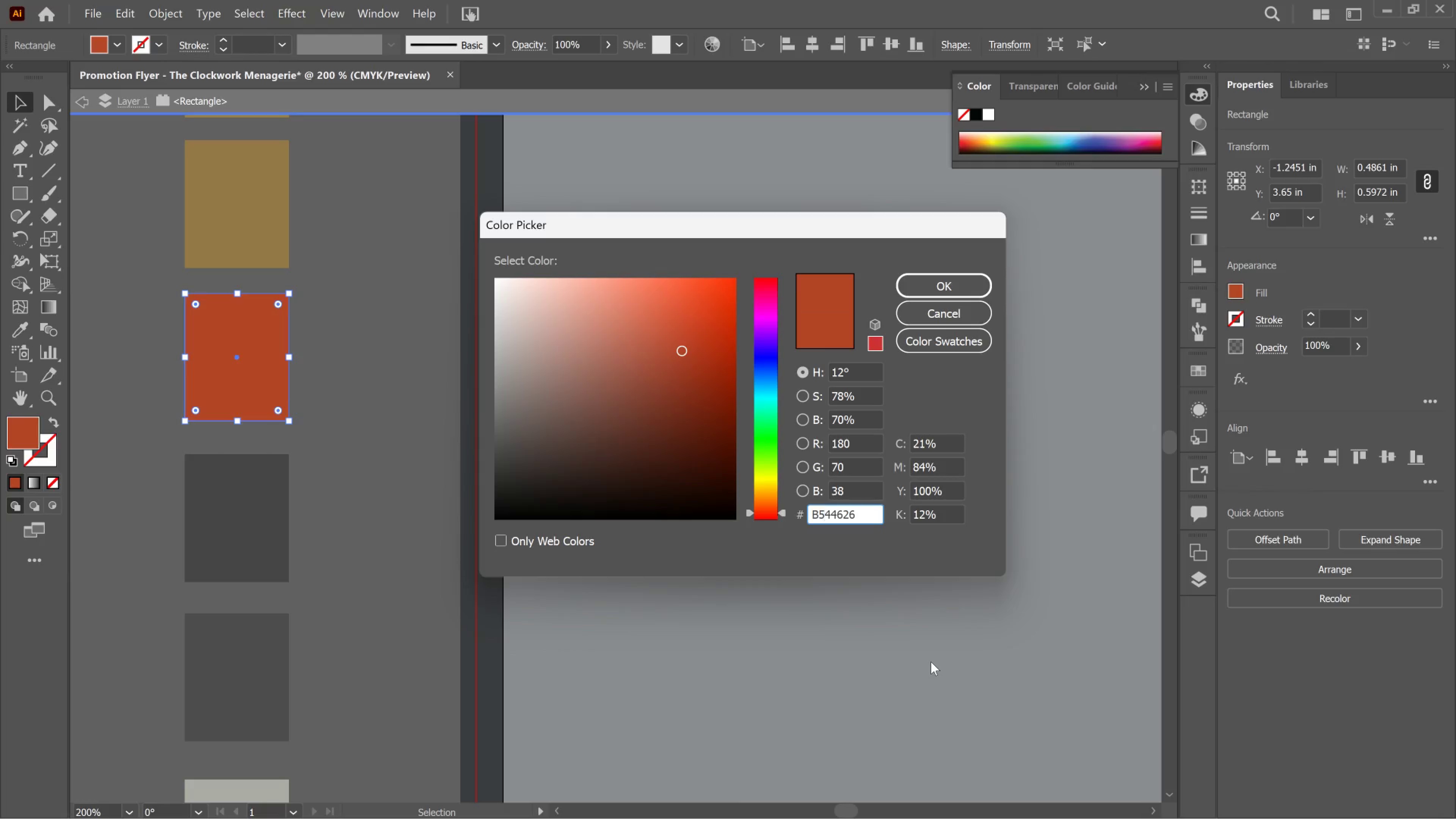 
left_click([861, 515])
 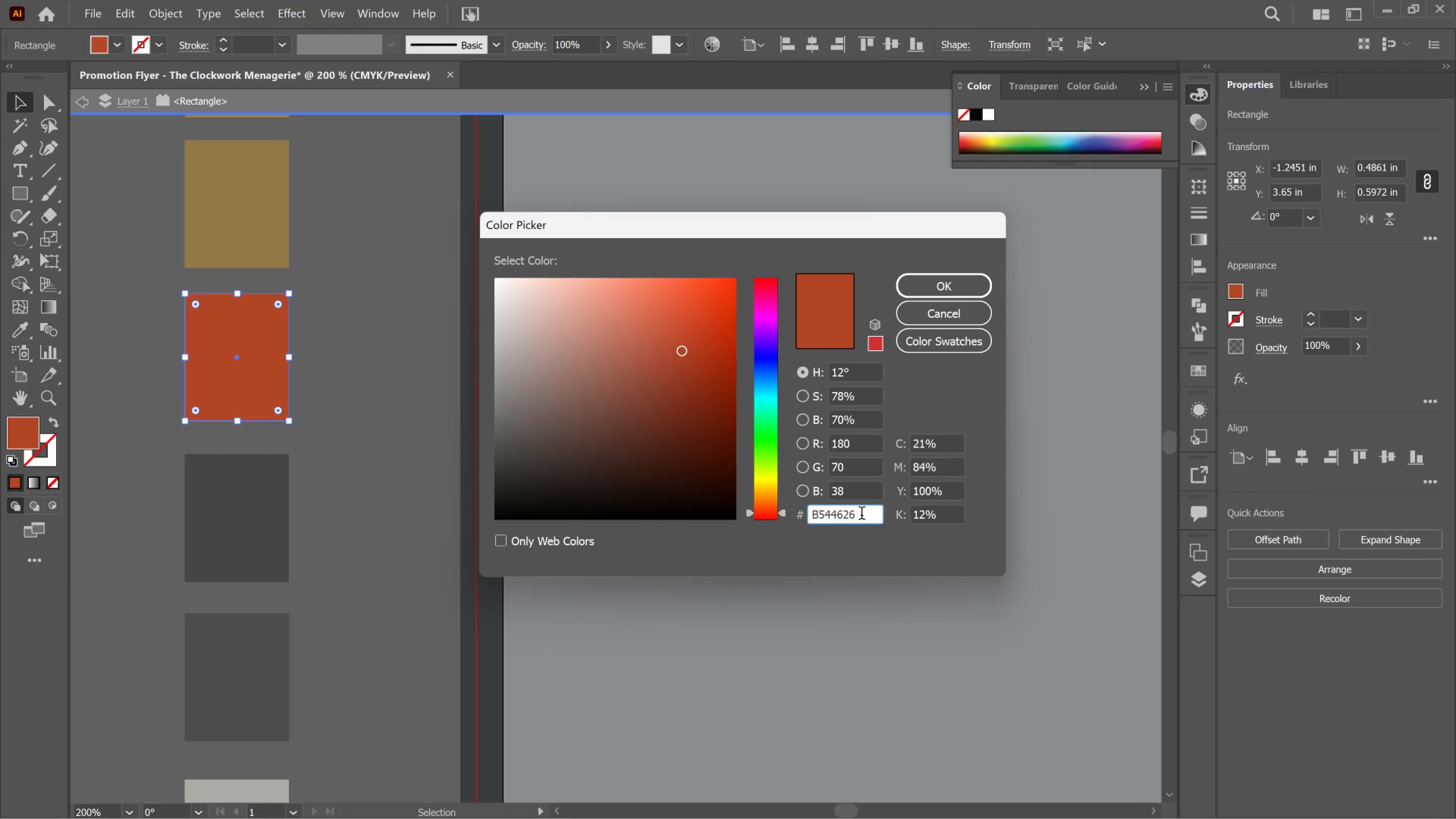 
key(Backspace)
key(Backspace)
key(Backspace)
type(O)
key(Backspace)
type(0E)
 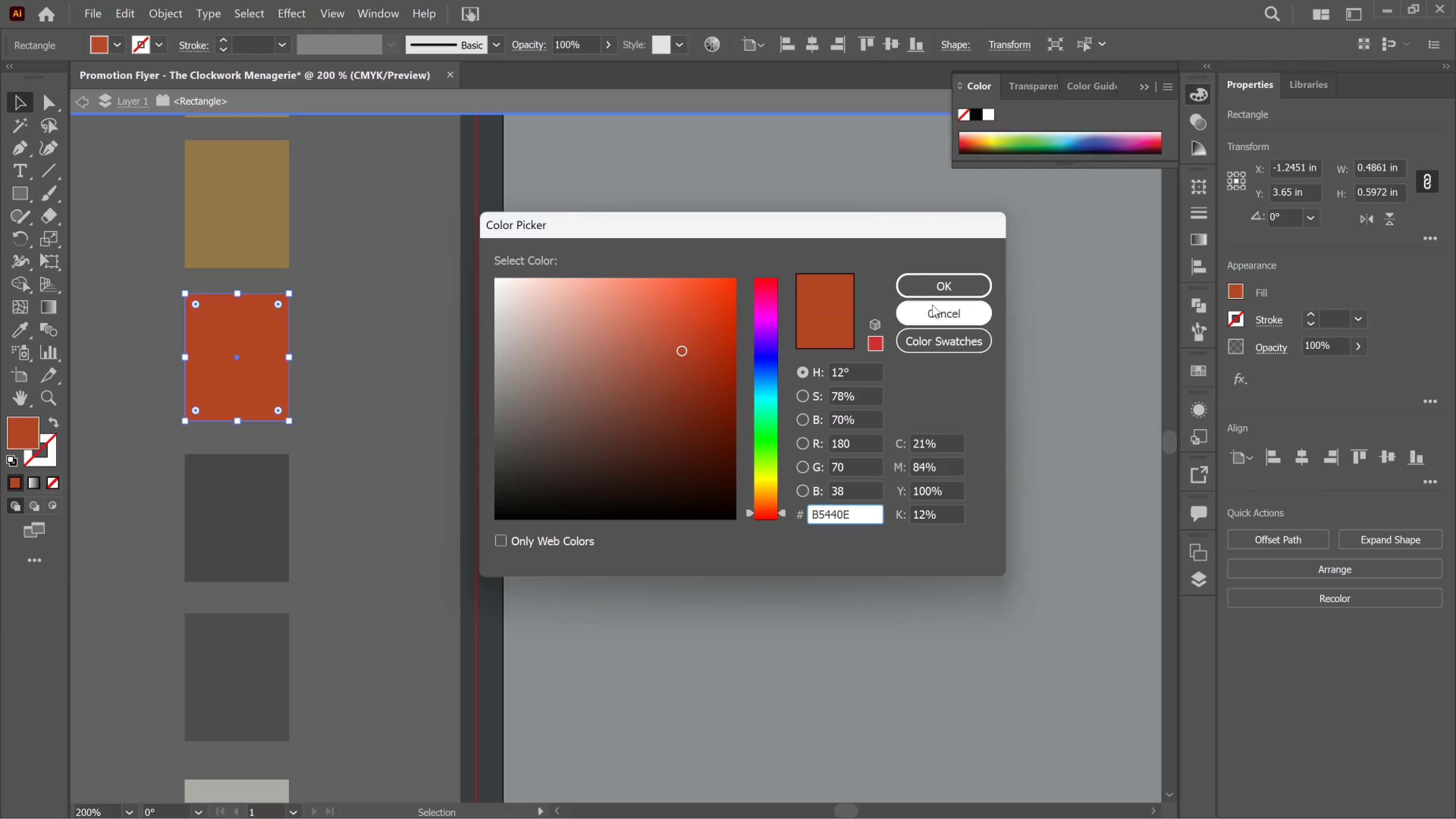 
left_click([932, 295])
 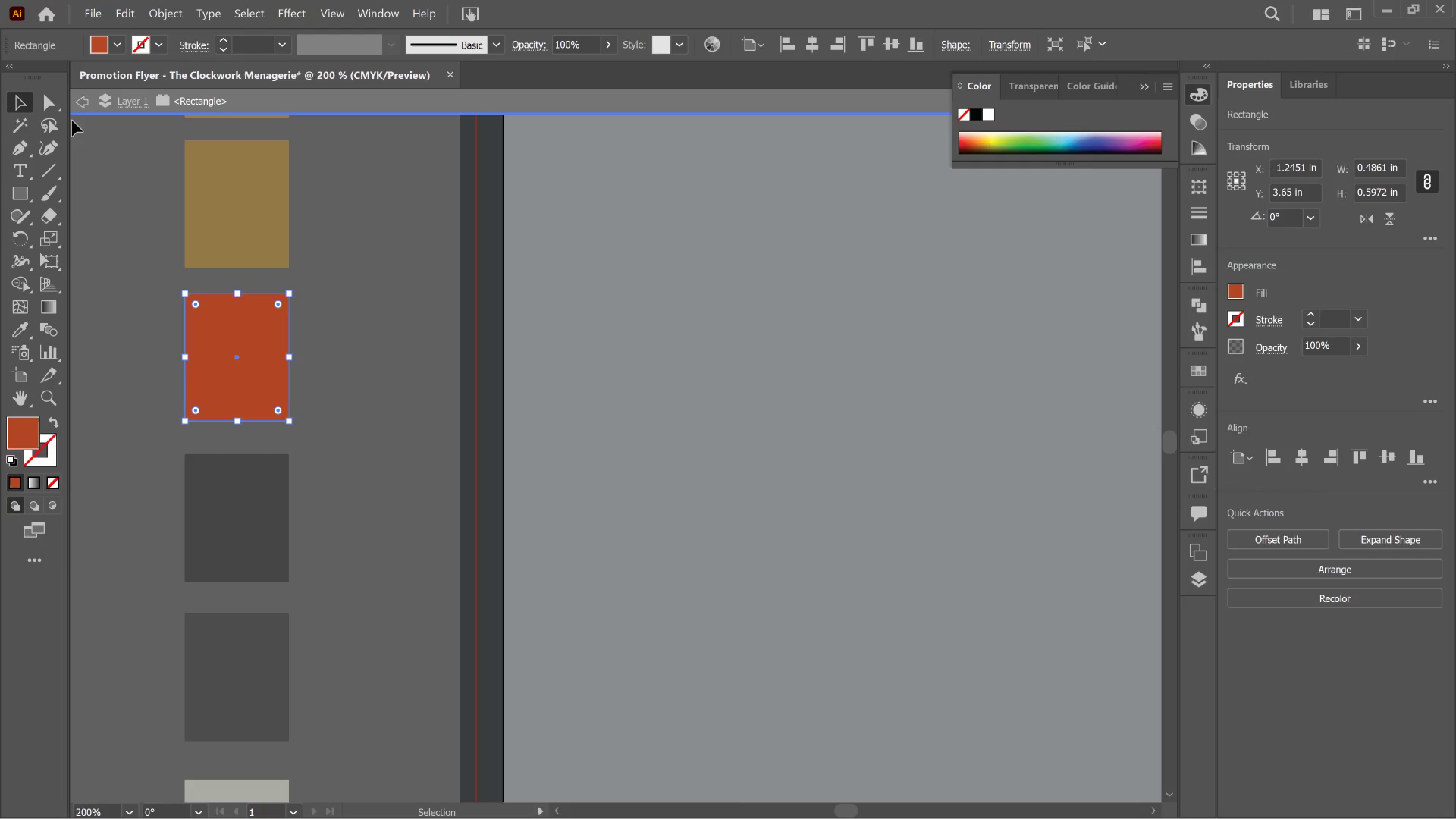 
left_click([80, 112])
 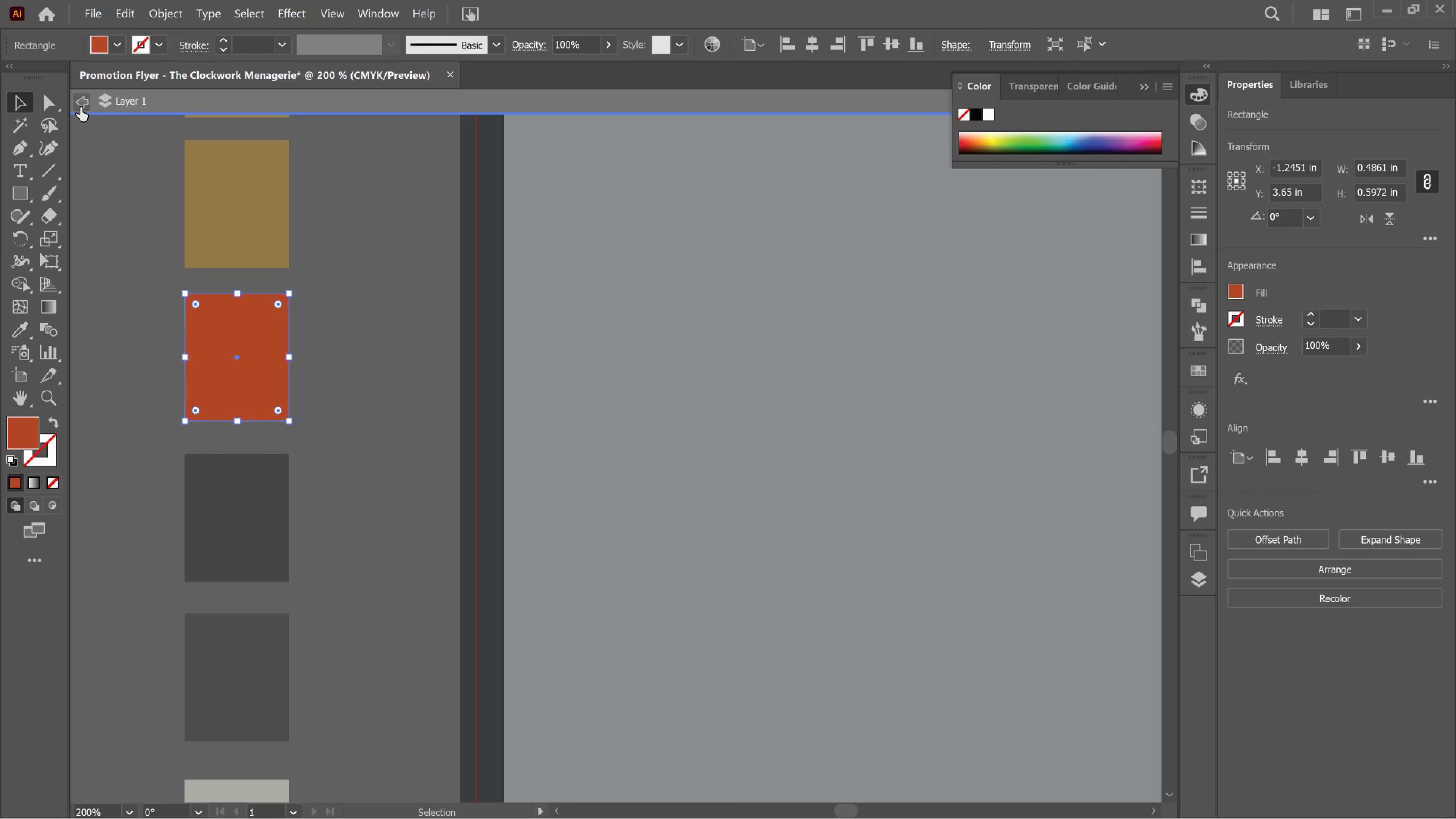 
double_click([80, 107])
 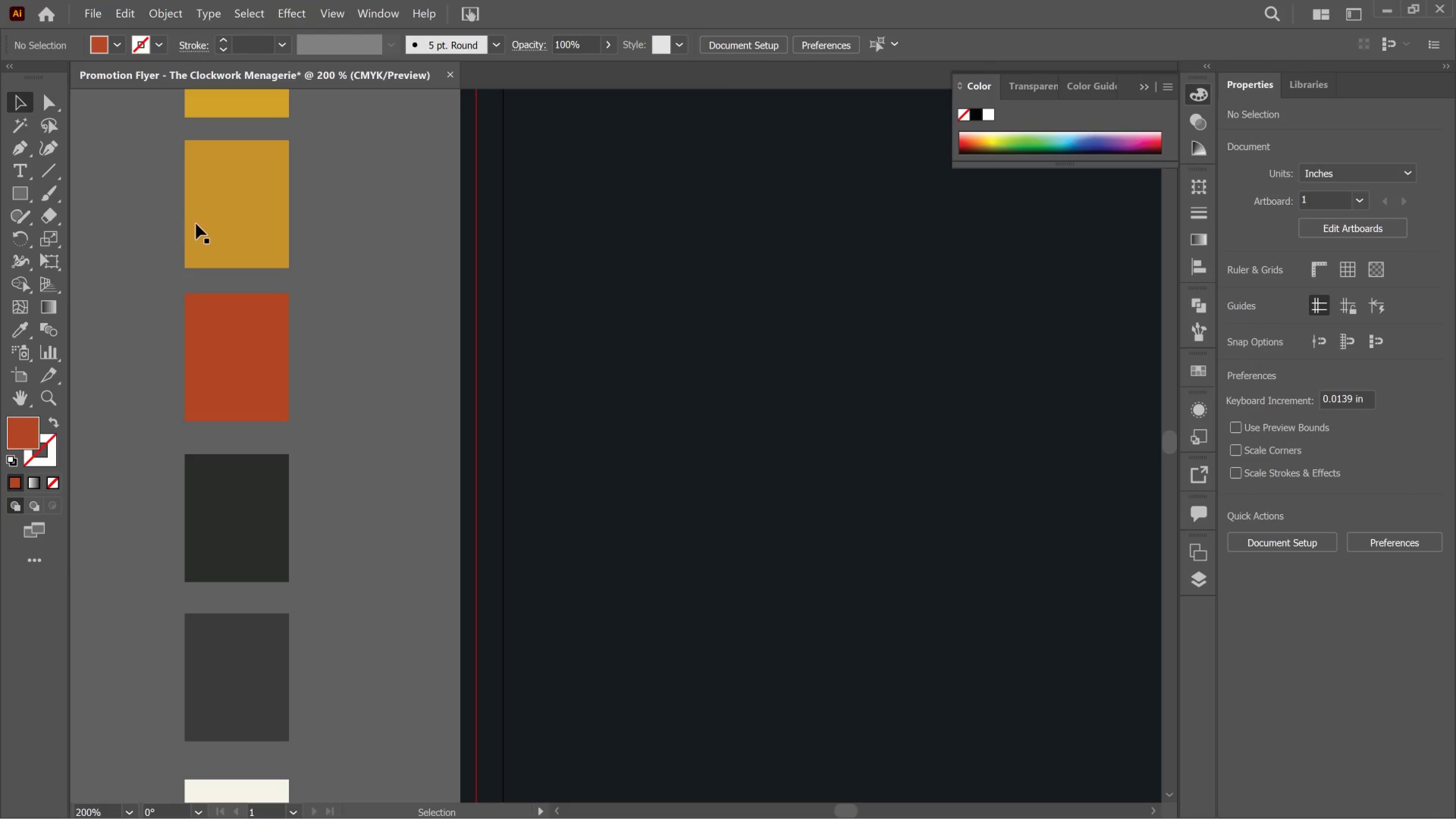 
left_click([196, 224])
 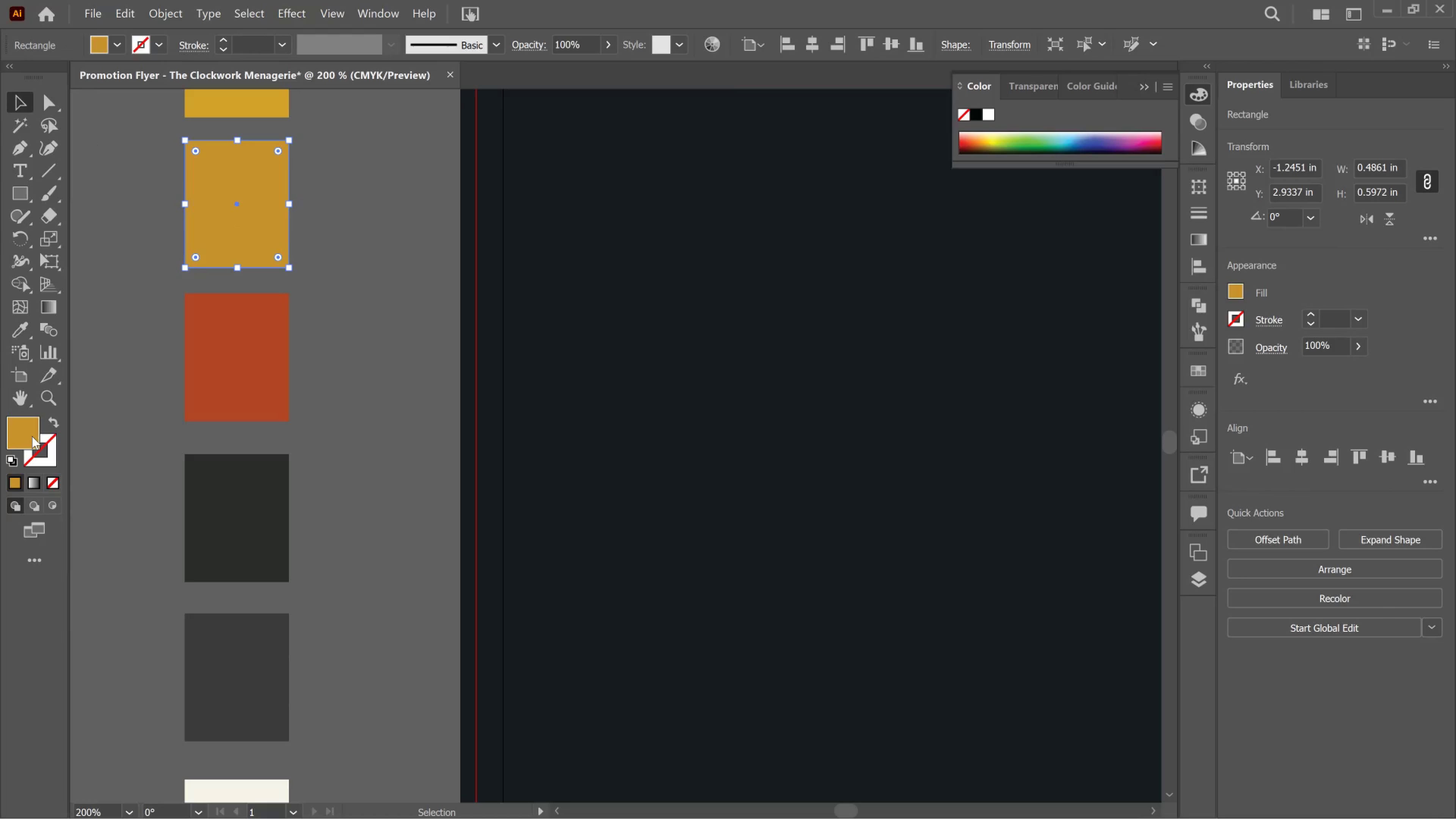 
double_click([32, 436])
 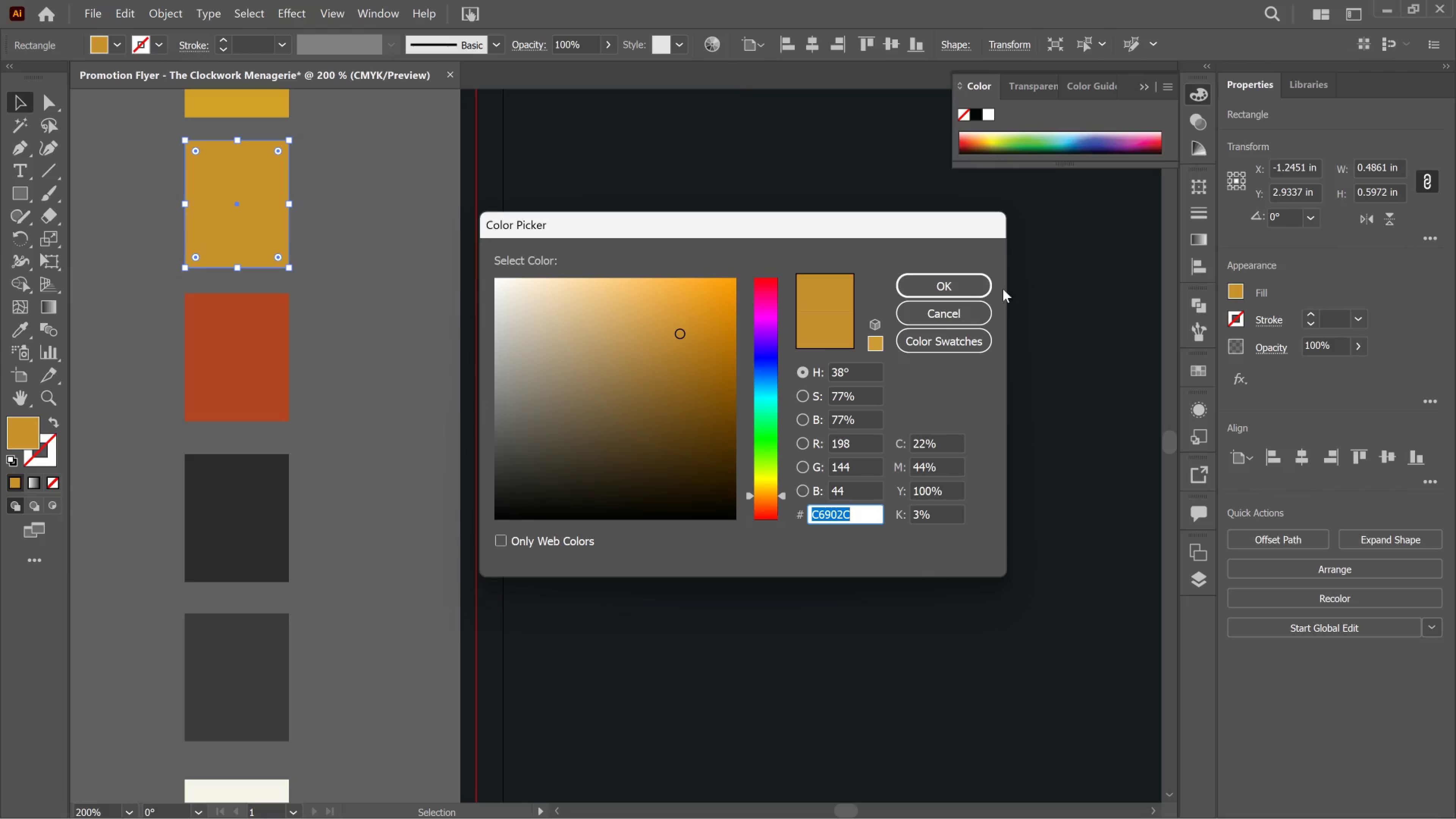 
wait(7.72)
 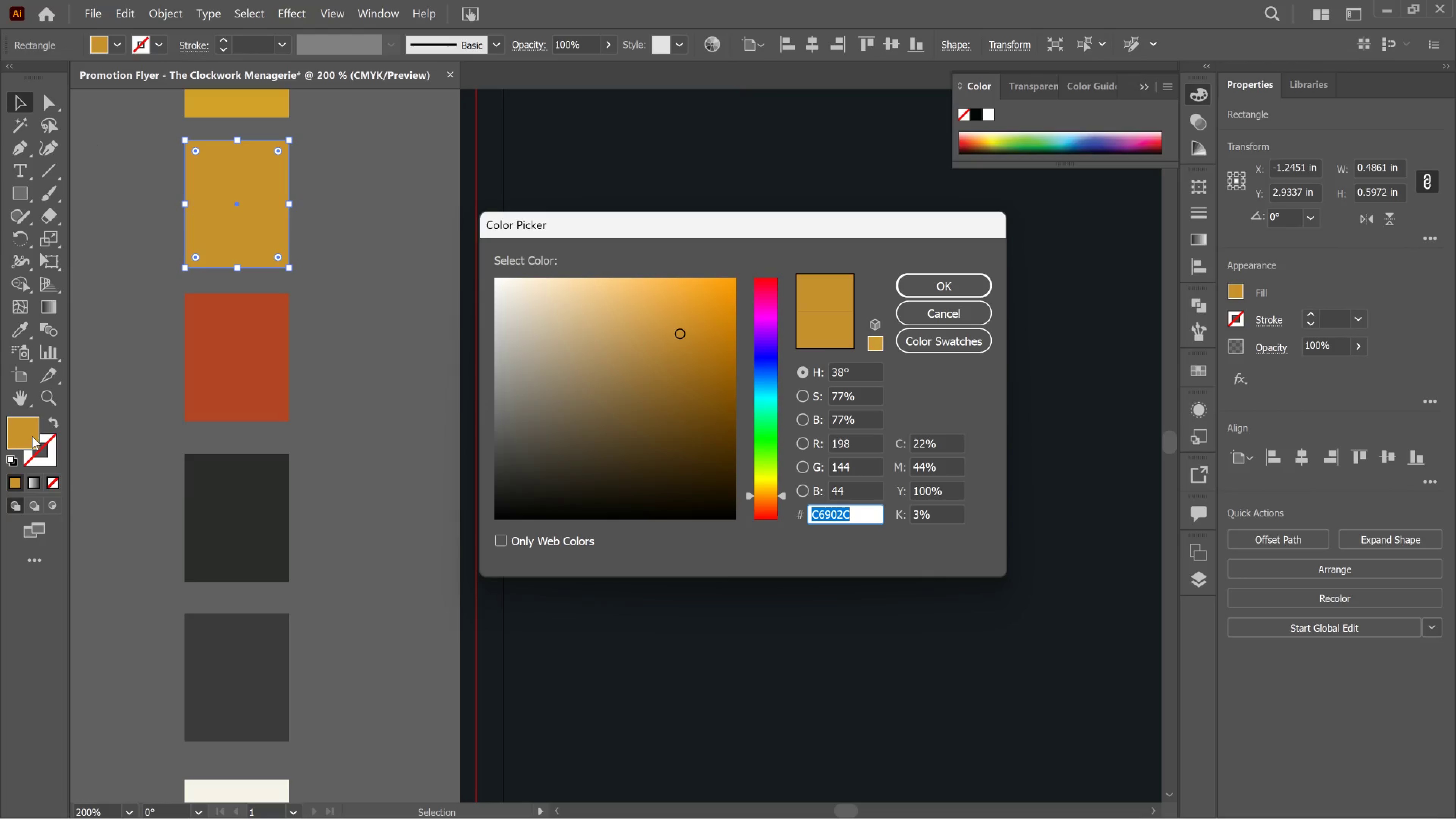 
left_click([959, 306])
 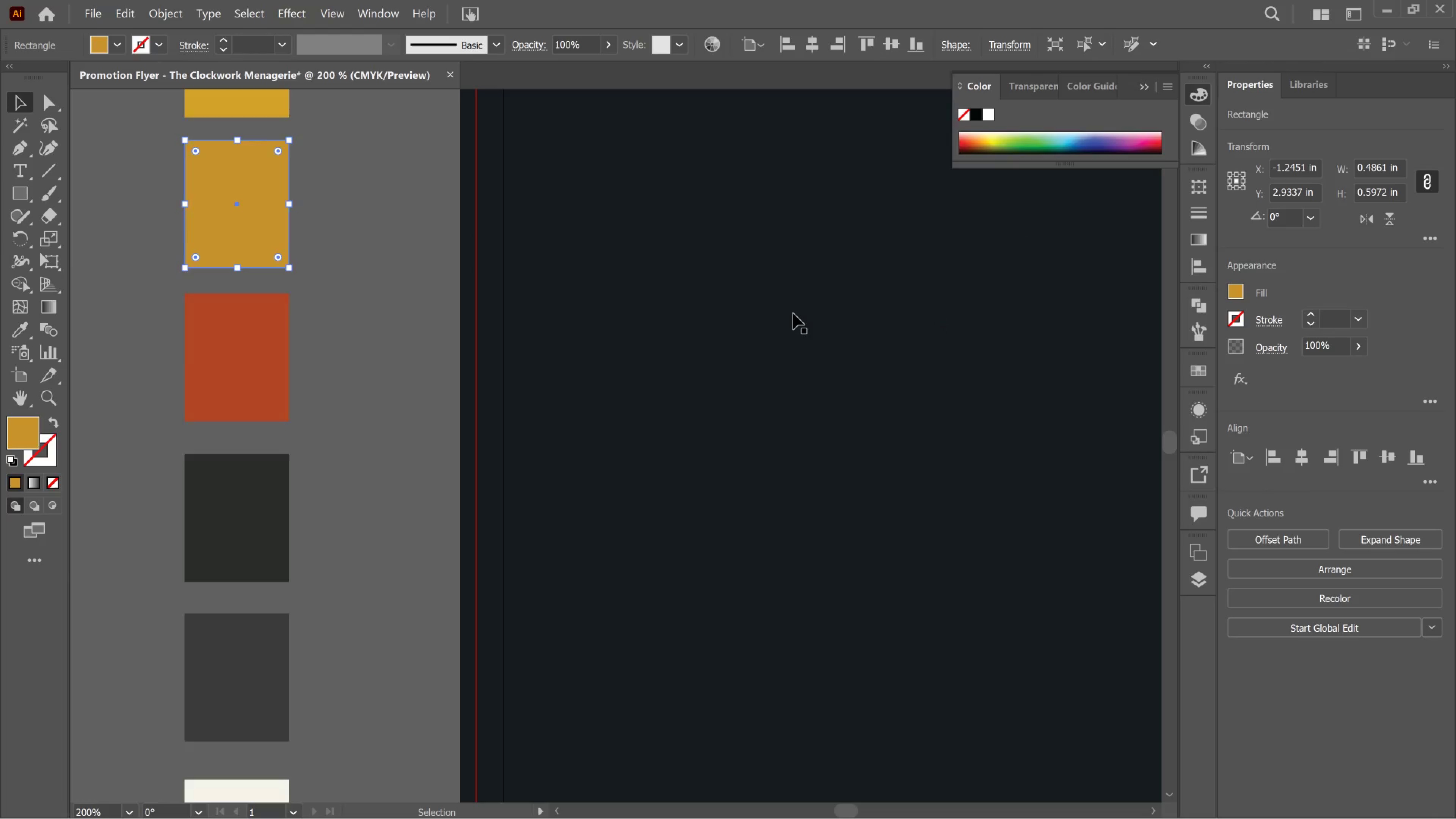 
scroll: coordinate [803, 315], scroll_direction: up, amount: 10.0
 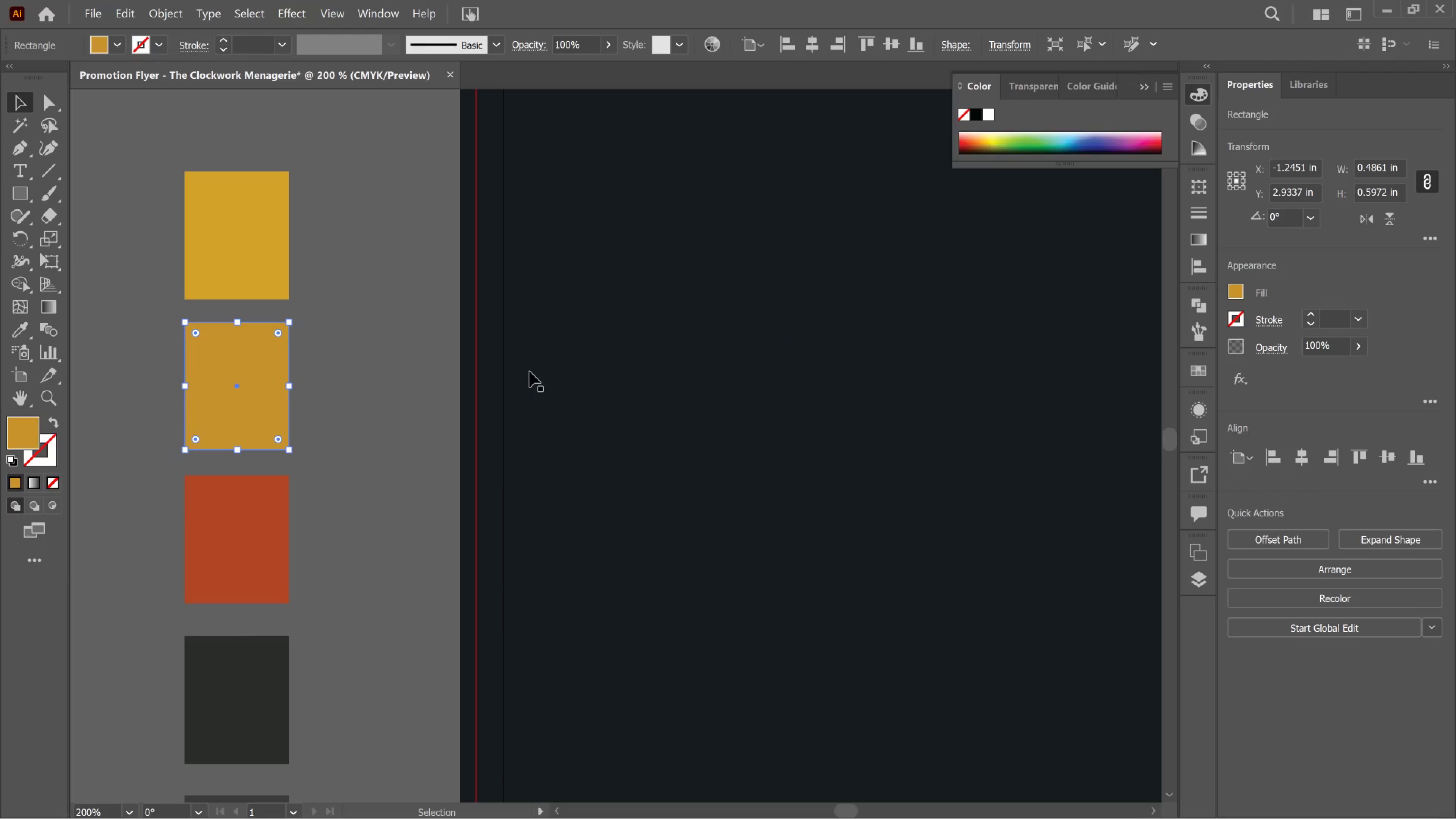 
hold_key(key=AltLeft, duration=0.66)
scroll: coordinate [620, 371], scroll_direction: down, amount: 5.0
 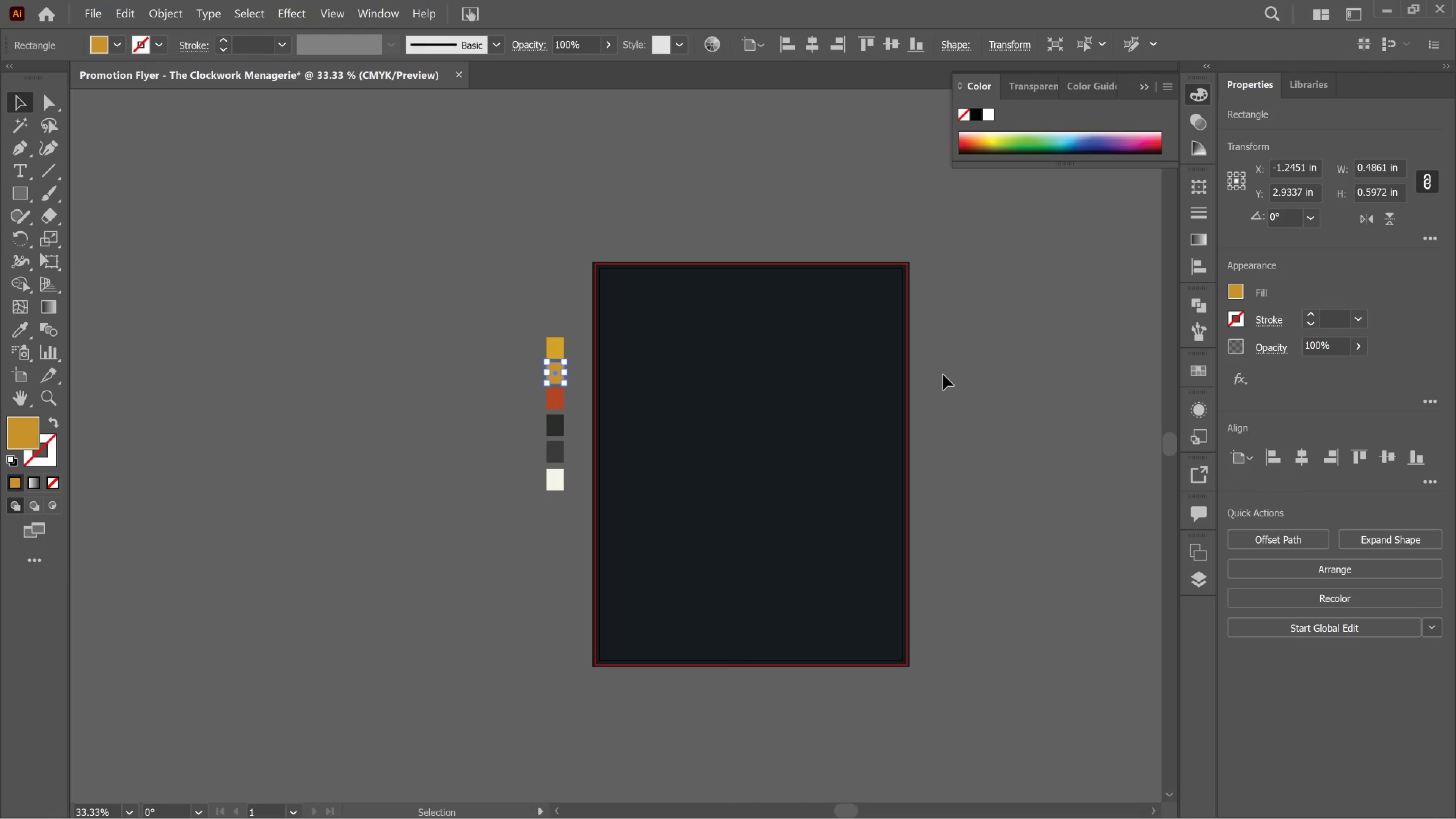 
left_click([943, 375])
 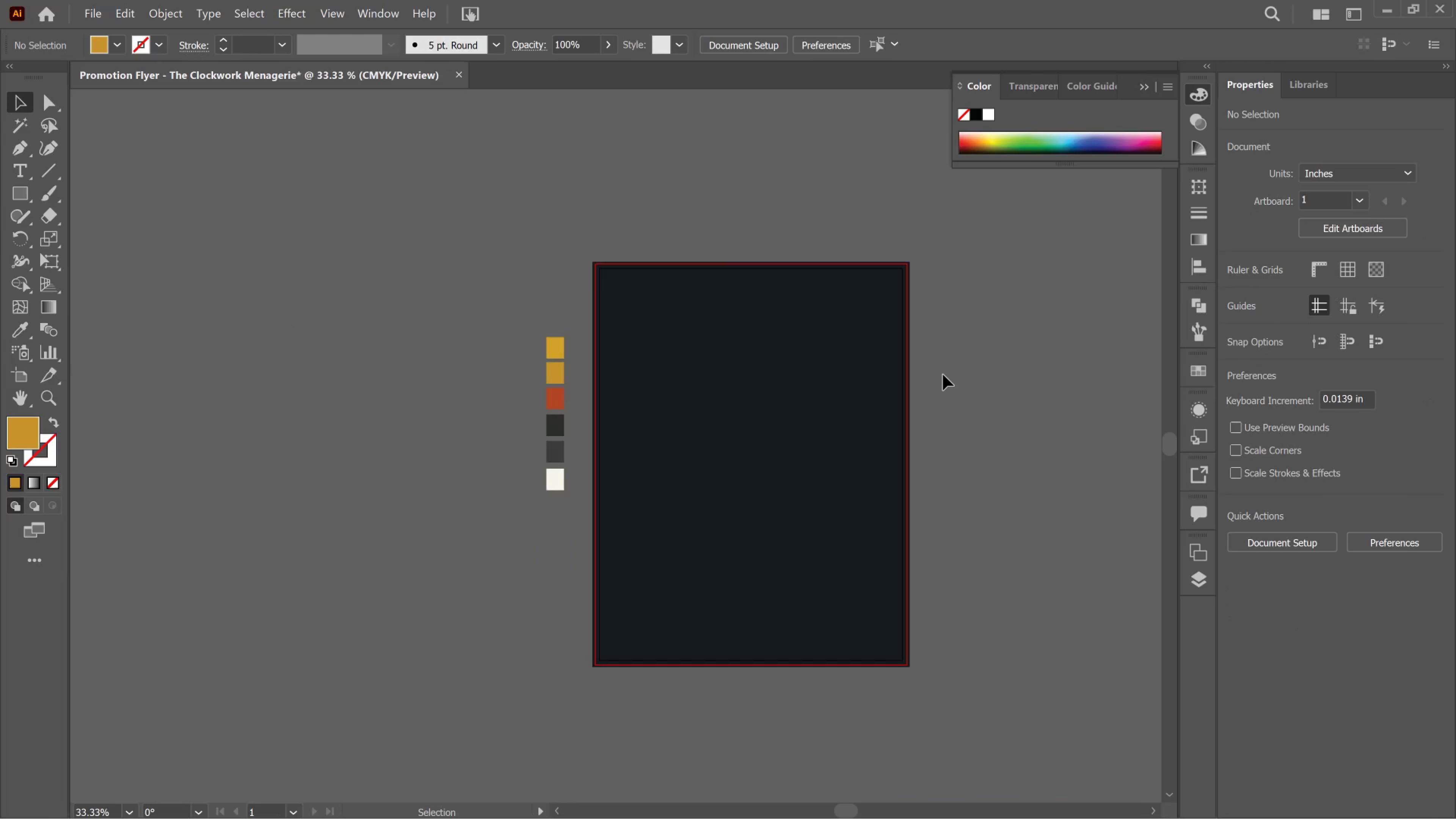 
key(Alt+AltLeft)
 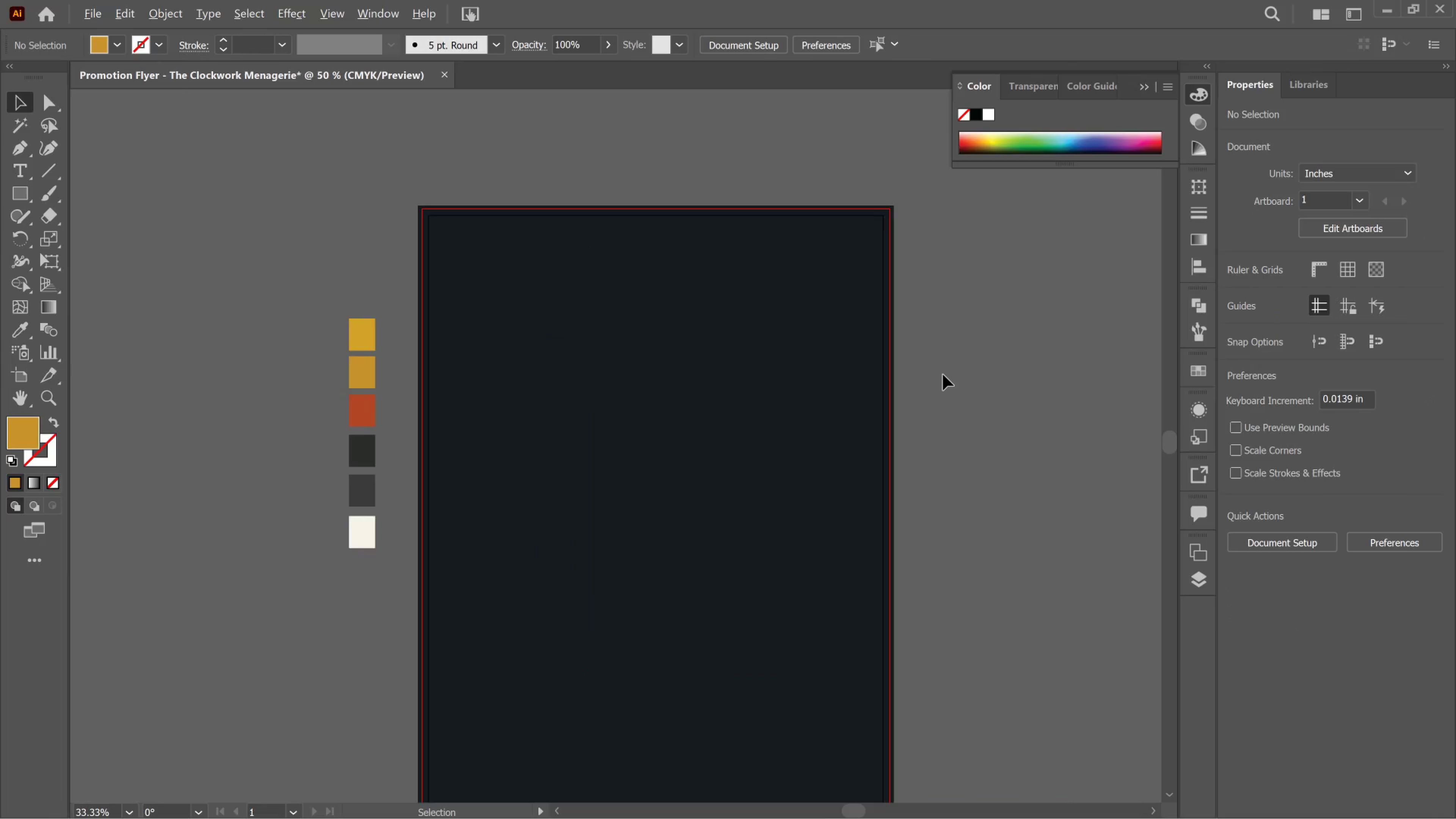 
hold_key(key=AltLeft, duration=0.35)
scroll: coordinate [943, 375], scroll_direction: down, amount: 1.0
 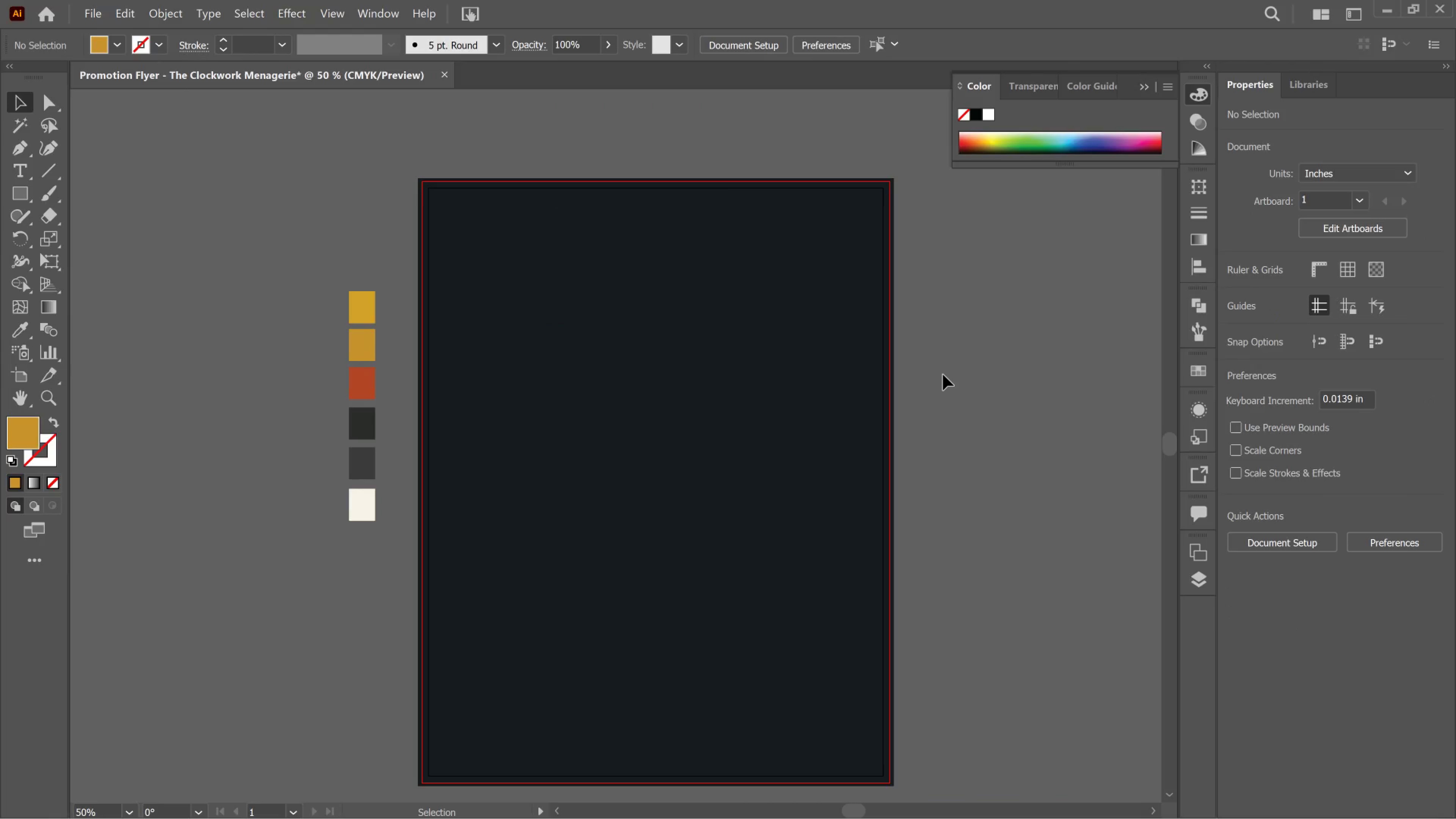 
scroll: coordinate [925, 375], scroll_direction: up, amount: 1.0
 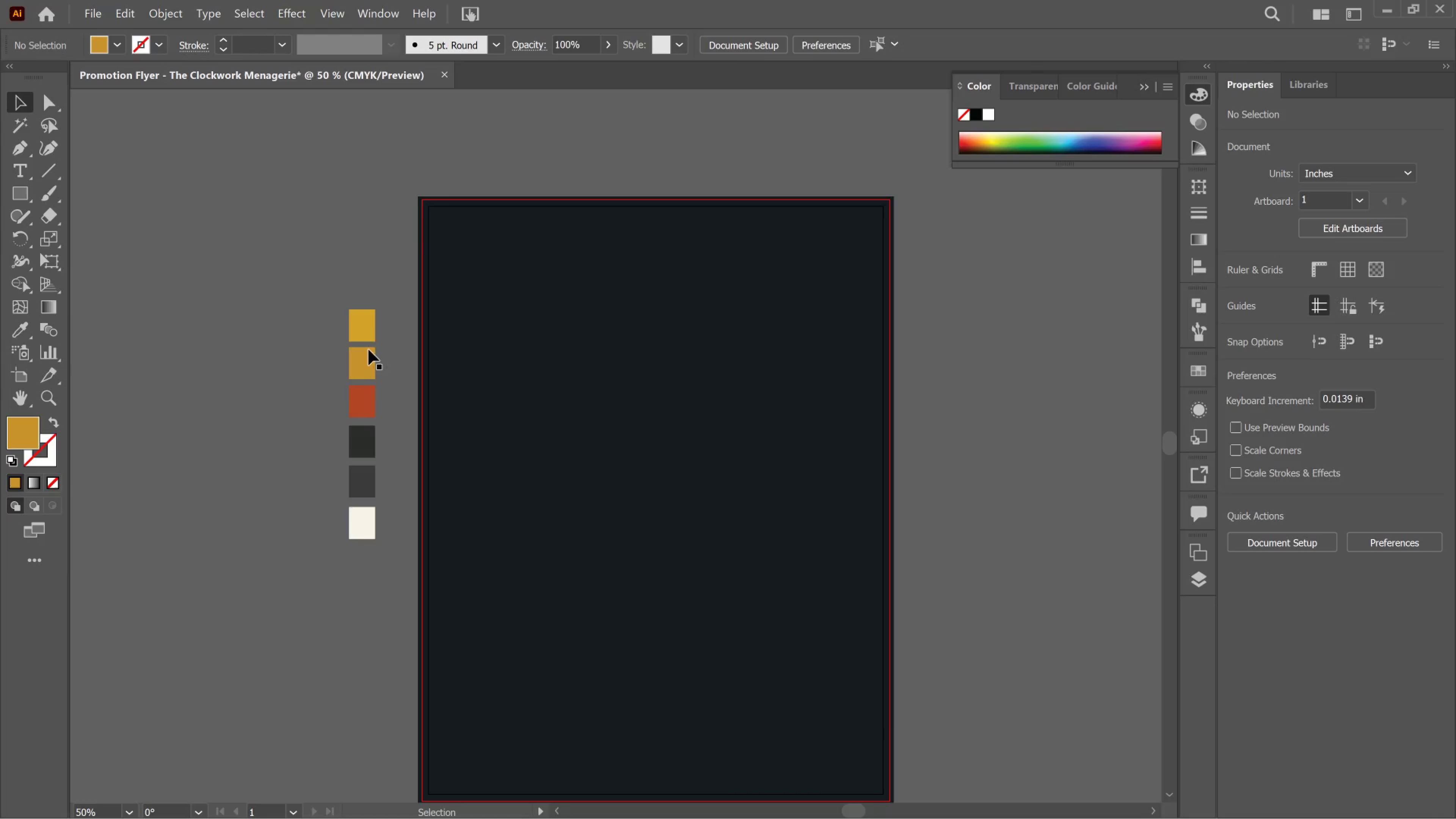 
wait(217.09)
 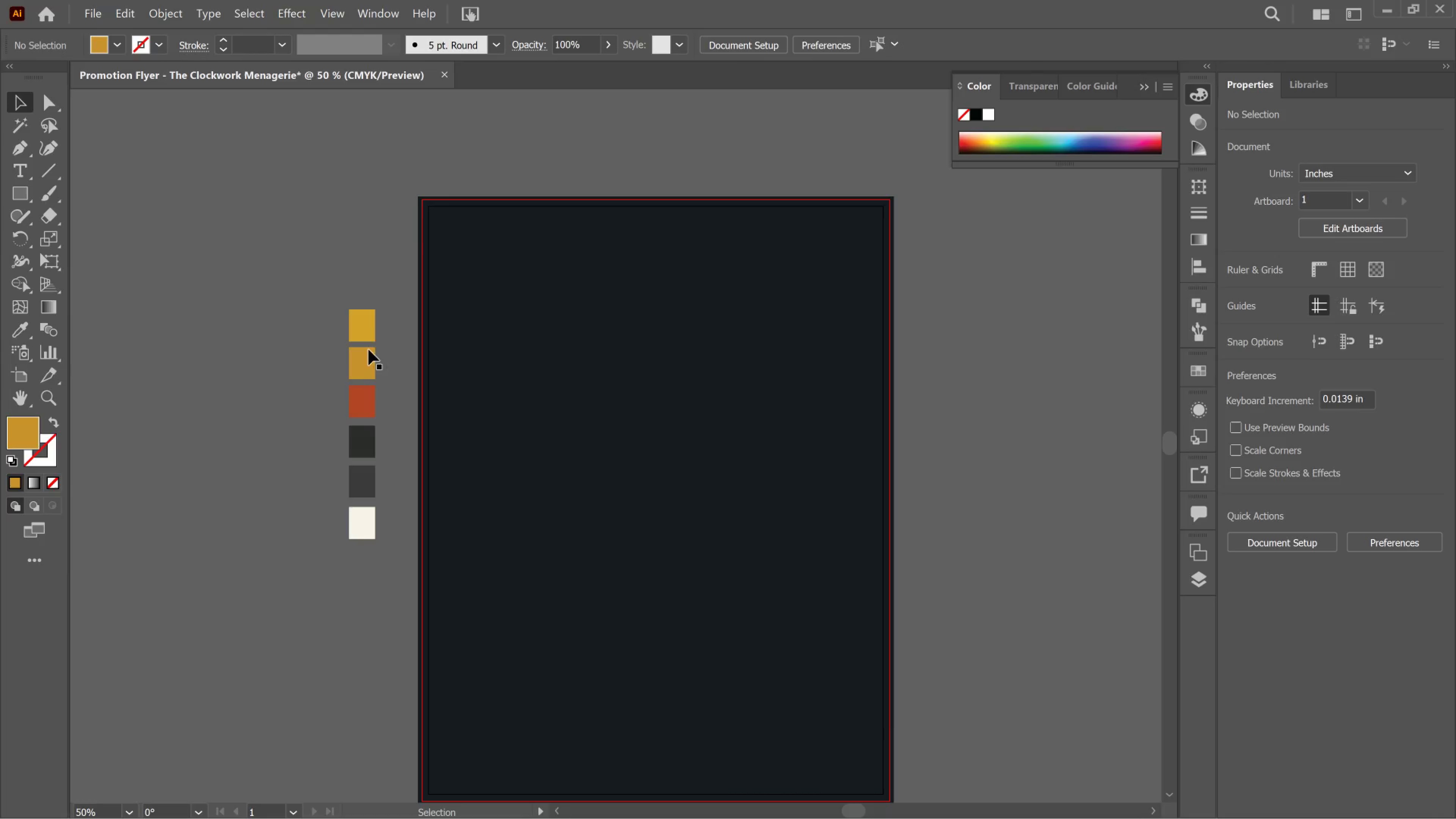 
left_click([475, 389])
 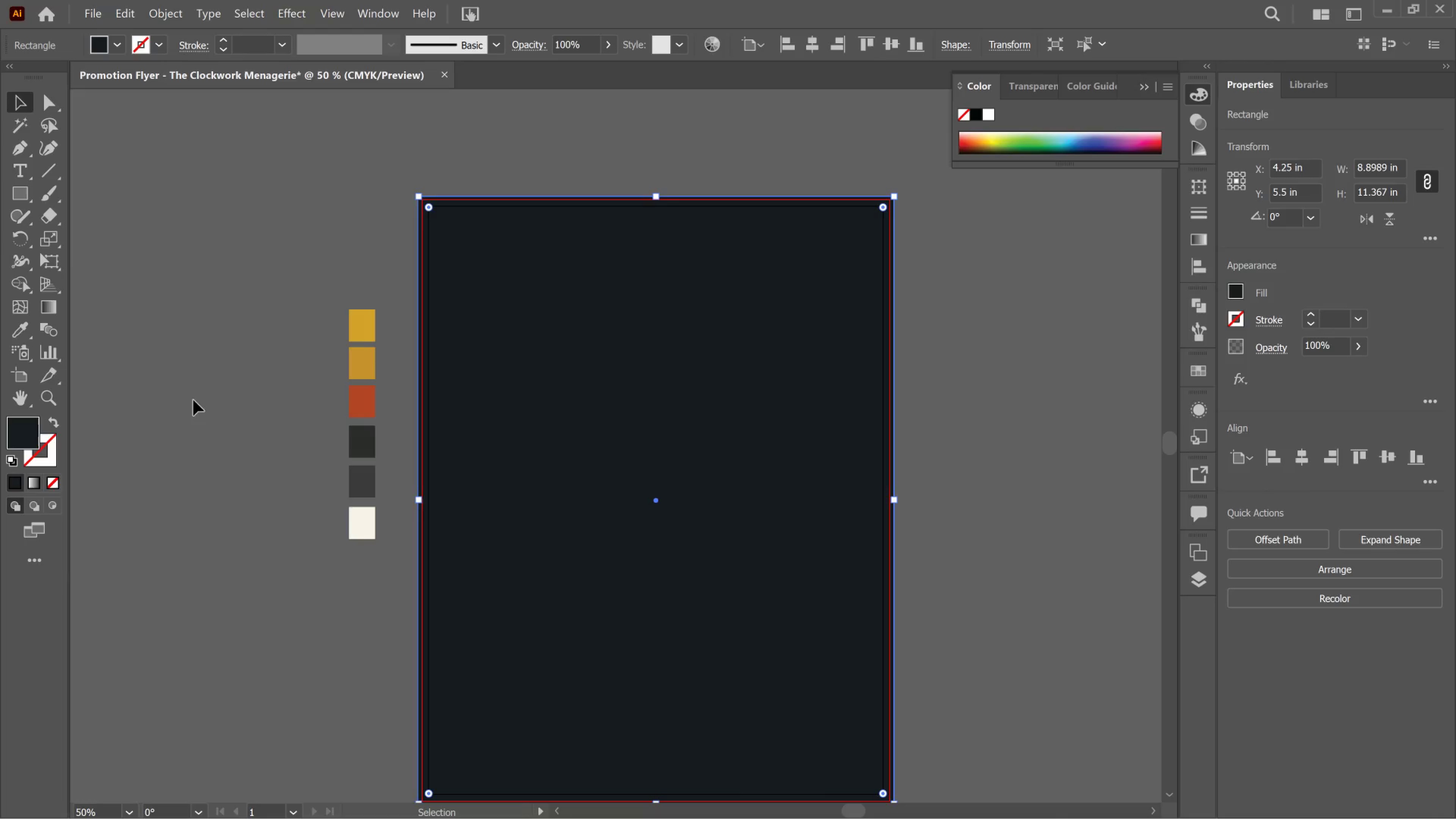 
wait(5.07)
 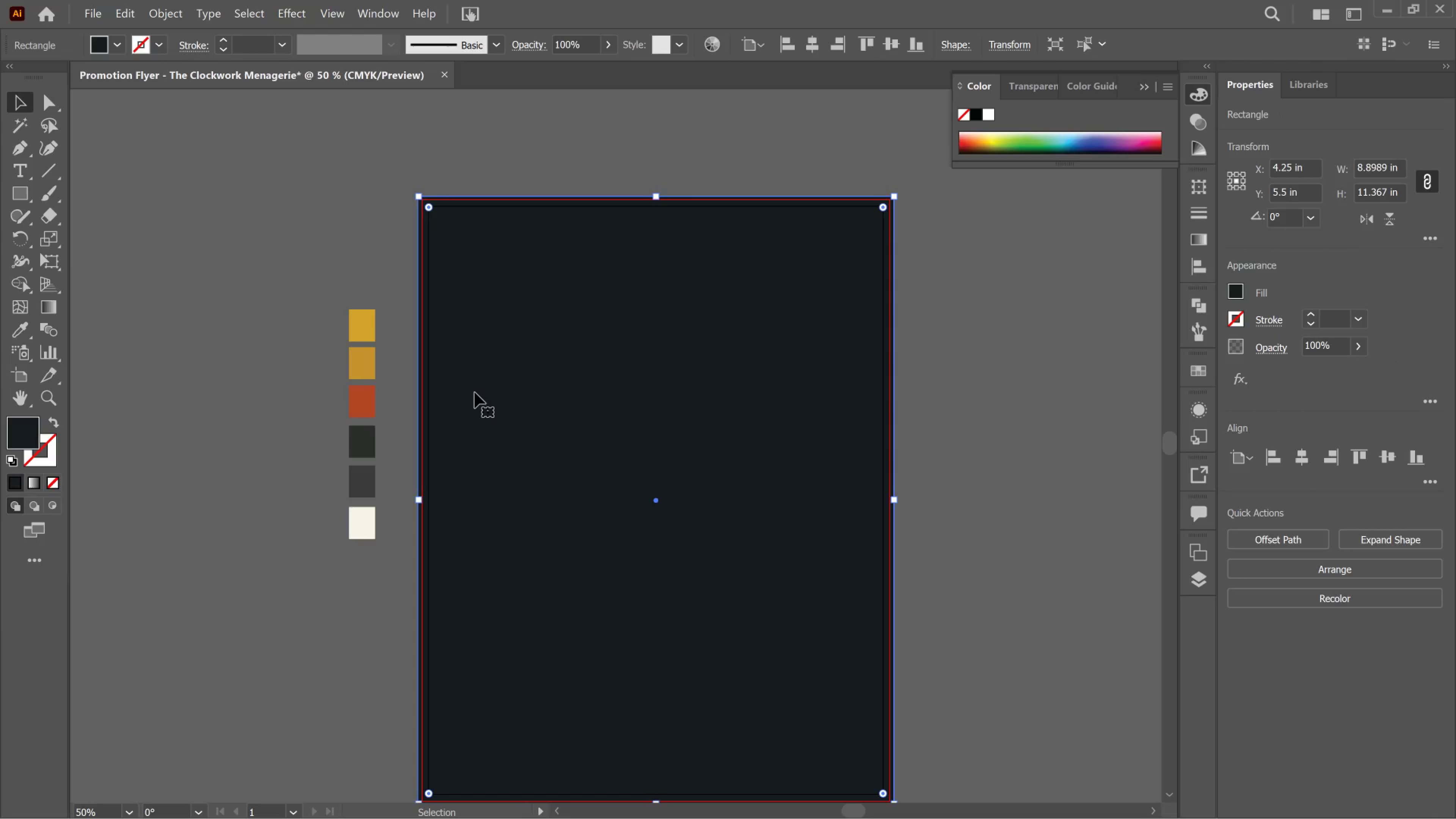 
left_click([22, 336])
 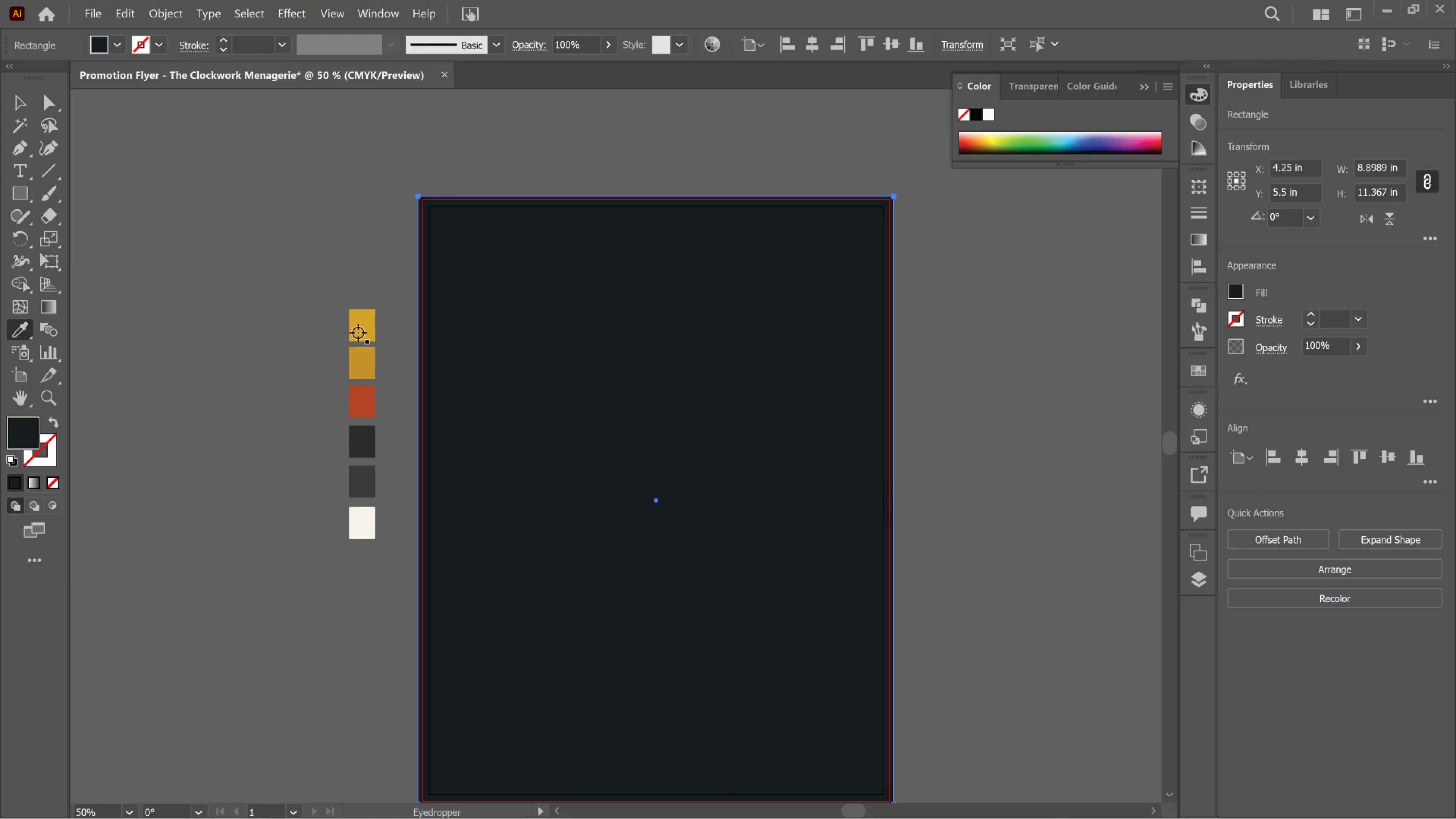 
left_click([358, 333])
 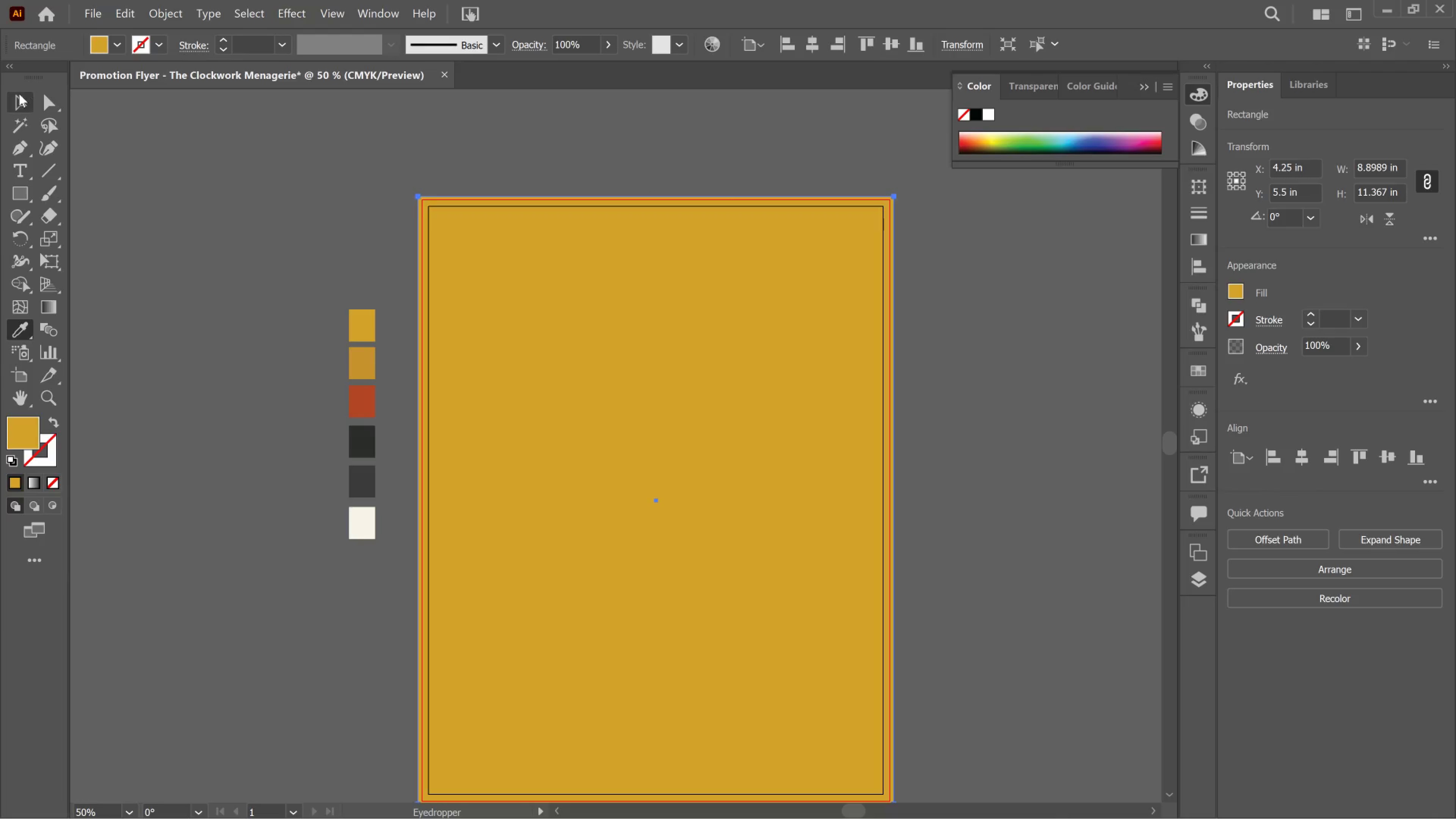 
left_click([18, 97])
 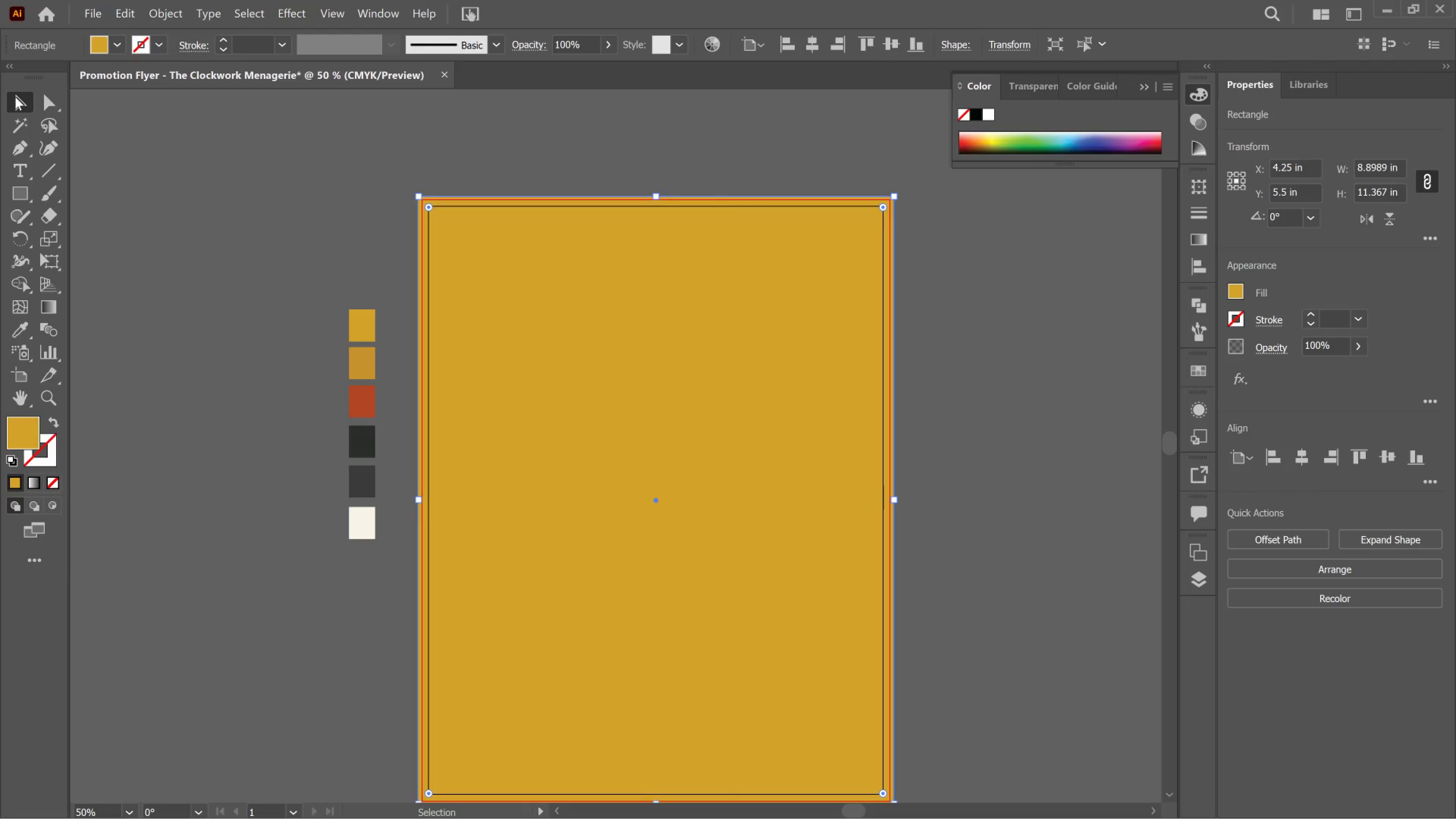 
double_click([15, 97])
 